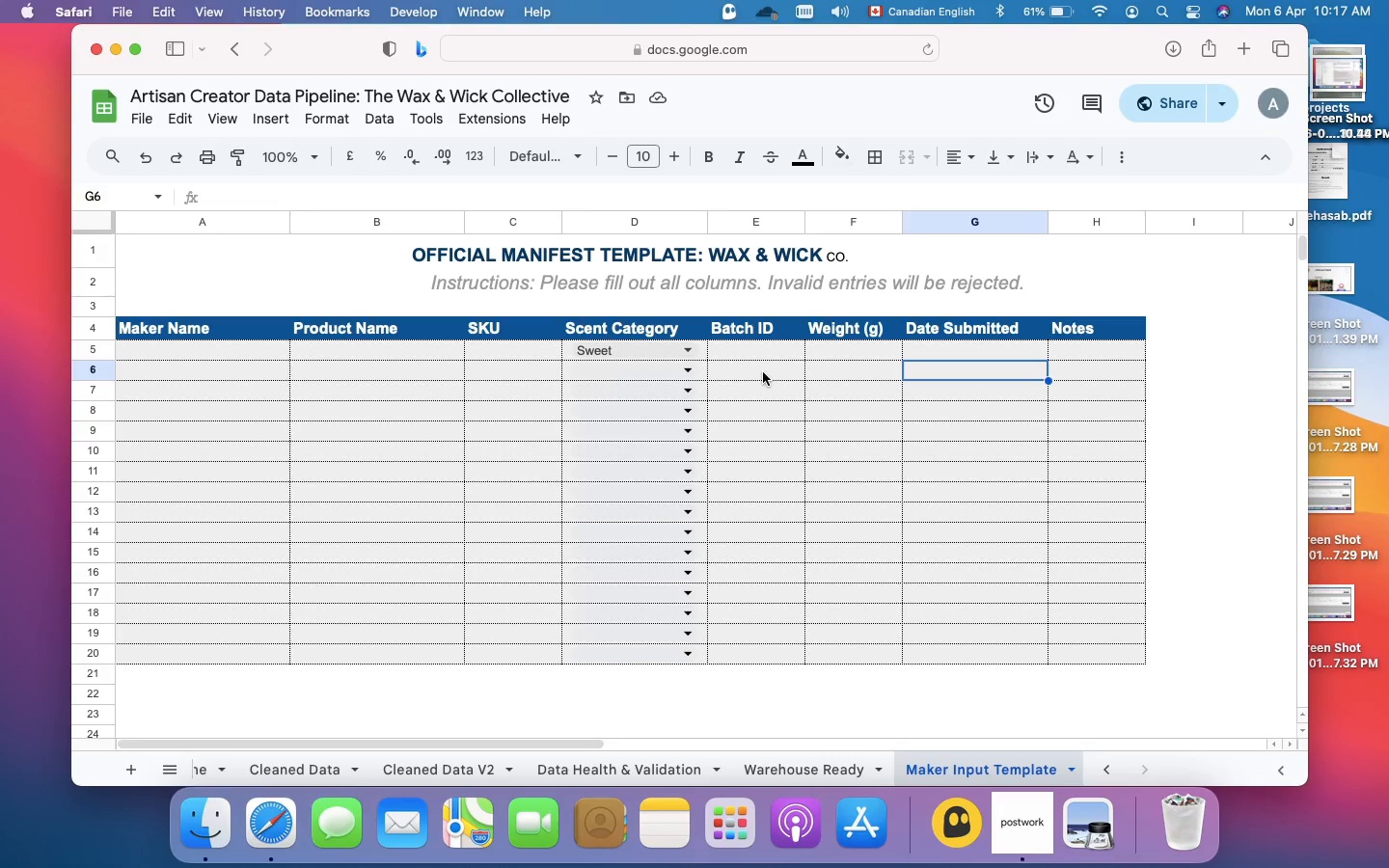 
wait(13.32)
 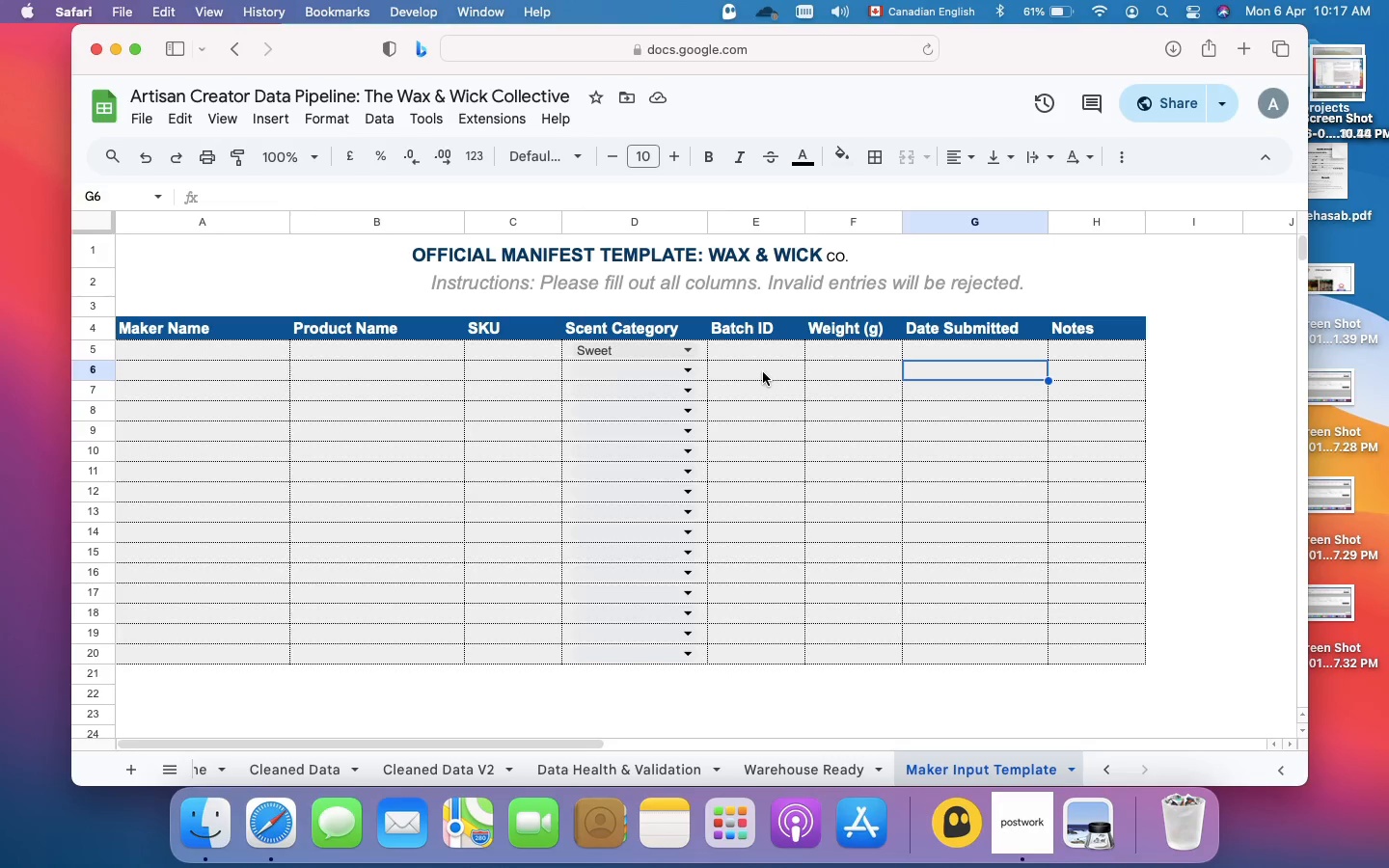 
type(yesterday)
 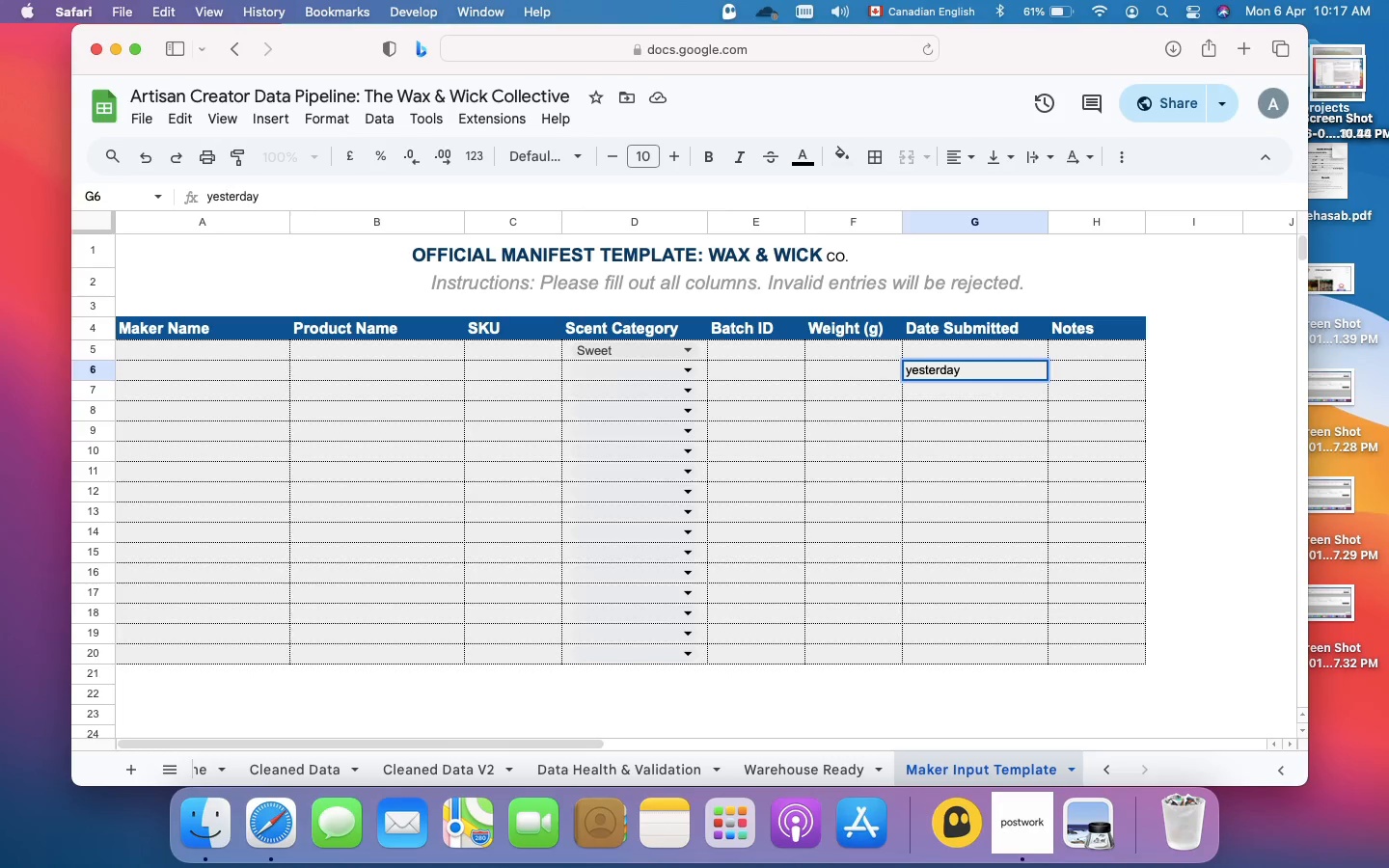 
key(Enter)
 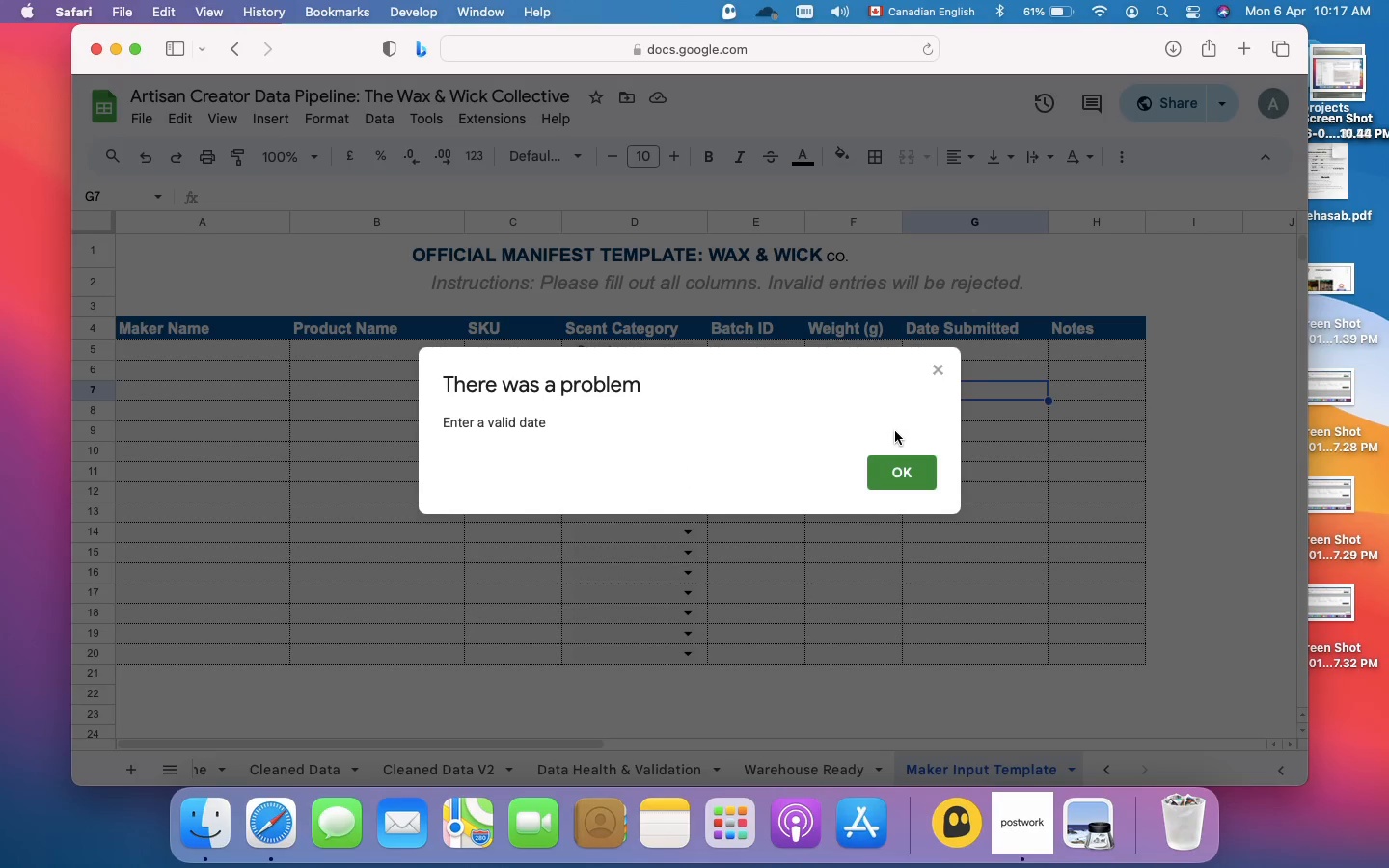 
left_click([903, 467])
 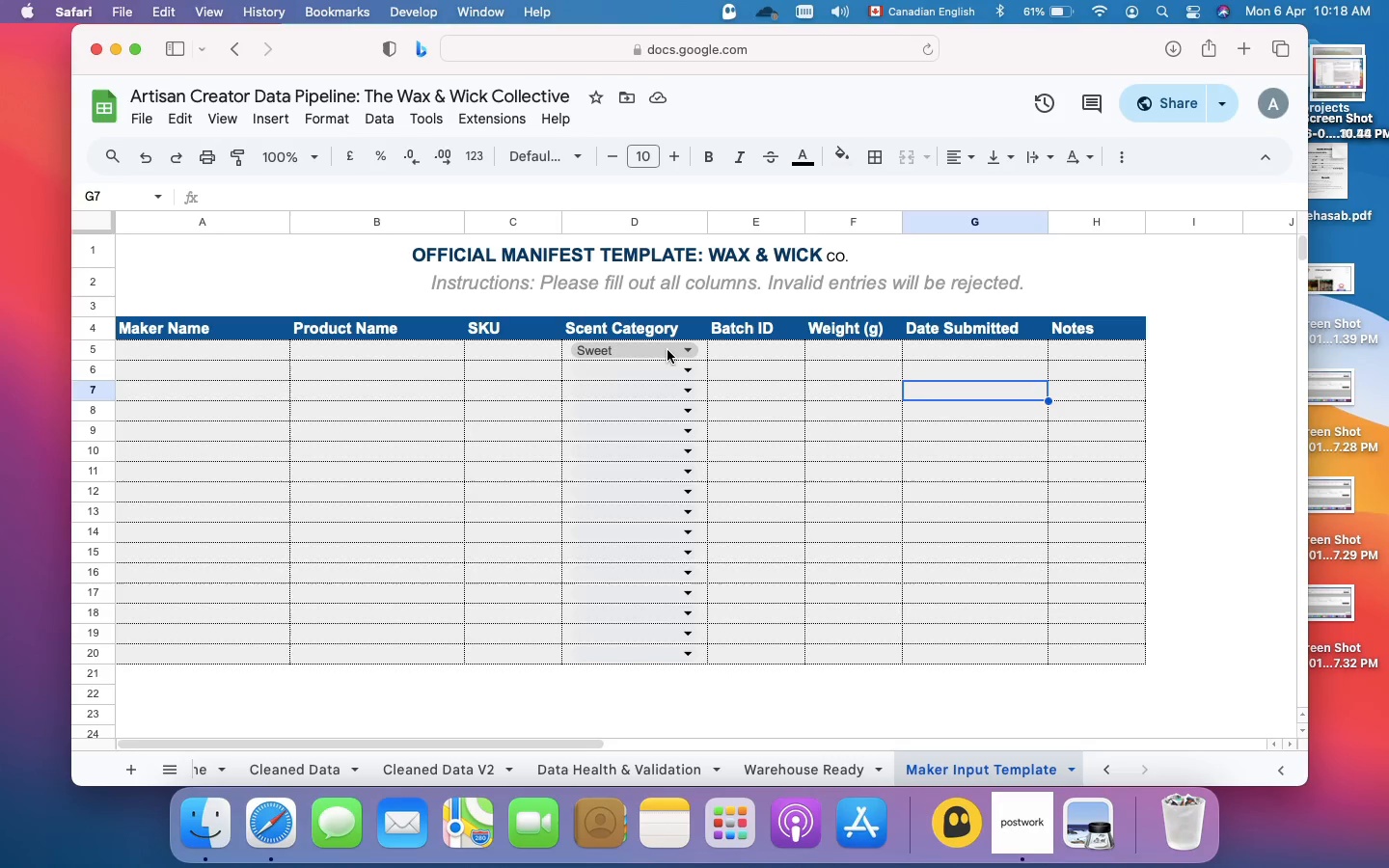 
wait(23.62)
 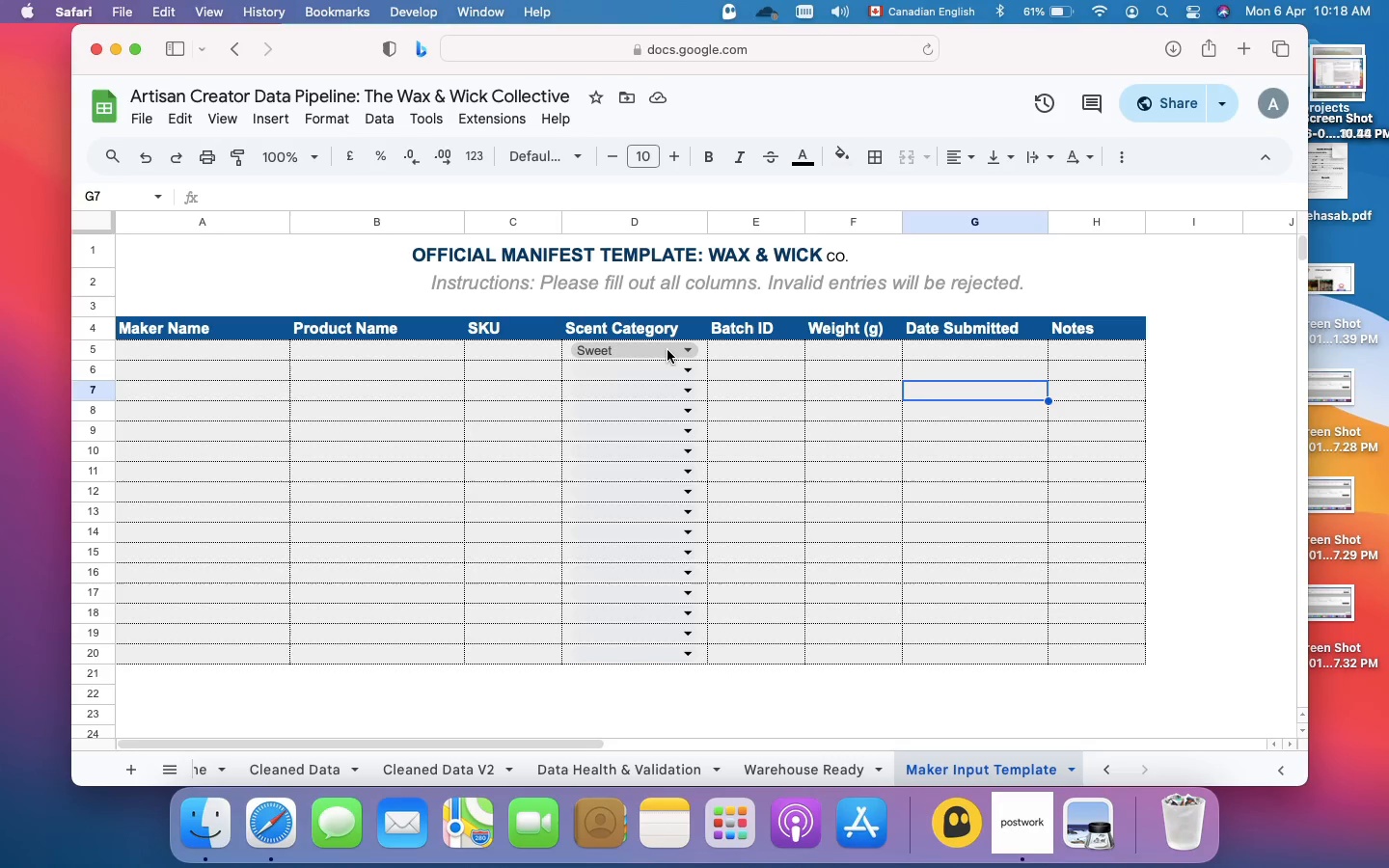 
left_click([667, 350])
 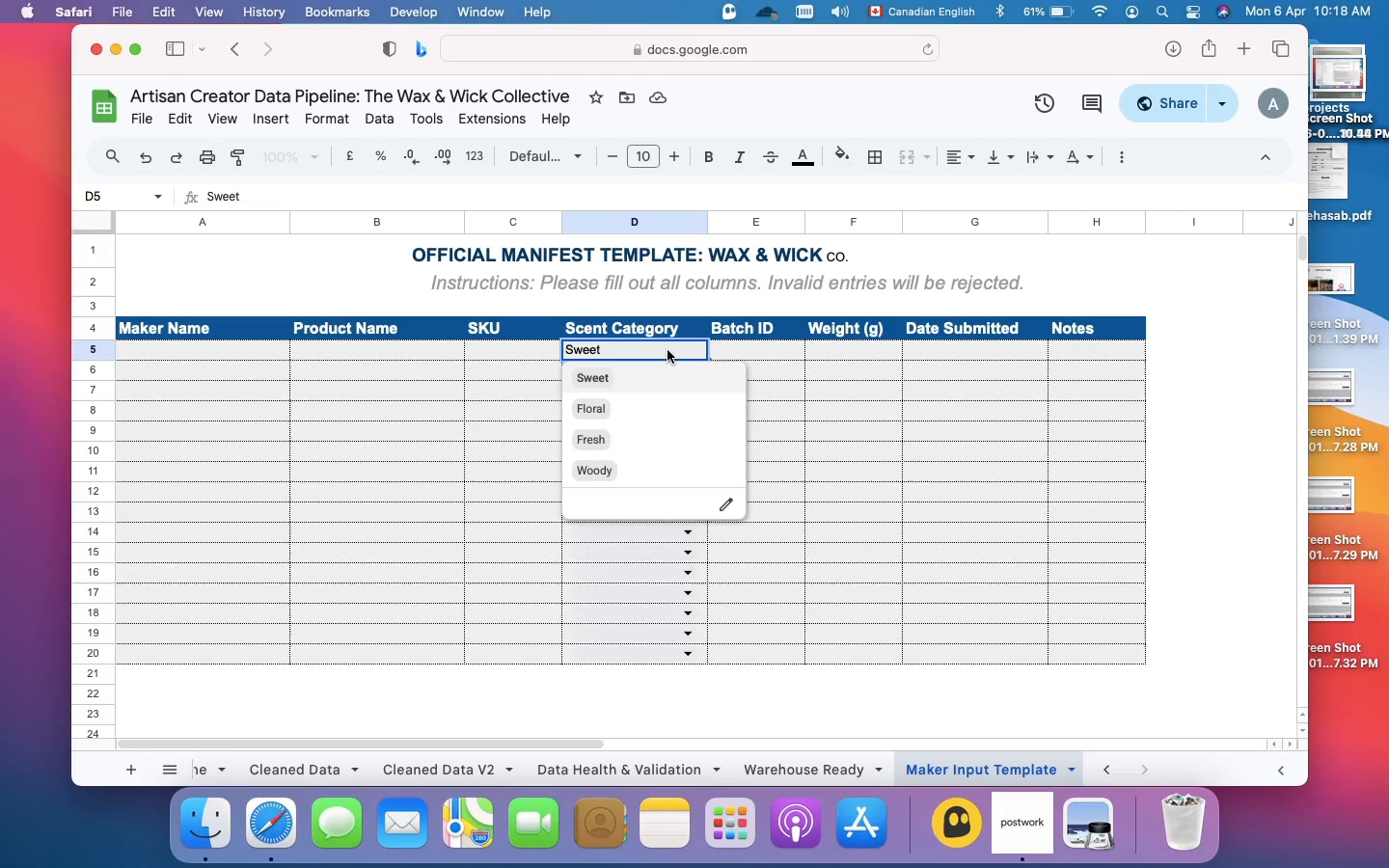 
wait(13.8)
 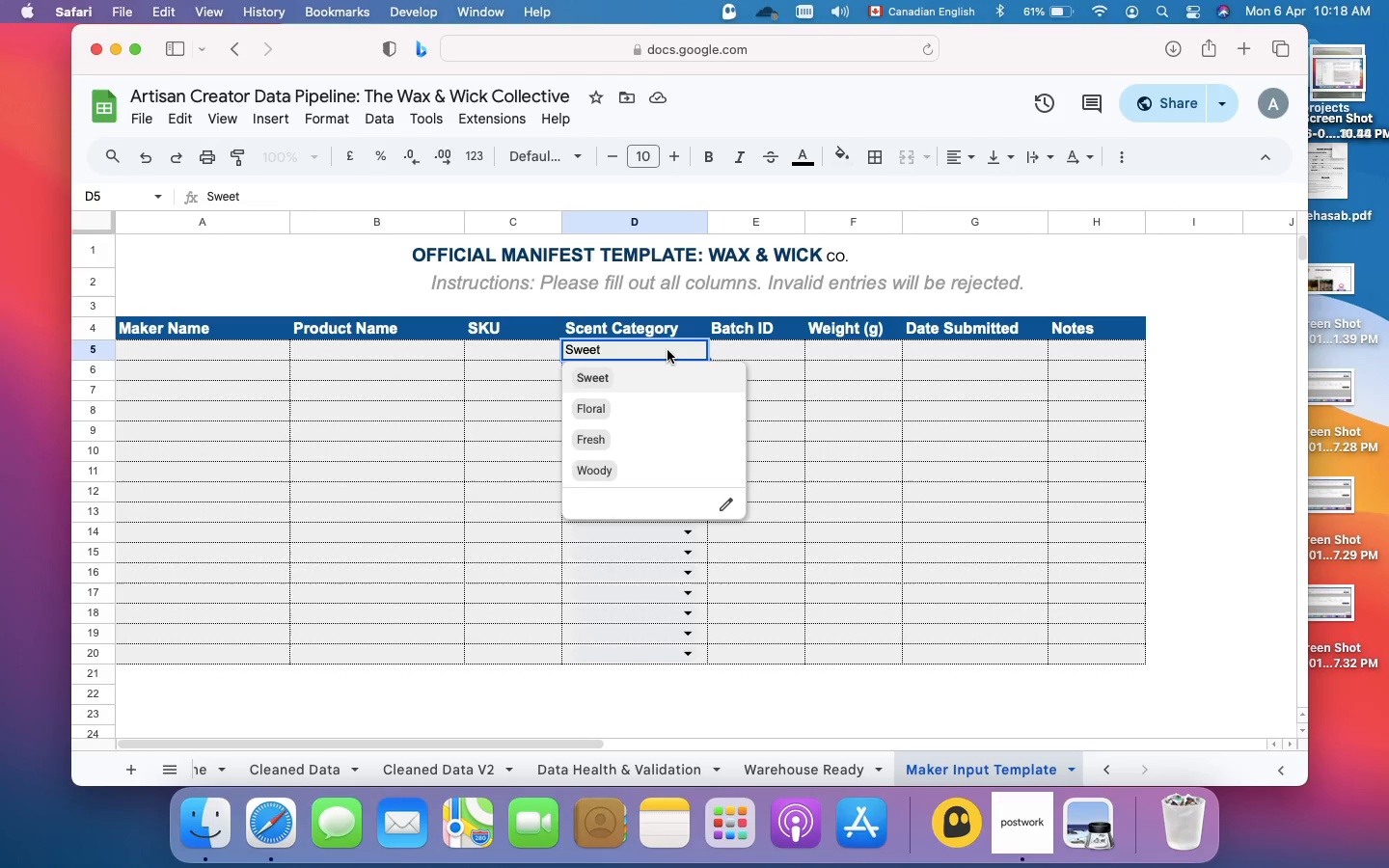 
left_click([728, 502])
 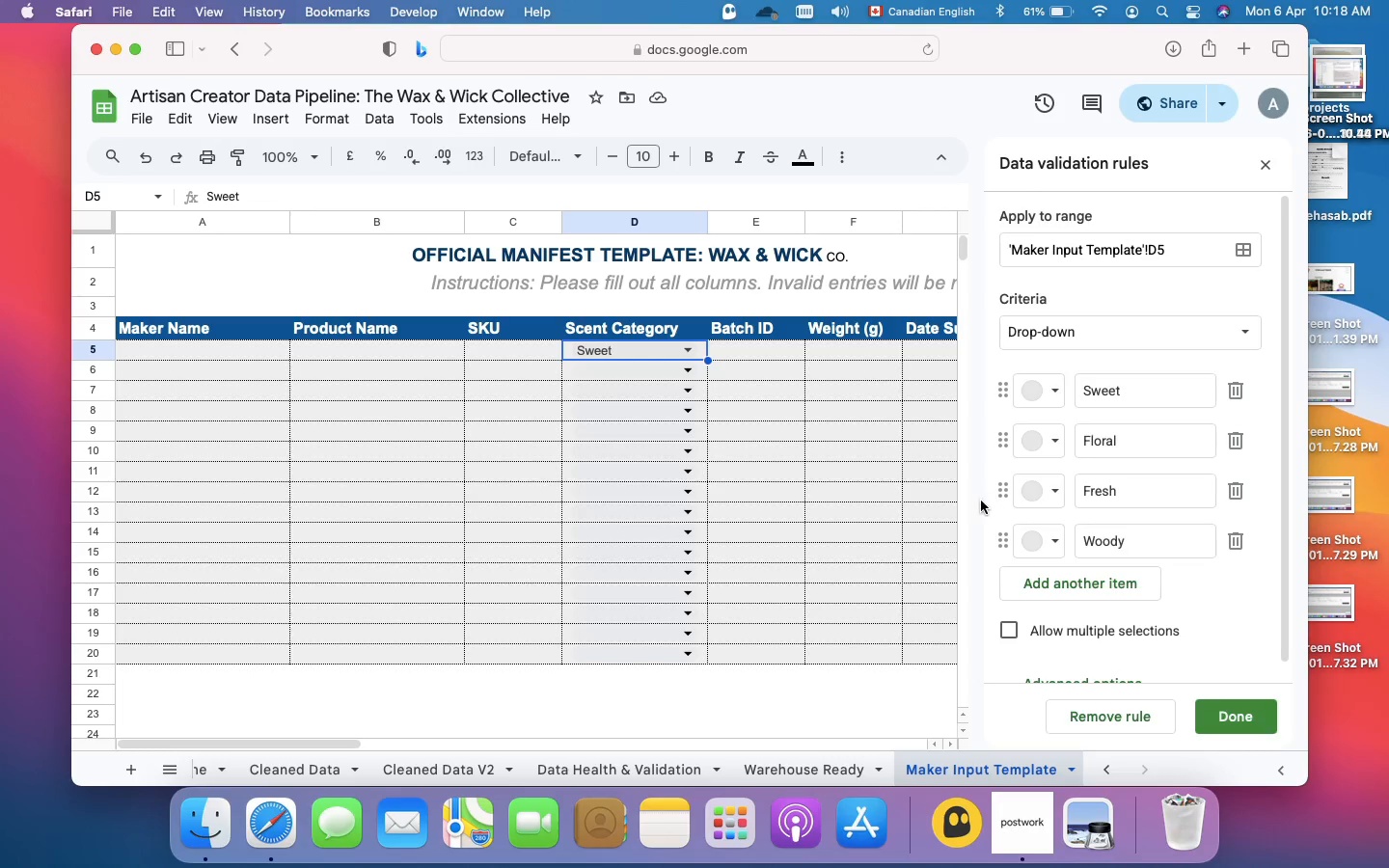 
wait(5.18)
 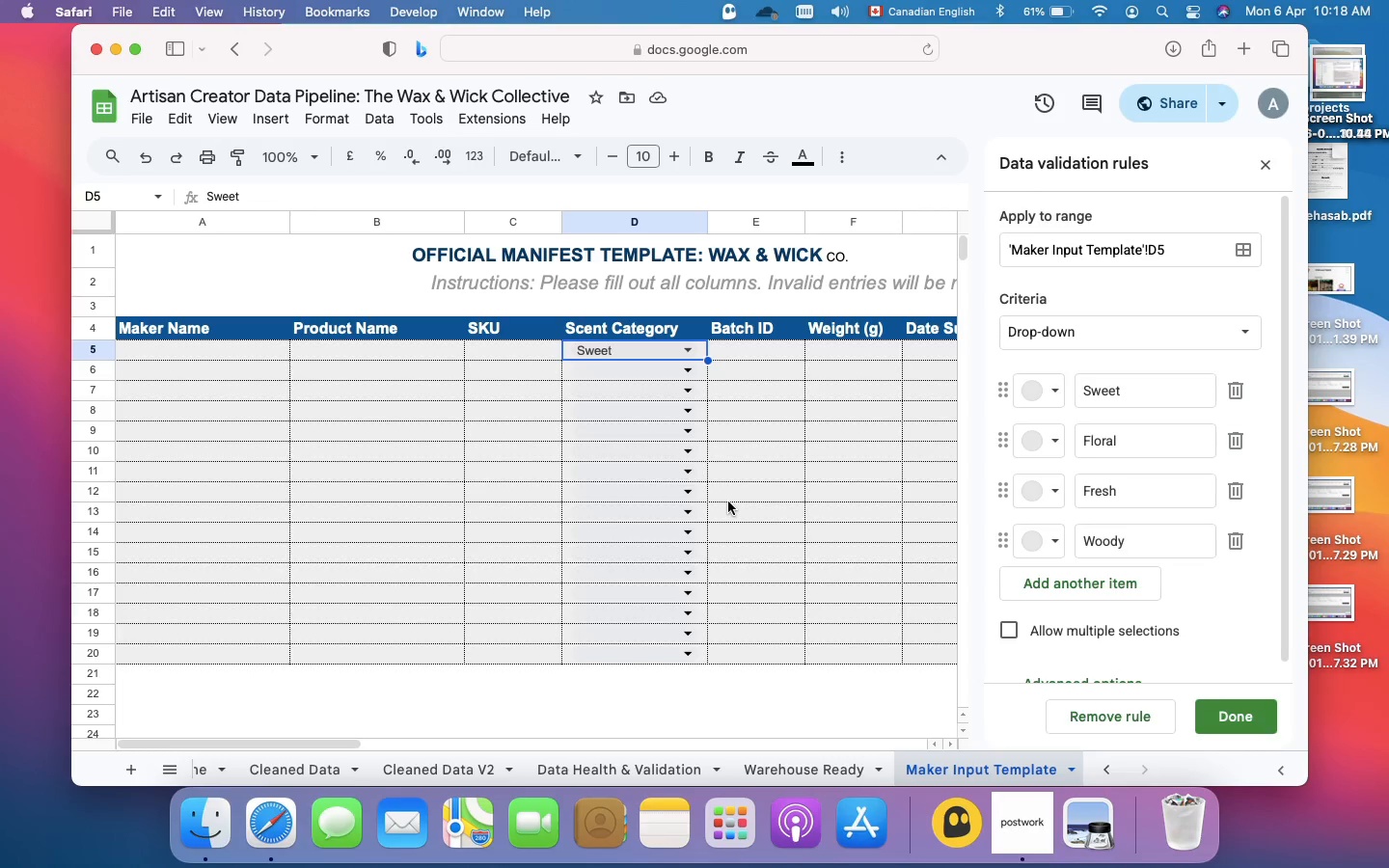 
scroll: coordinate [989, 538], scroll_direction: down, amount: 3.0
 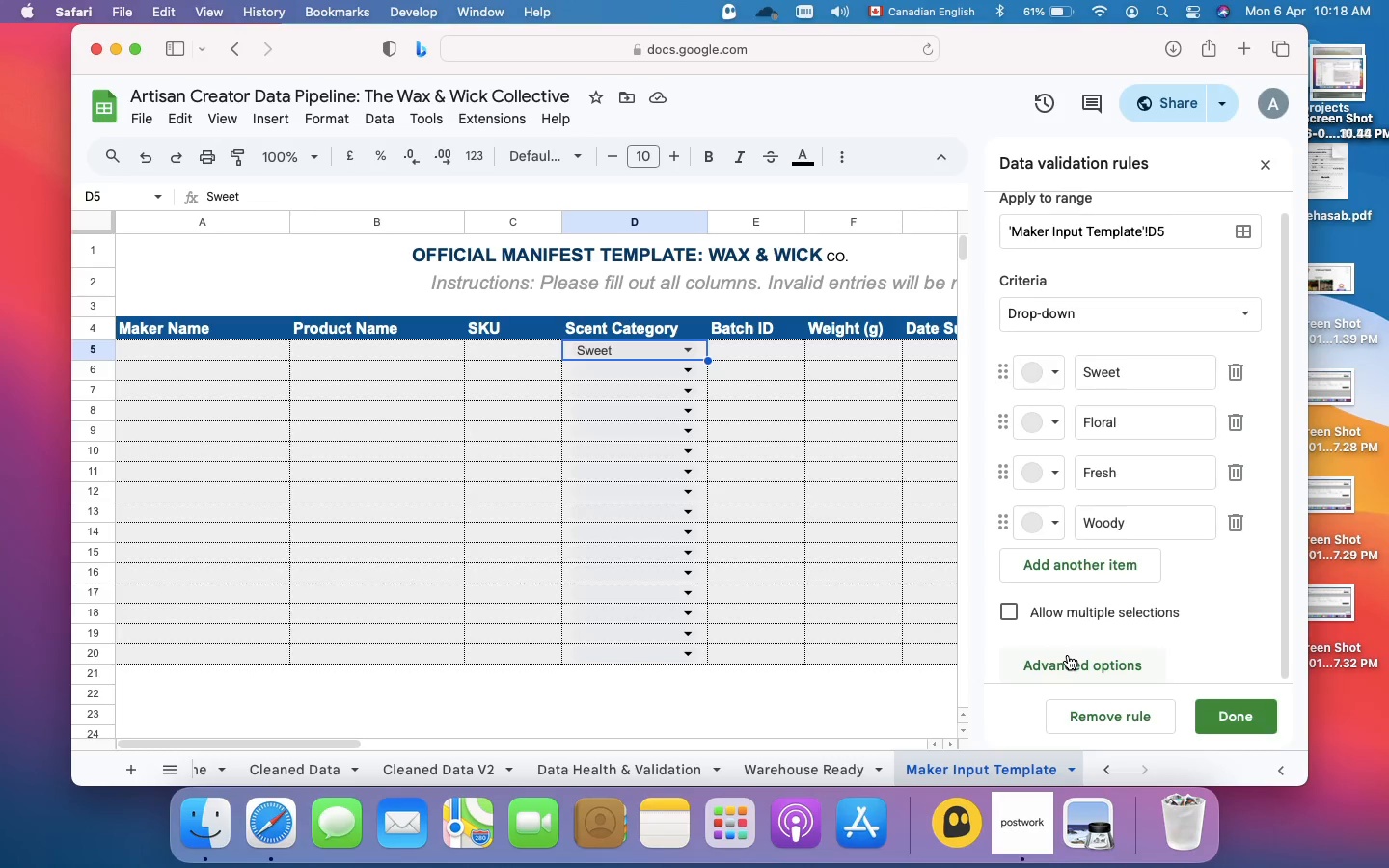 
left_click([1068, 655])
 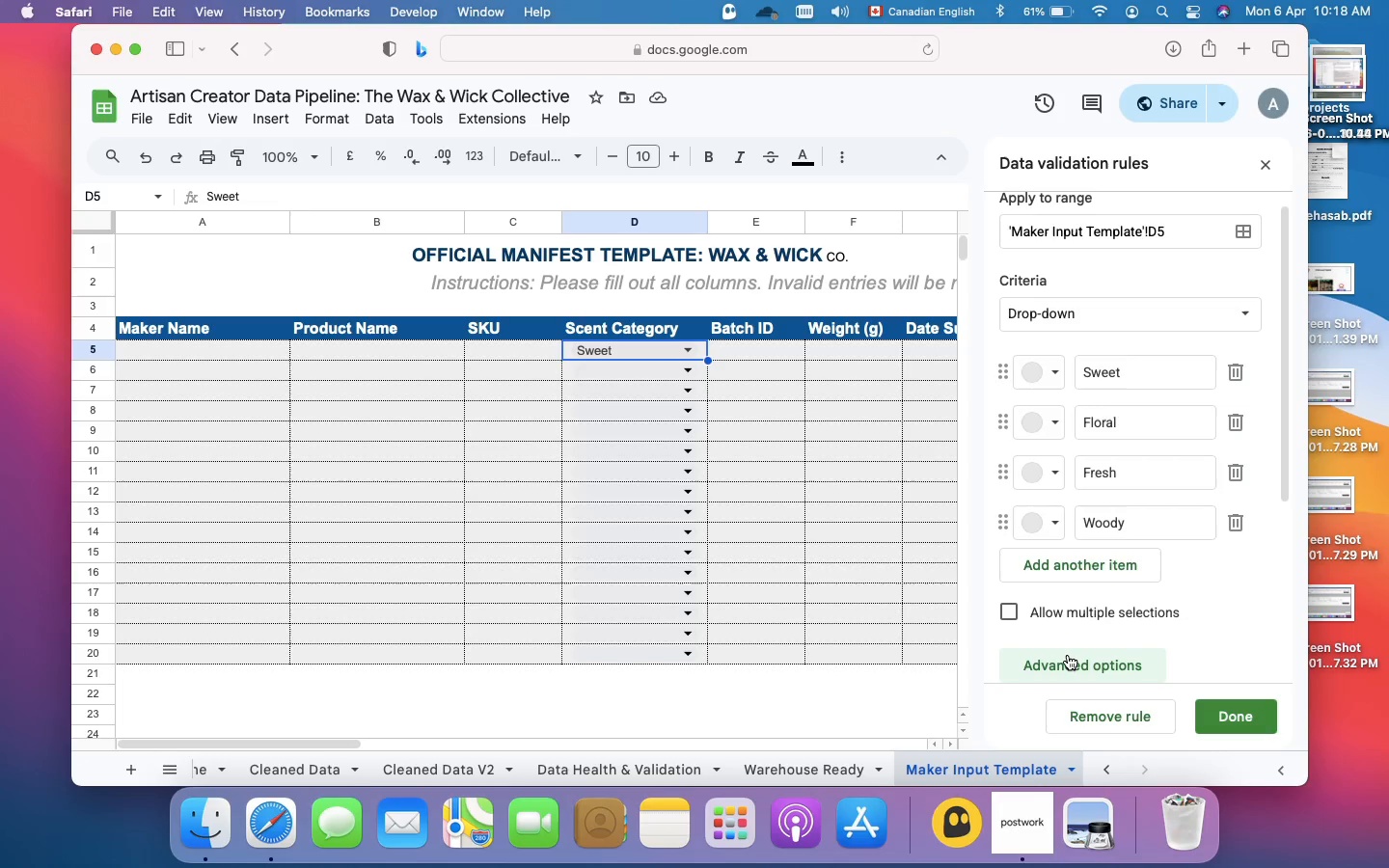 
scroll: coordinate [1068, 655], scroll_direction: down, amount: 50.0
 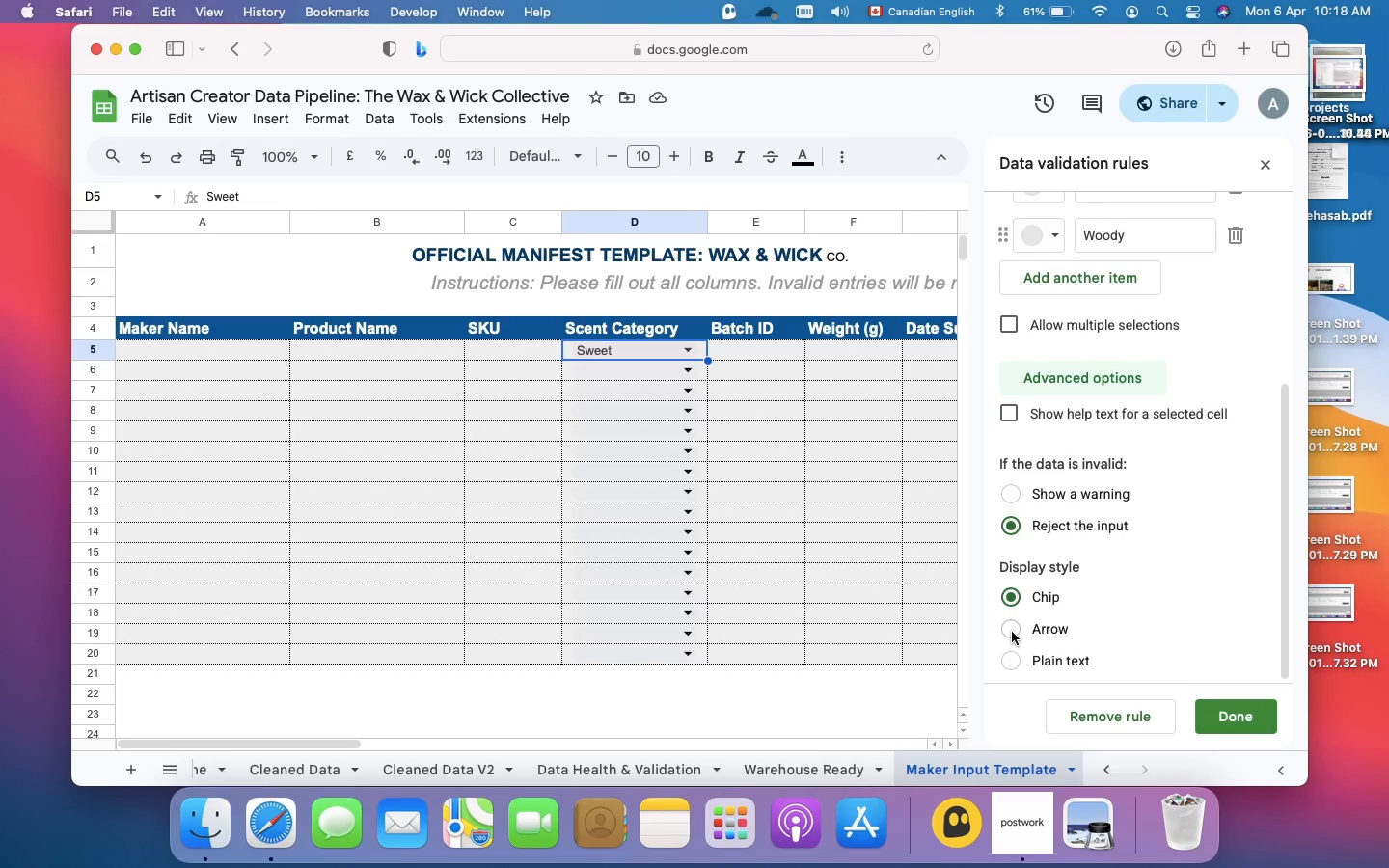 
left_click([1012, 632])
 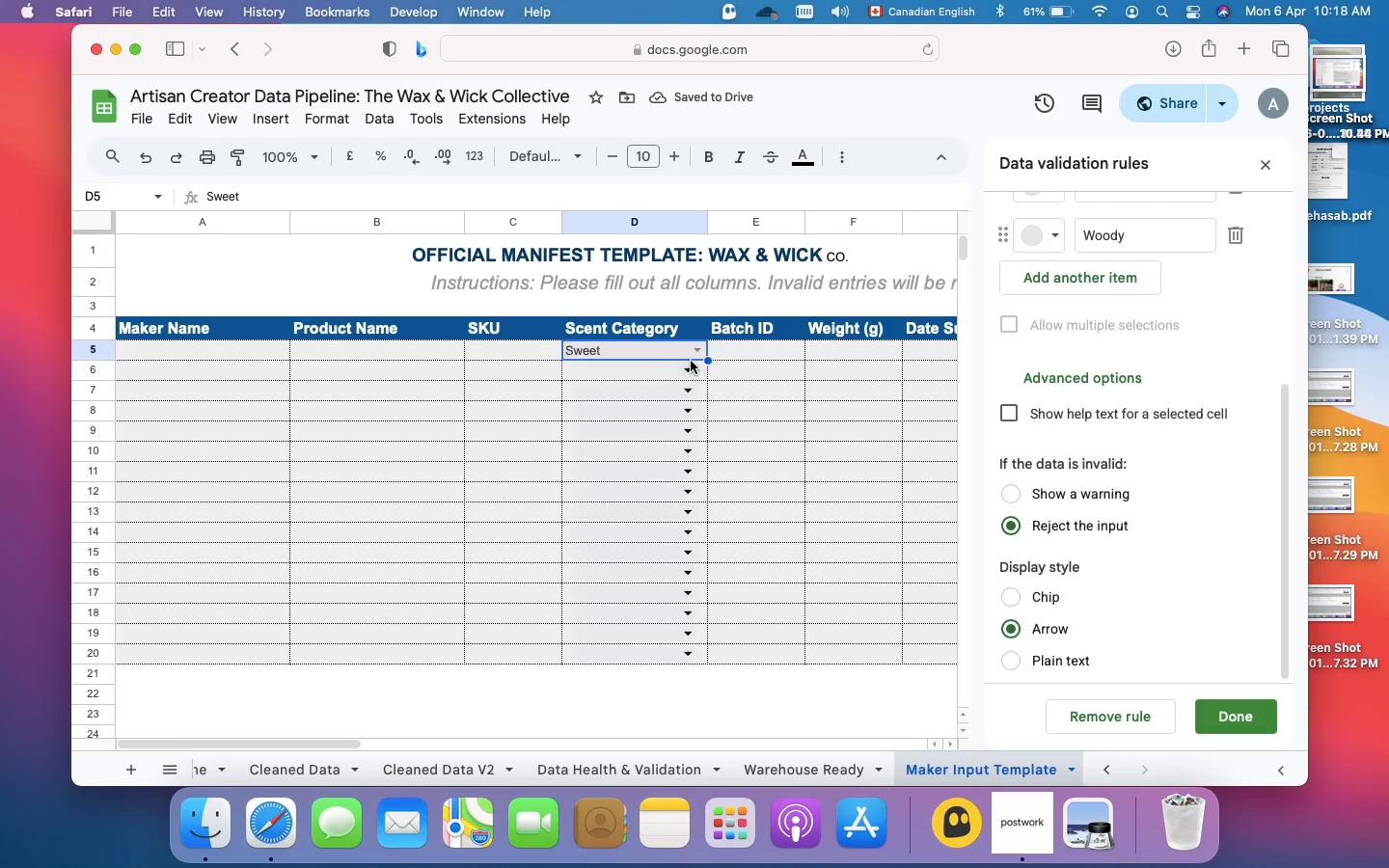 
wait(6.73)
 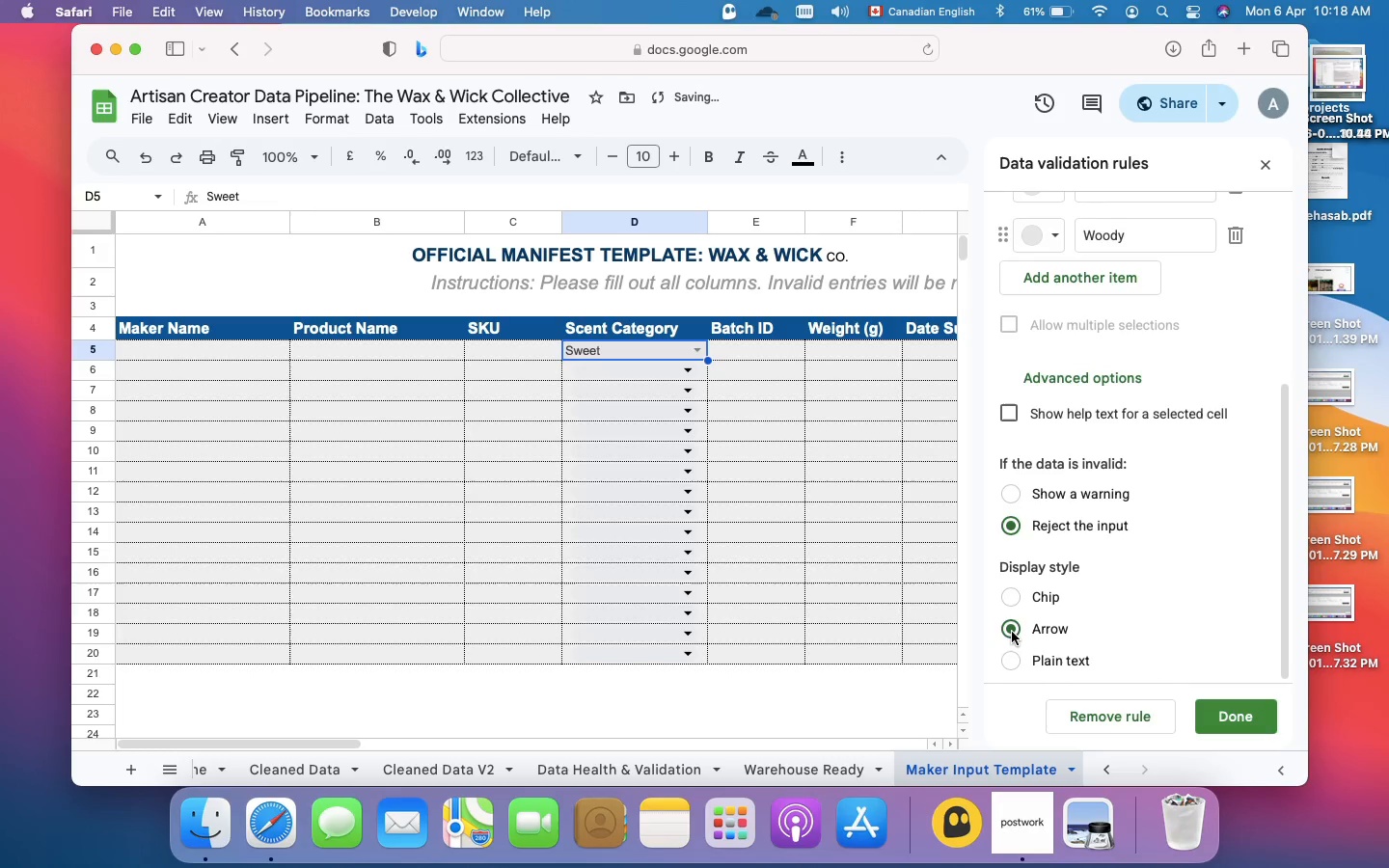 
left_click([694, 356])
 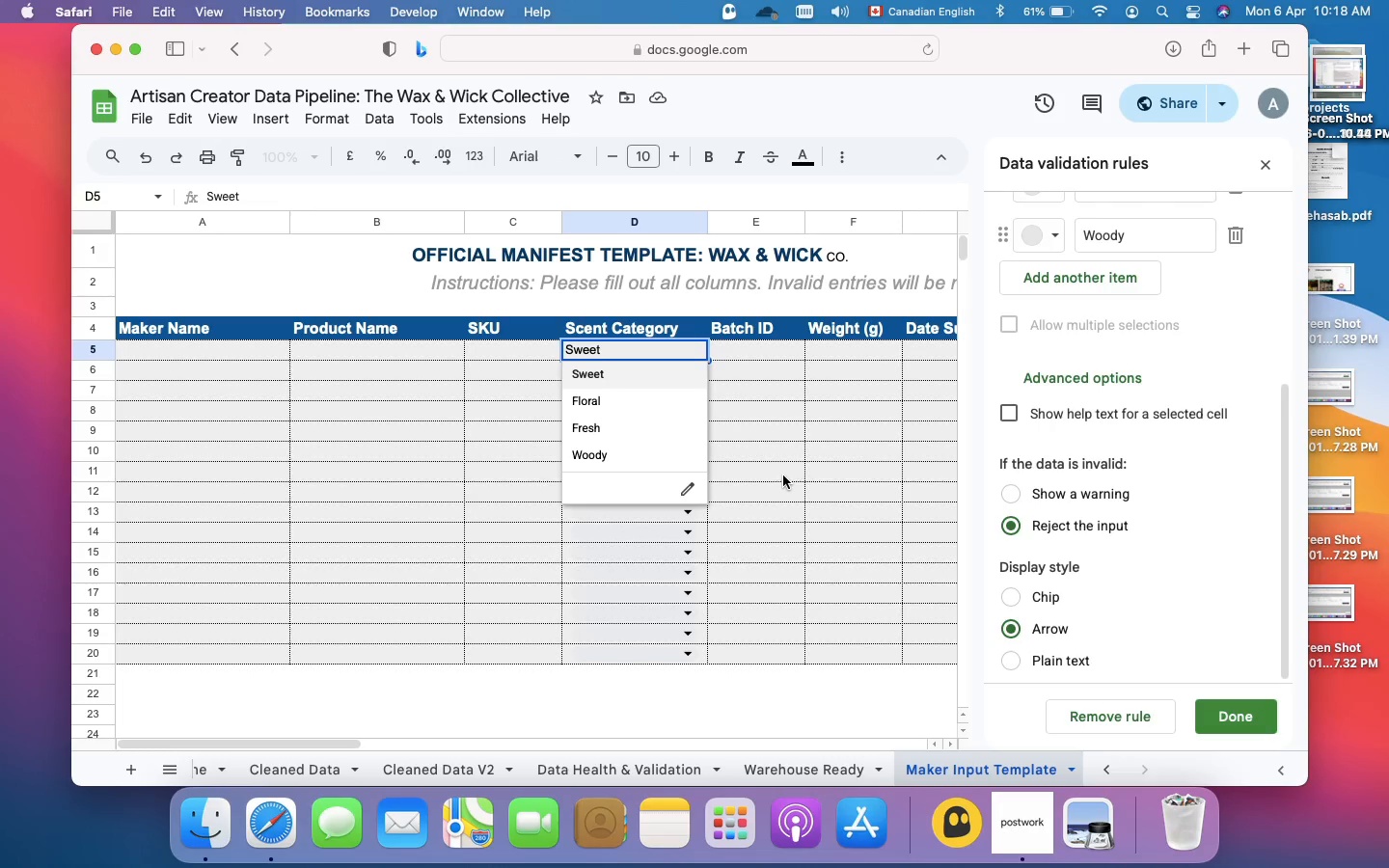 
wait(5.53)
 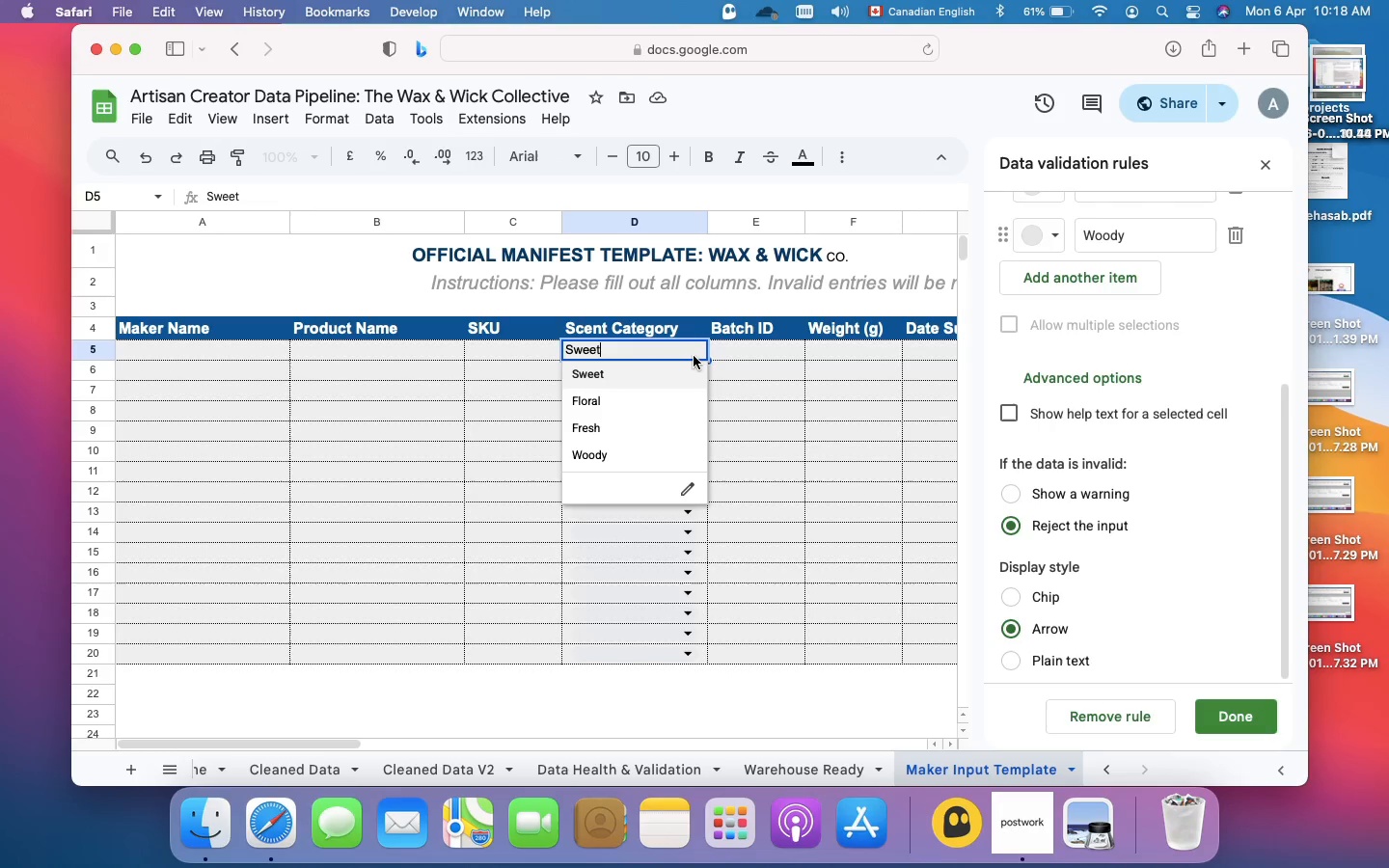 
left_click([1013, 662])
 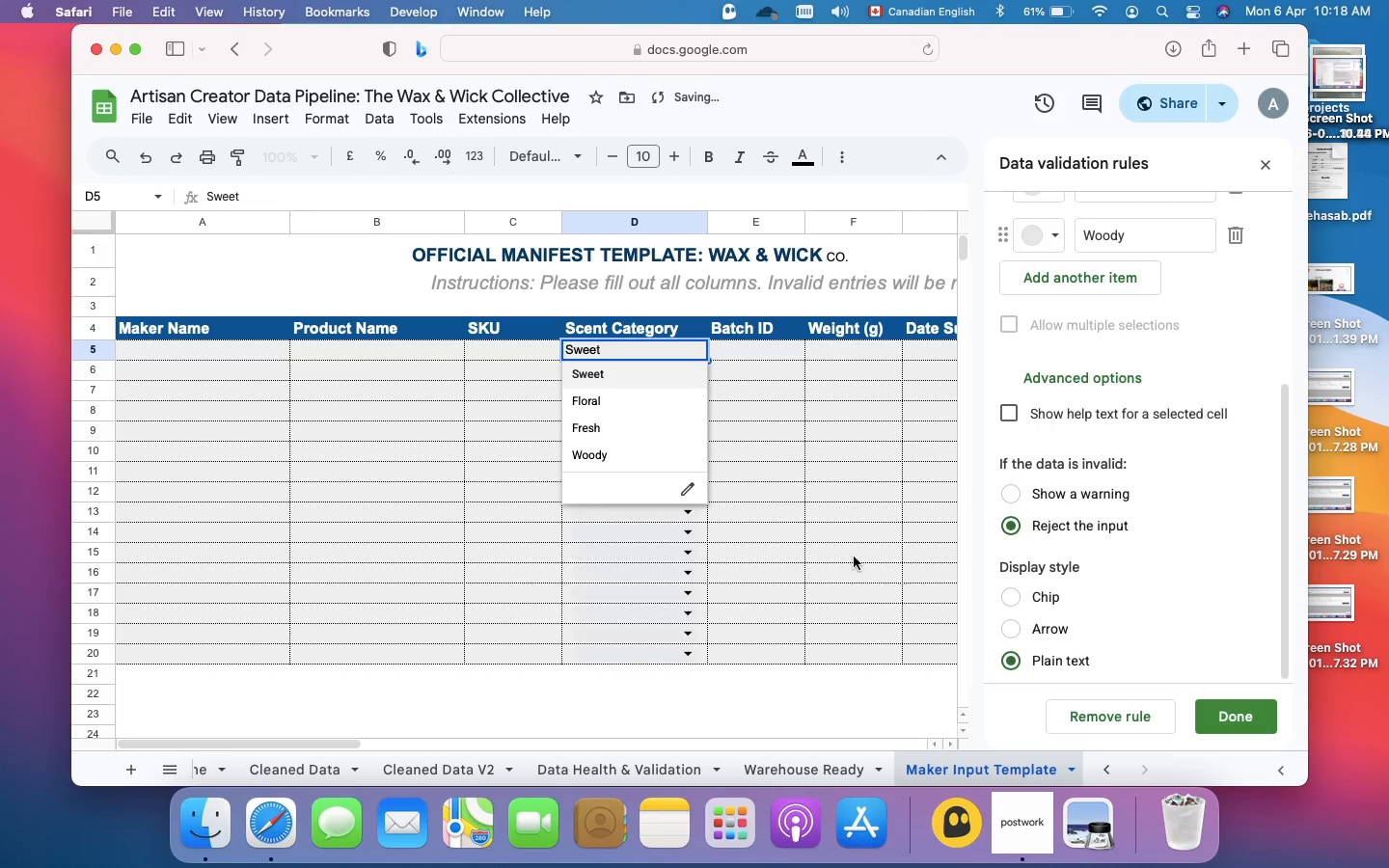 
left_click([824, 530])
 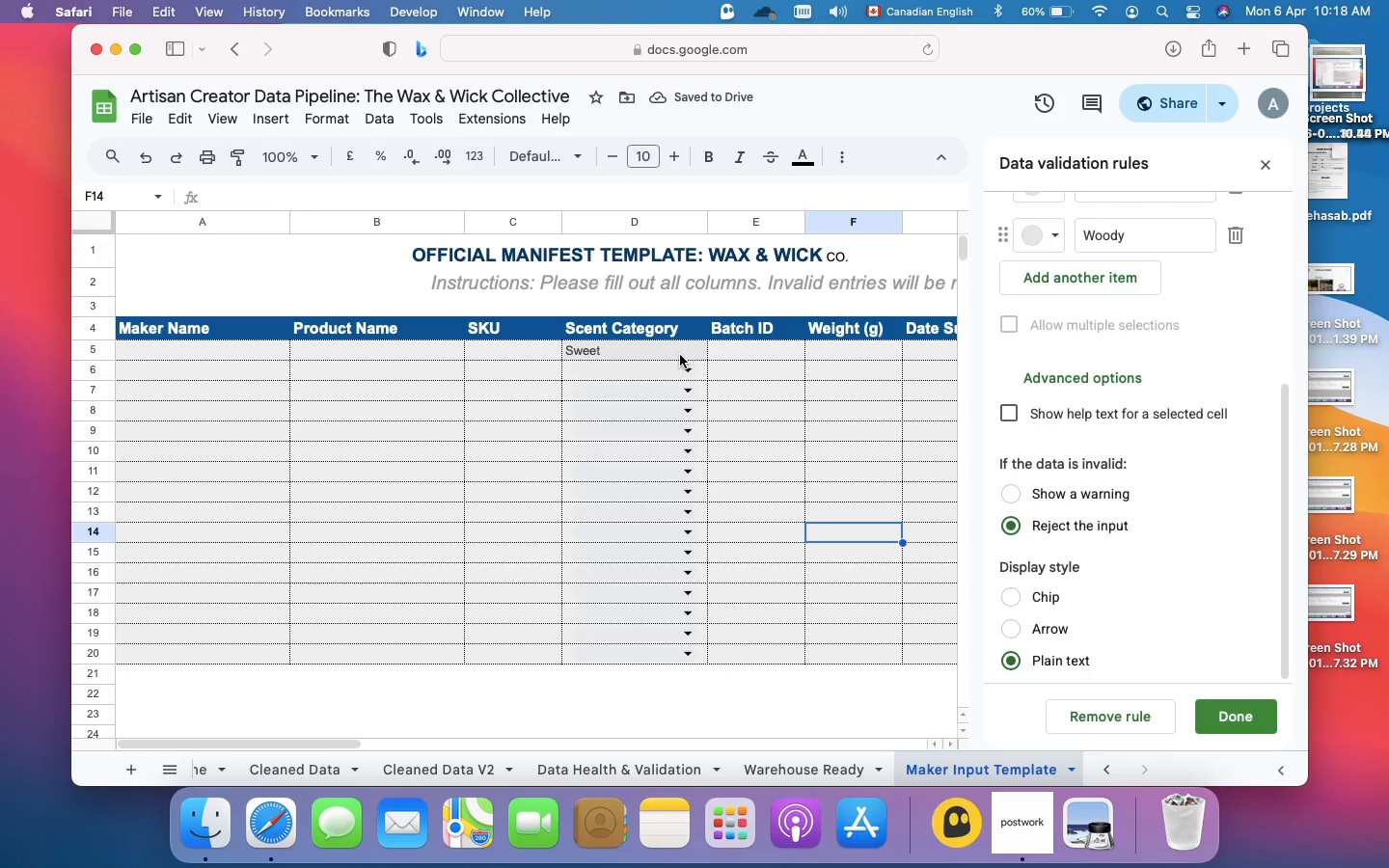 
left_click([684, 352])
 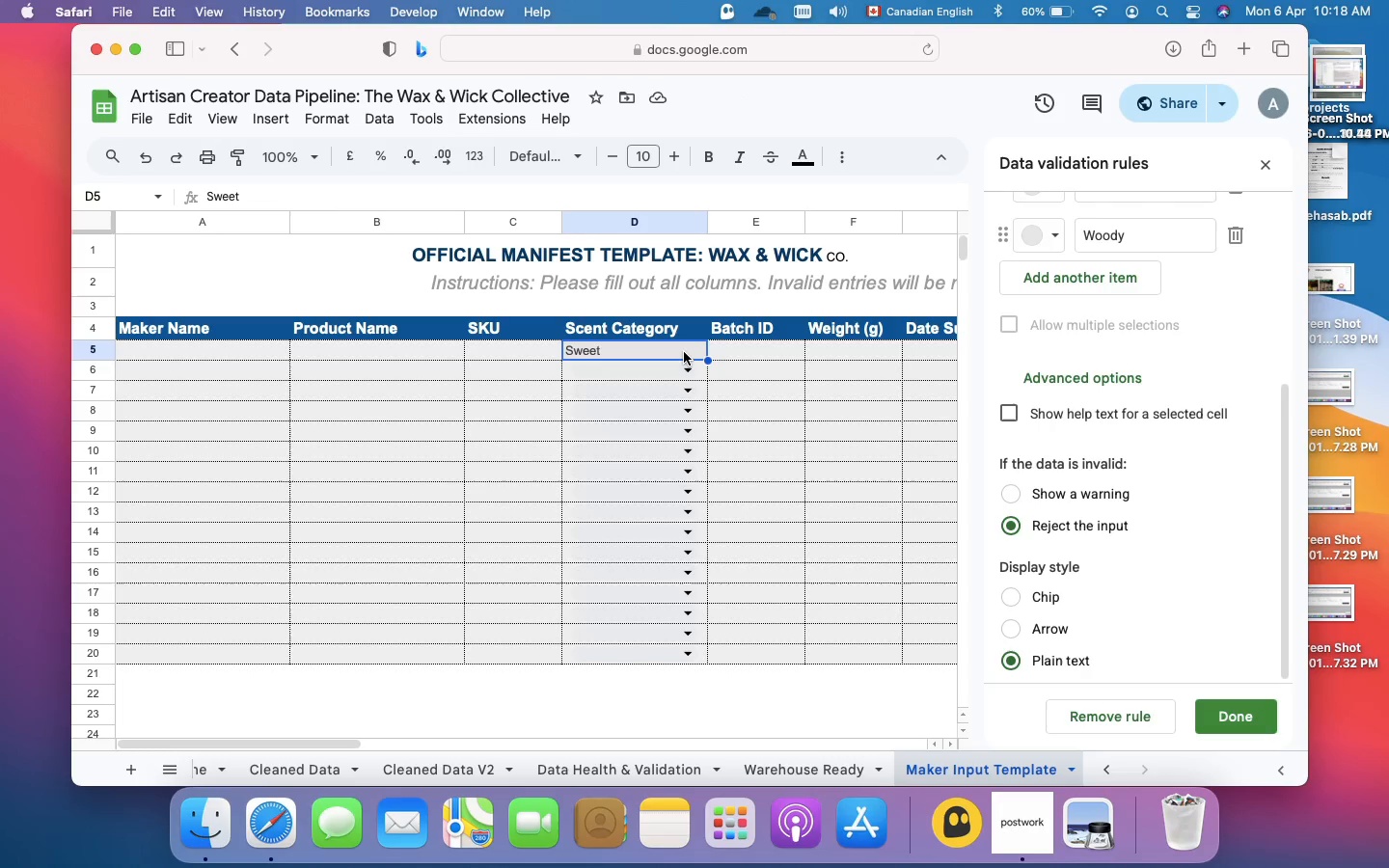 
left_click([684, 352])
 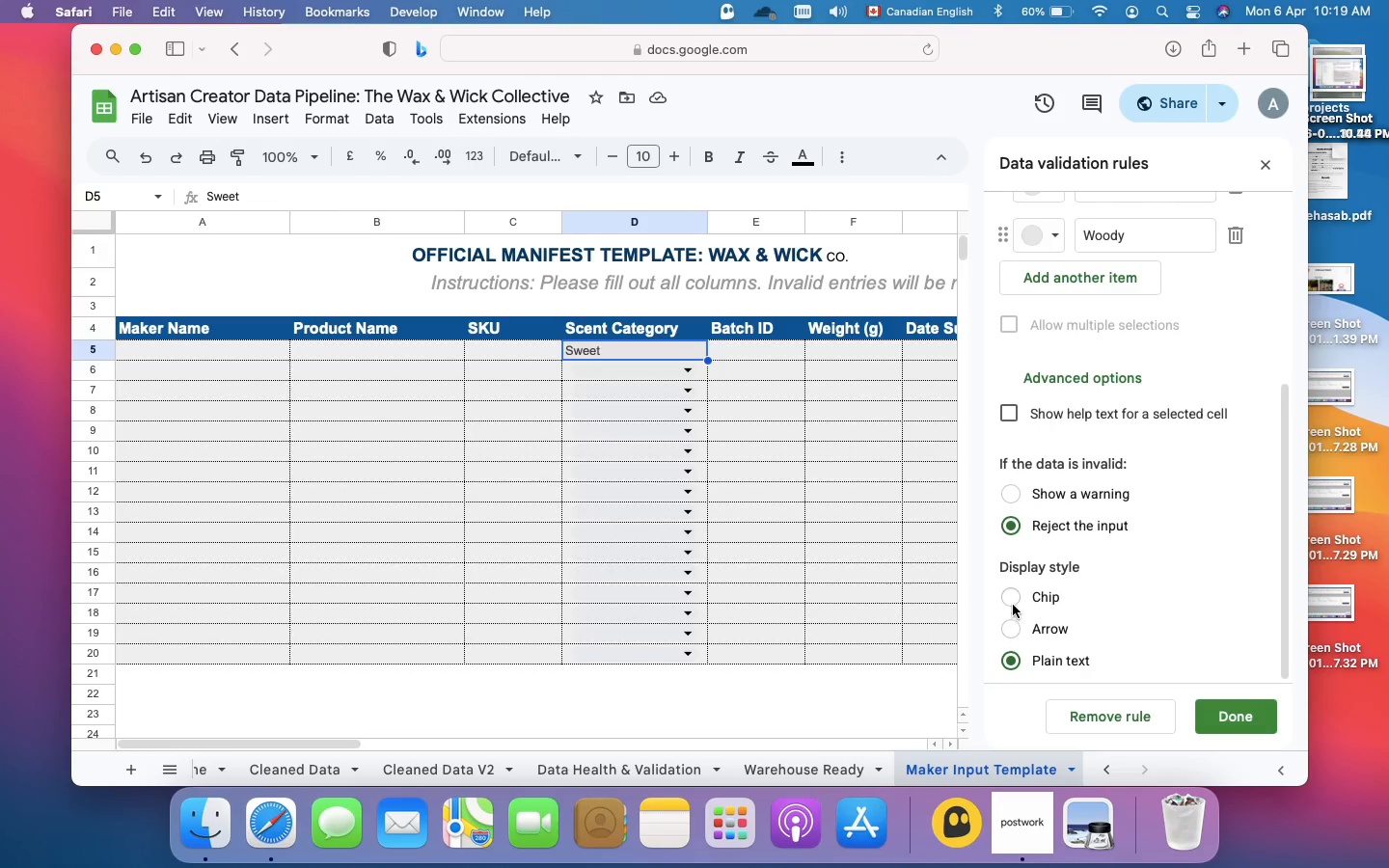 
left_click([1013, 599])
 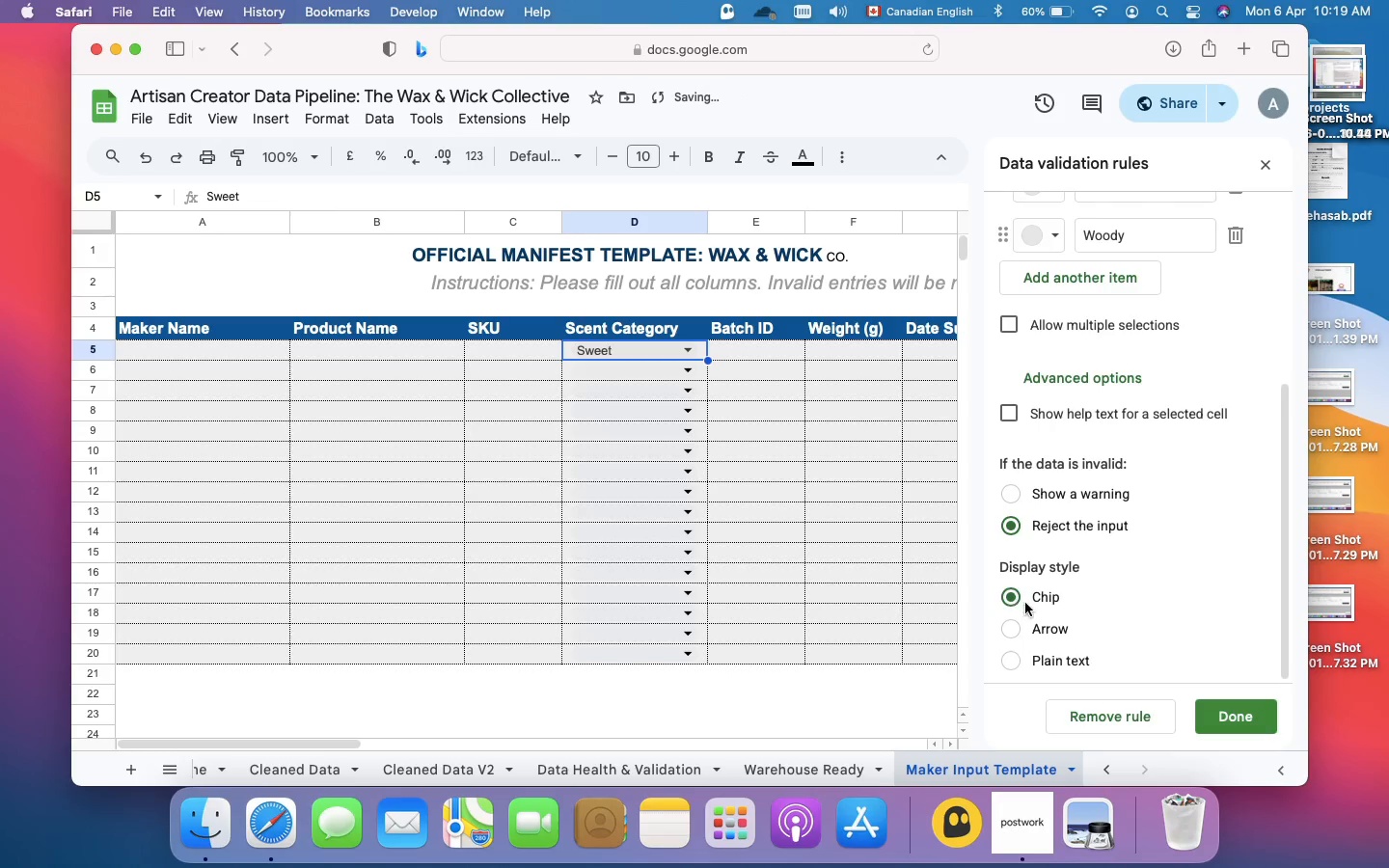 
scroll: coordinate [1110, 637], scroll_direction: down, amount: 17.0
 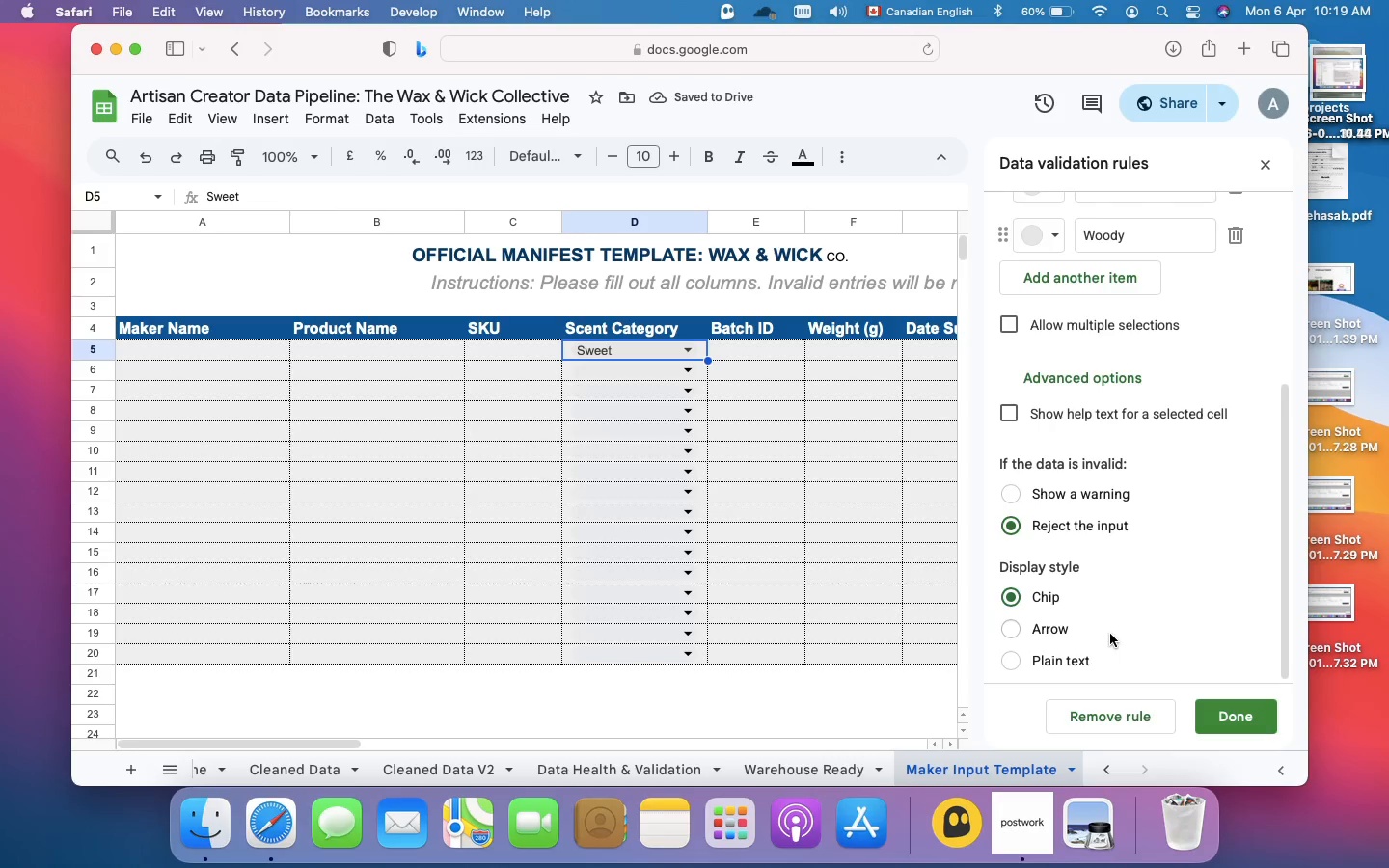 
scroll: coordinate [1027, 330], scroll_direction: up, amount: 28.0
 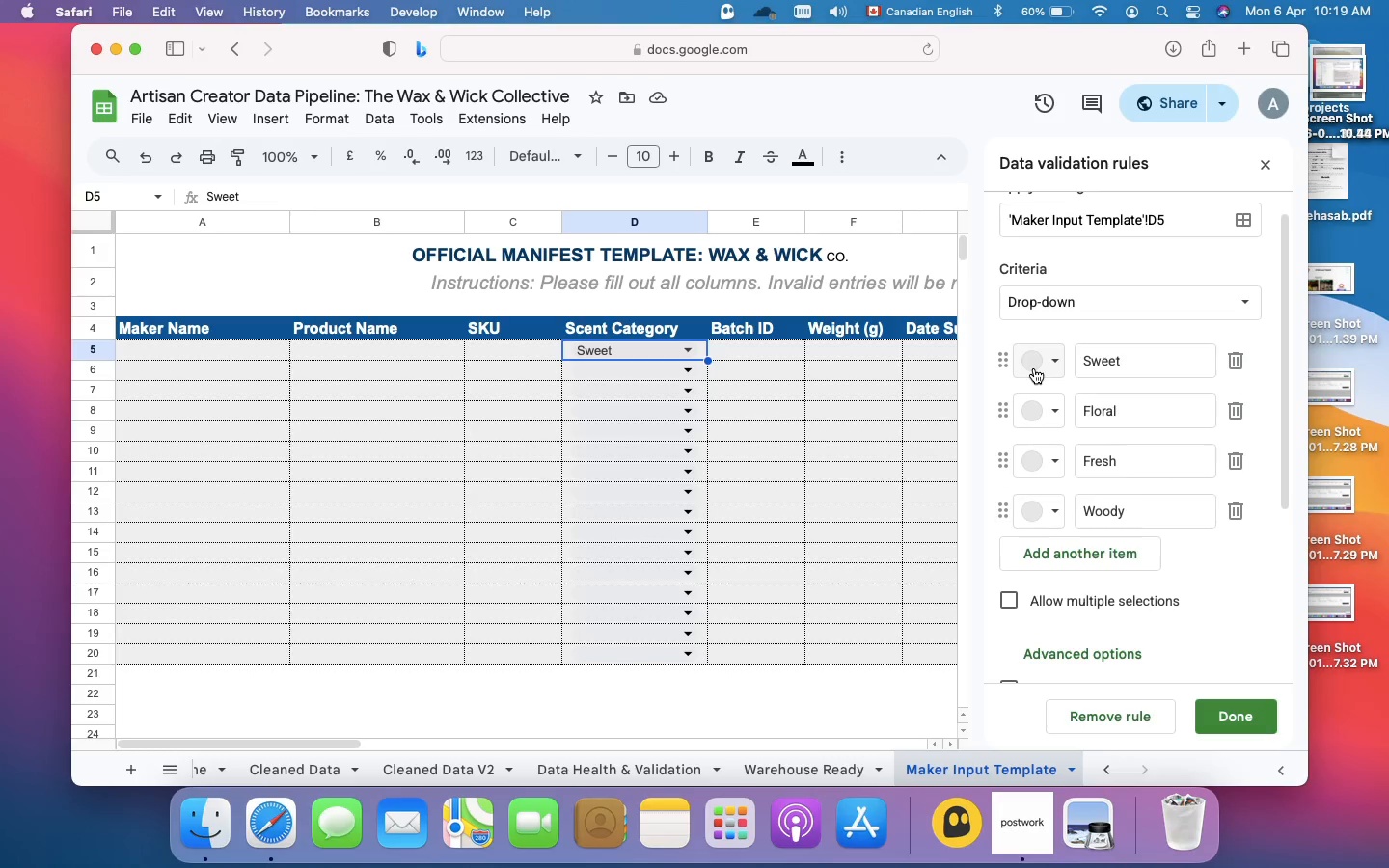 
left_click([1034, 368])
 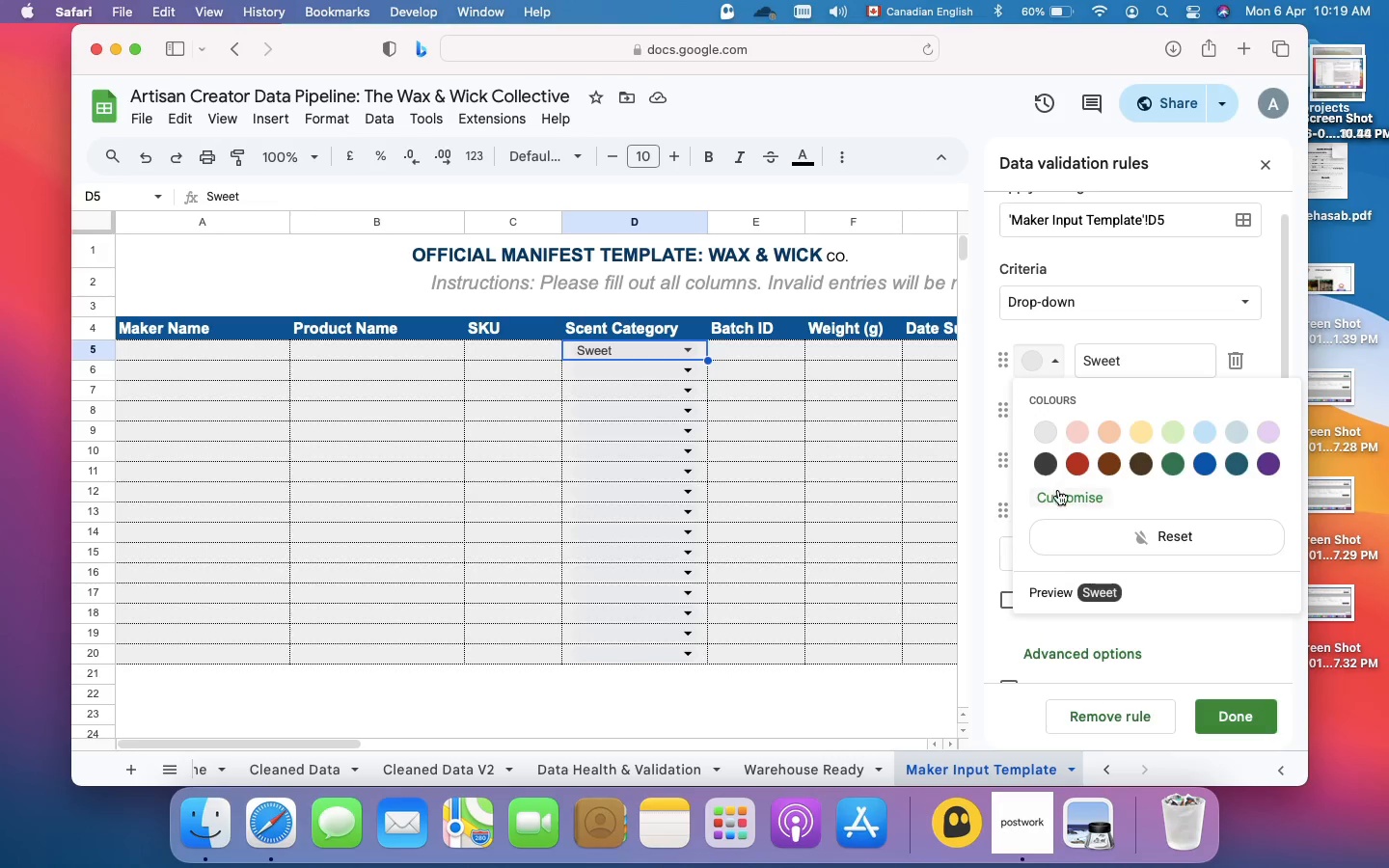 
left_click([1058, 495])
 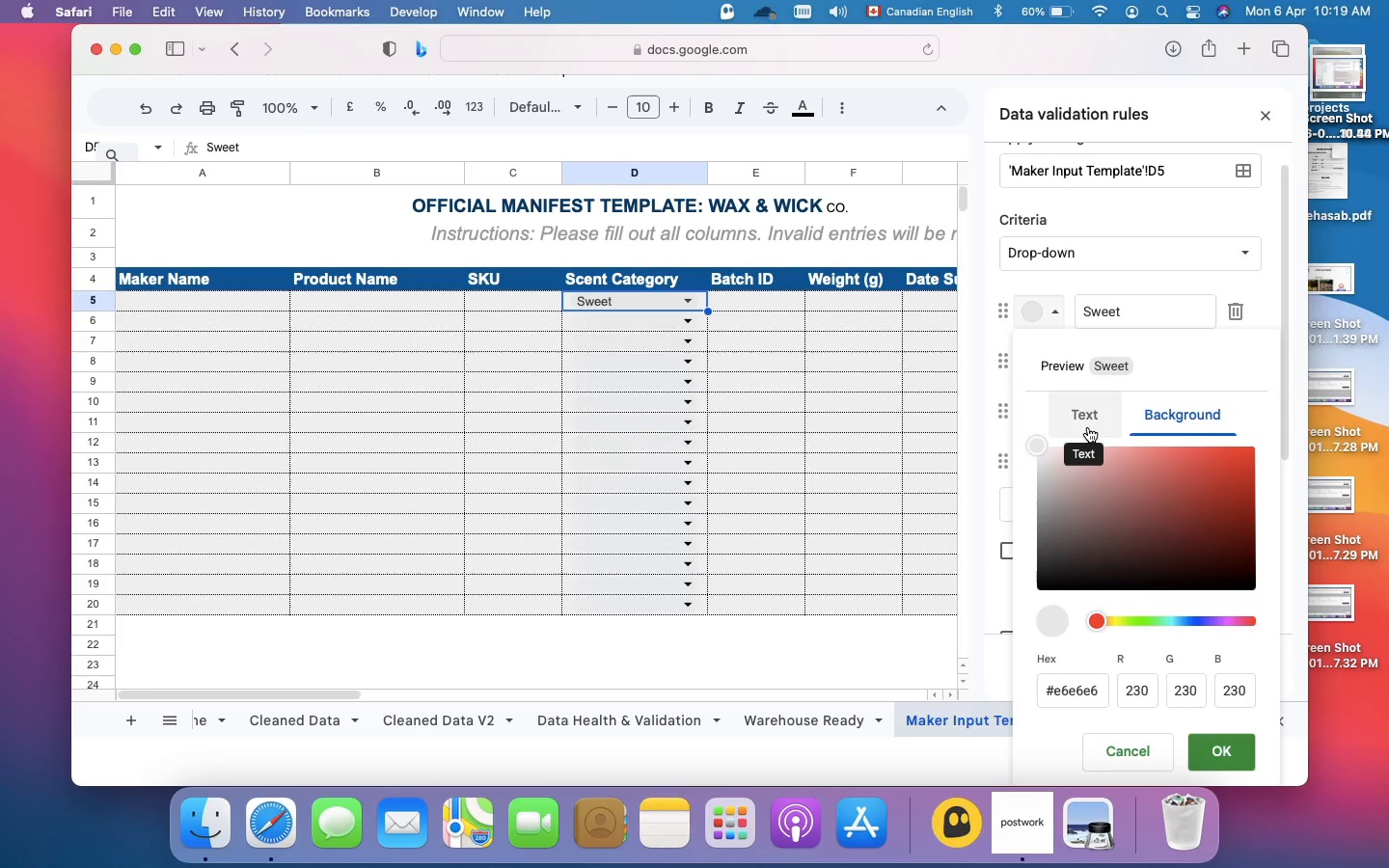 
wait(5.55)
 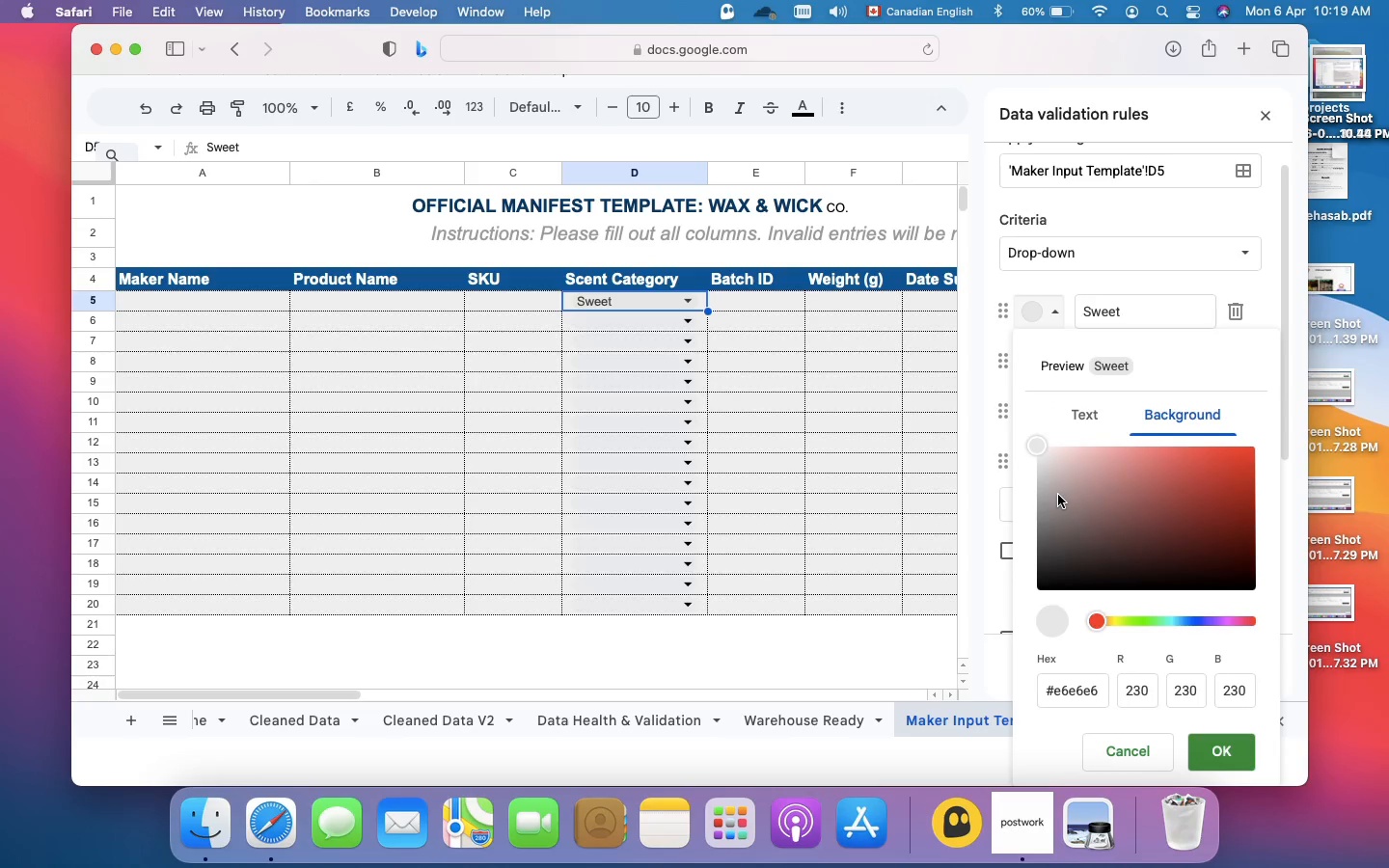 
left_click([1126, 758])
 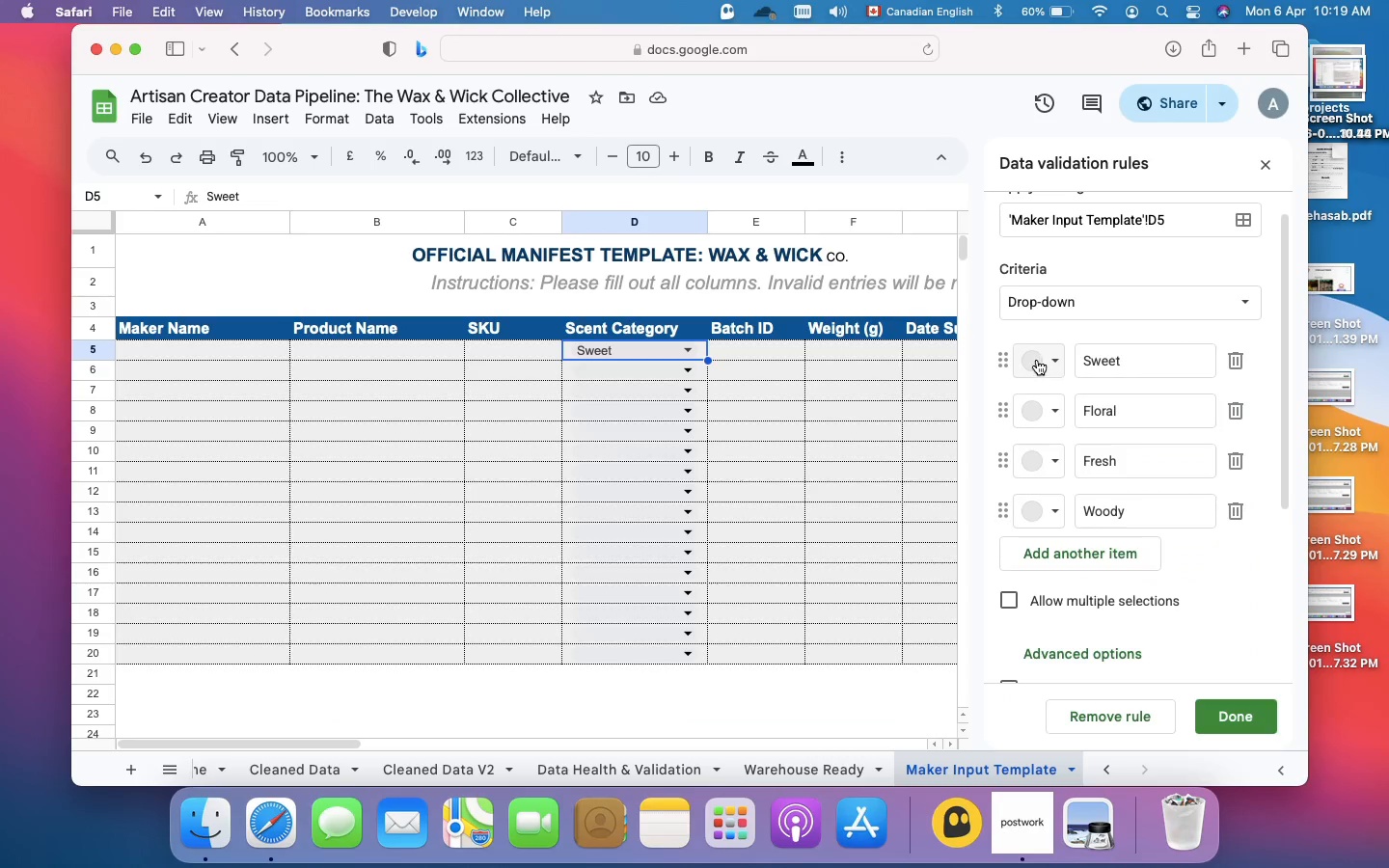 
left_click([1037, 360])
 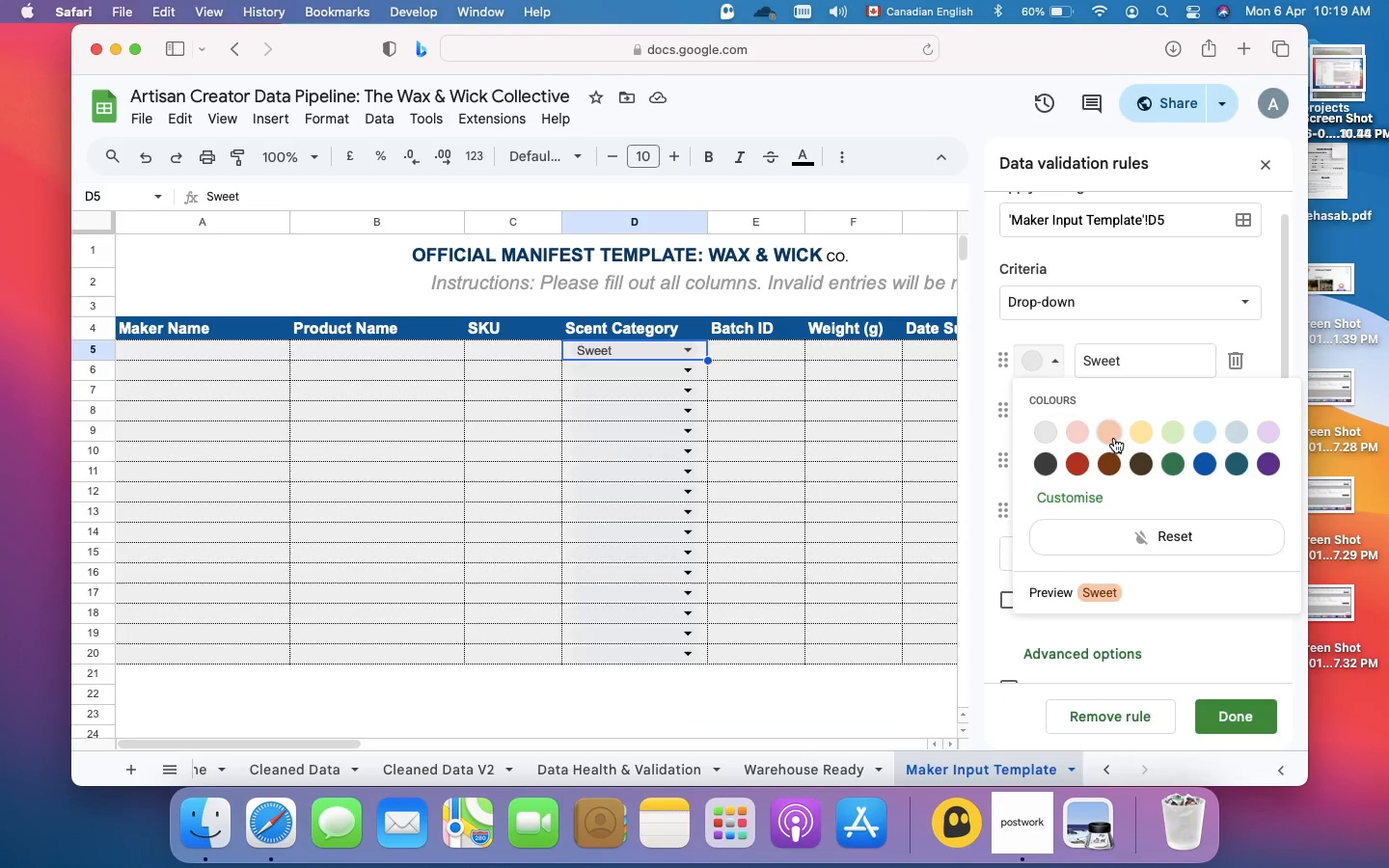 
wait(7.67)
 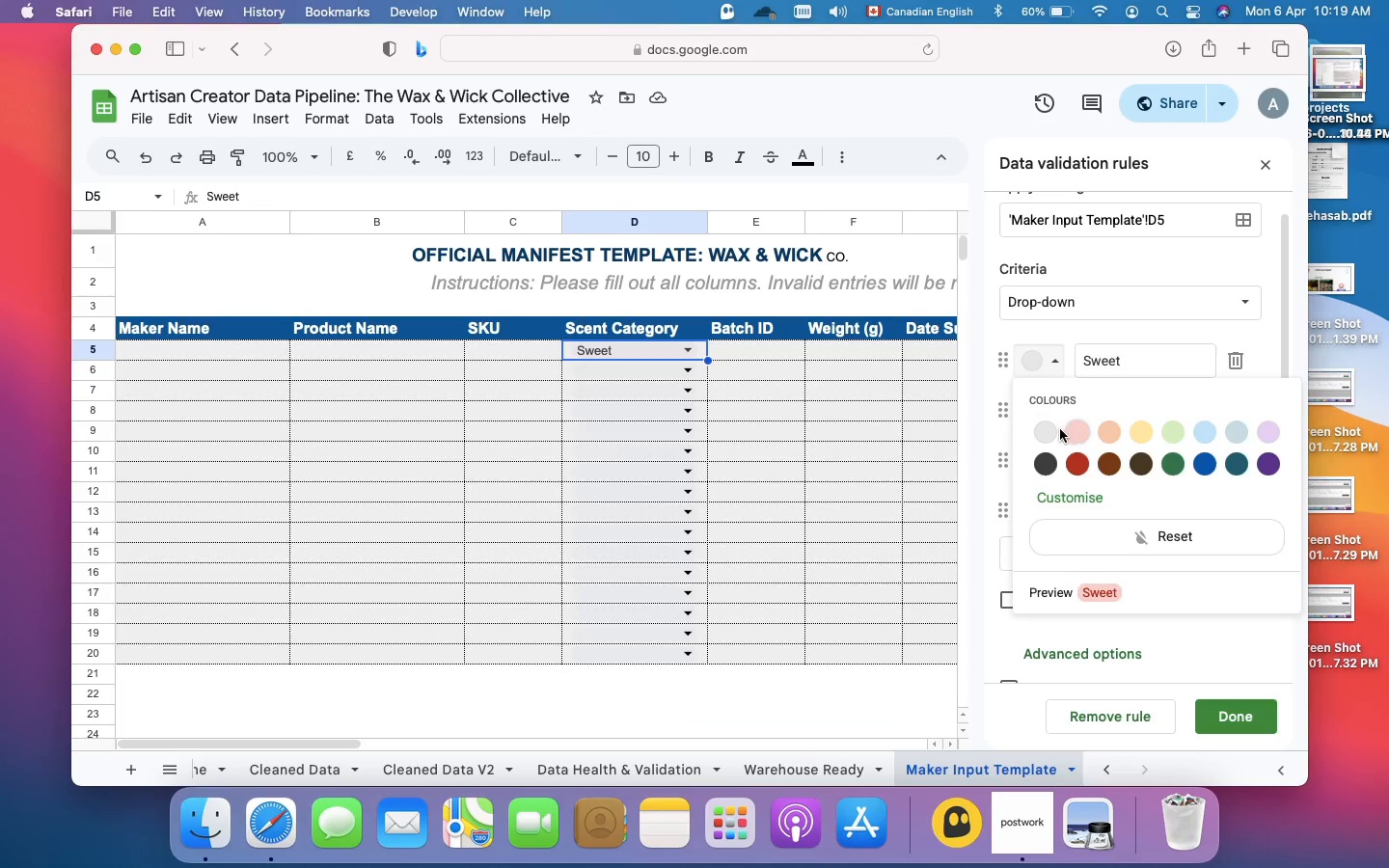 
left_click([1208, 467])
 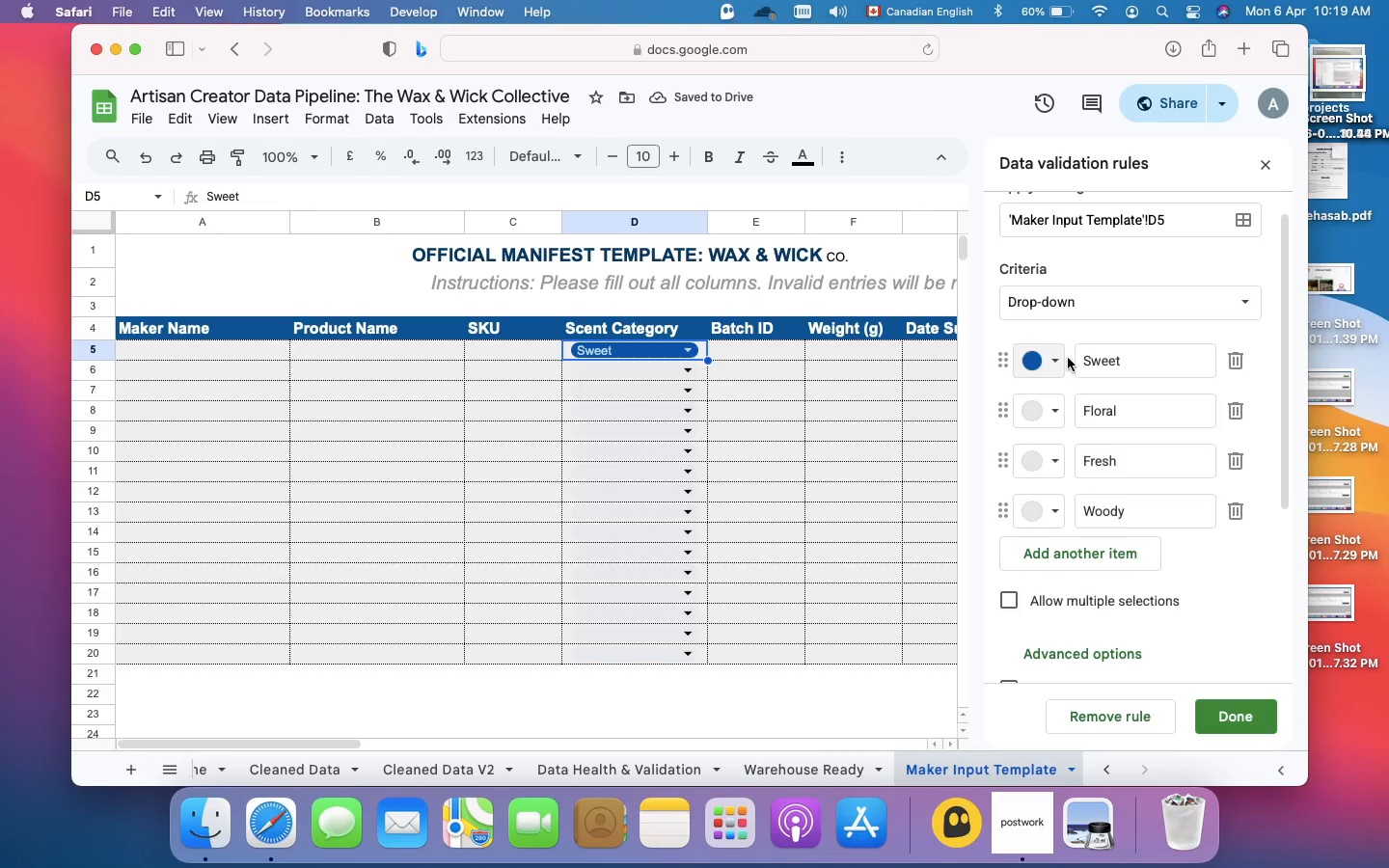 
left_click([1058, 361])
 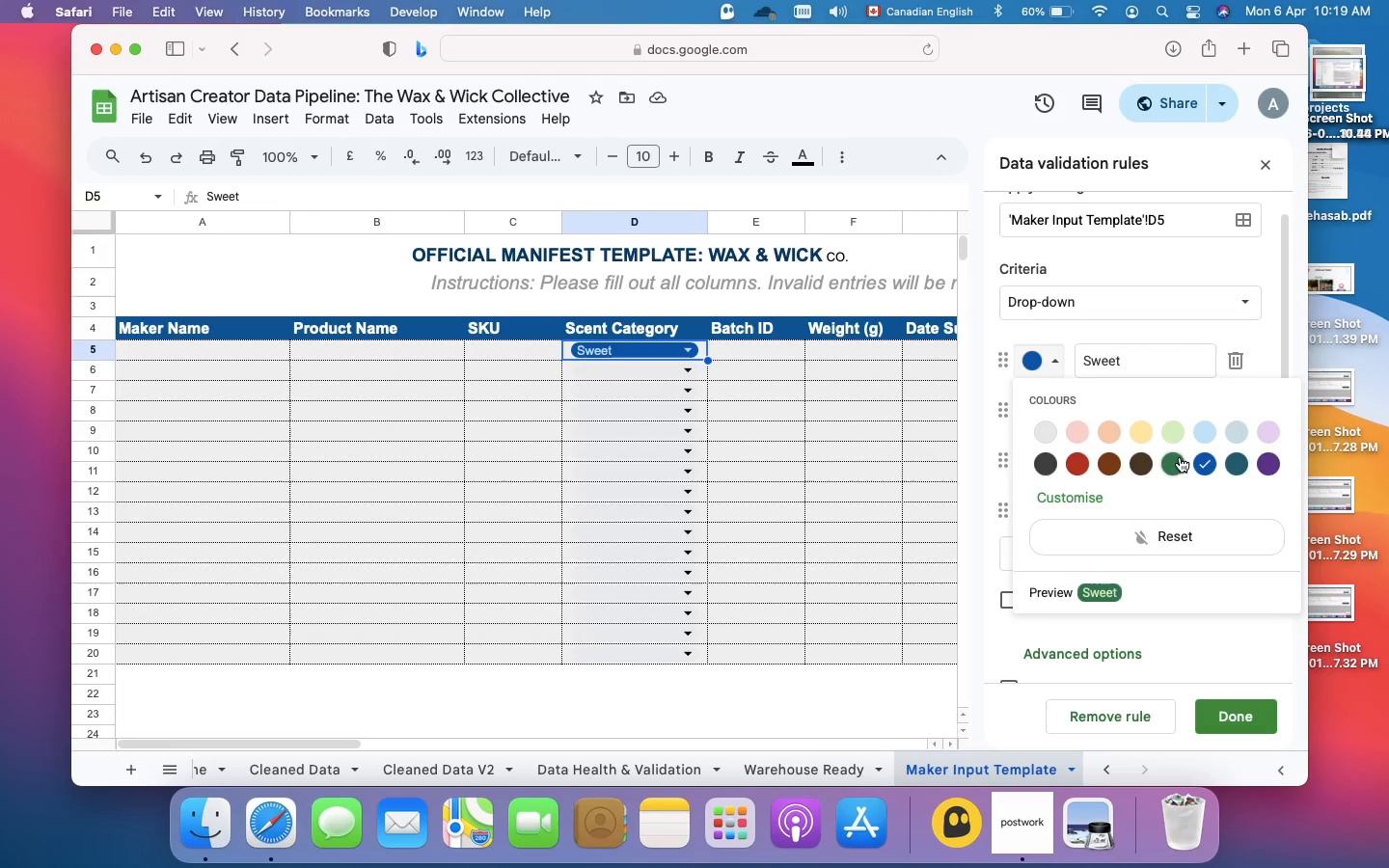 
left_click([1198, 438])
 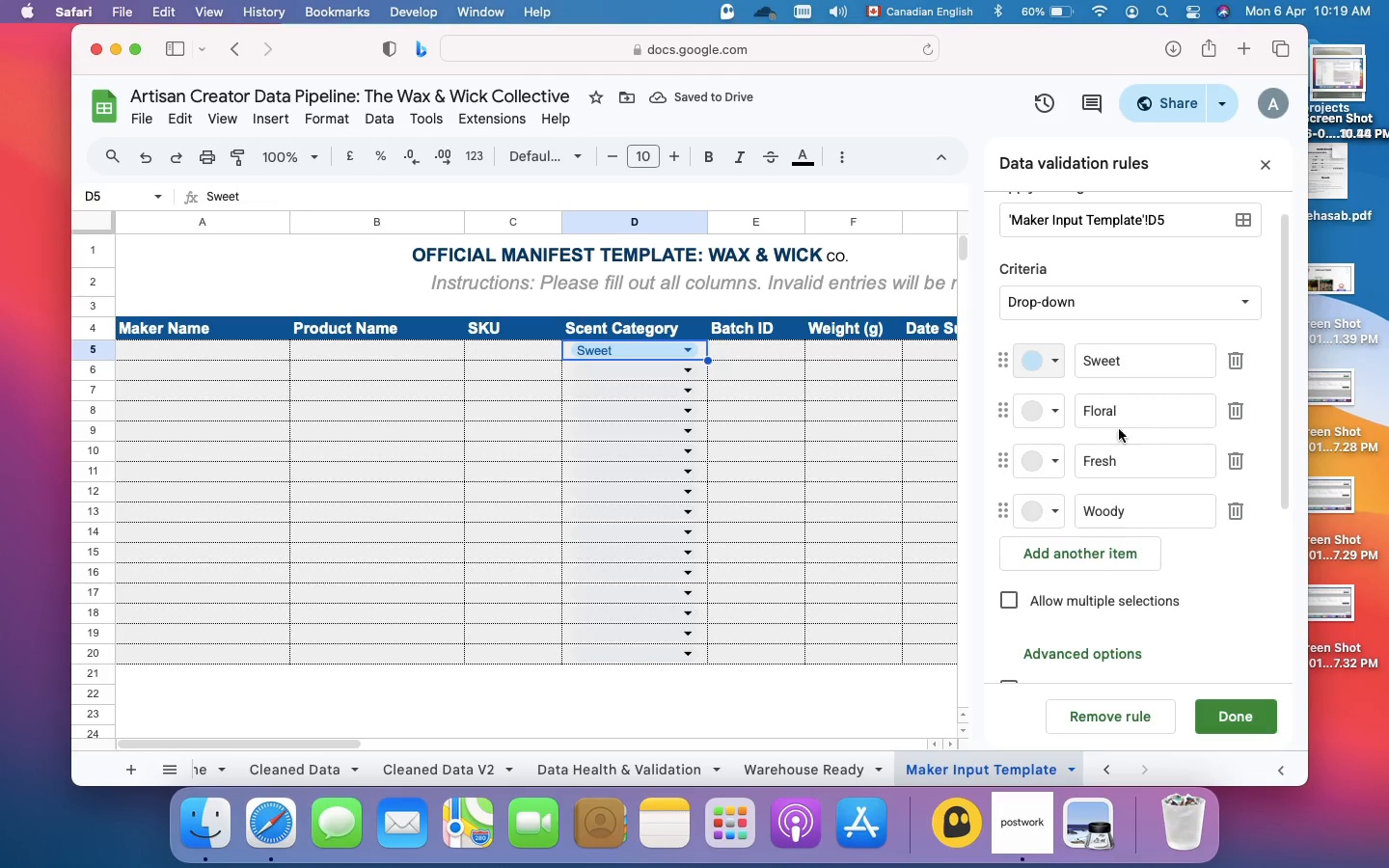 
left_click([1054, 413])
 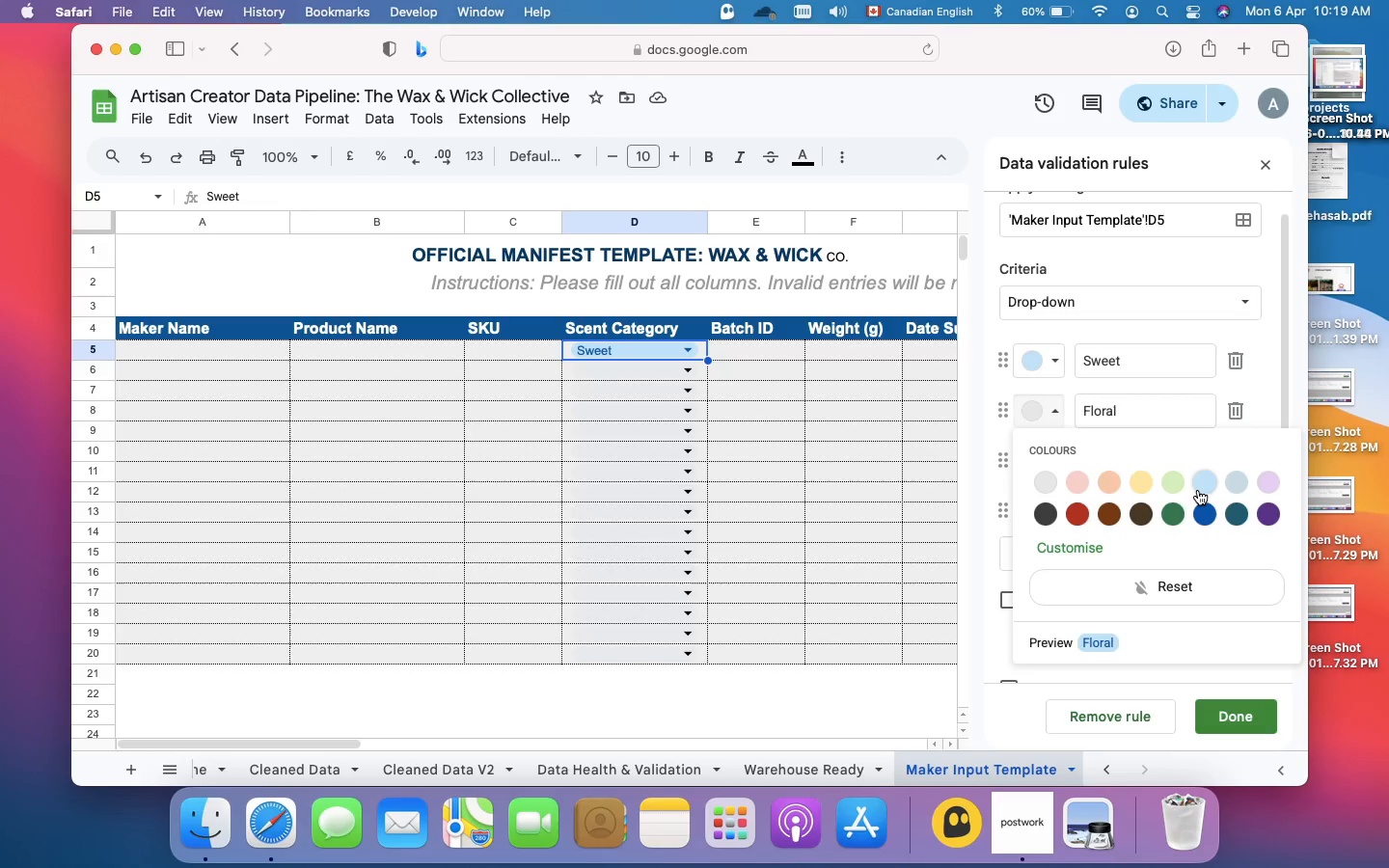 
left_click([1200, 488])
 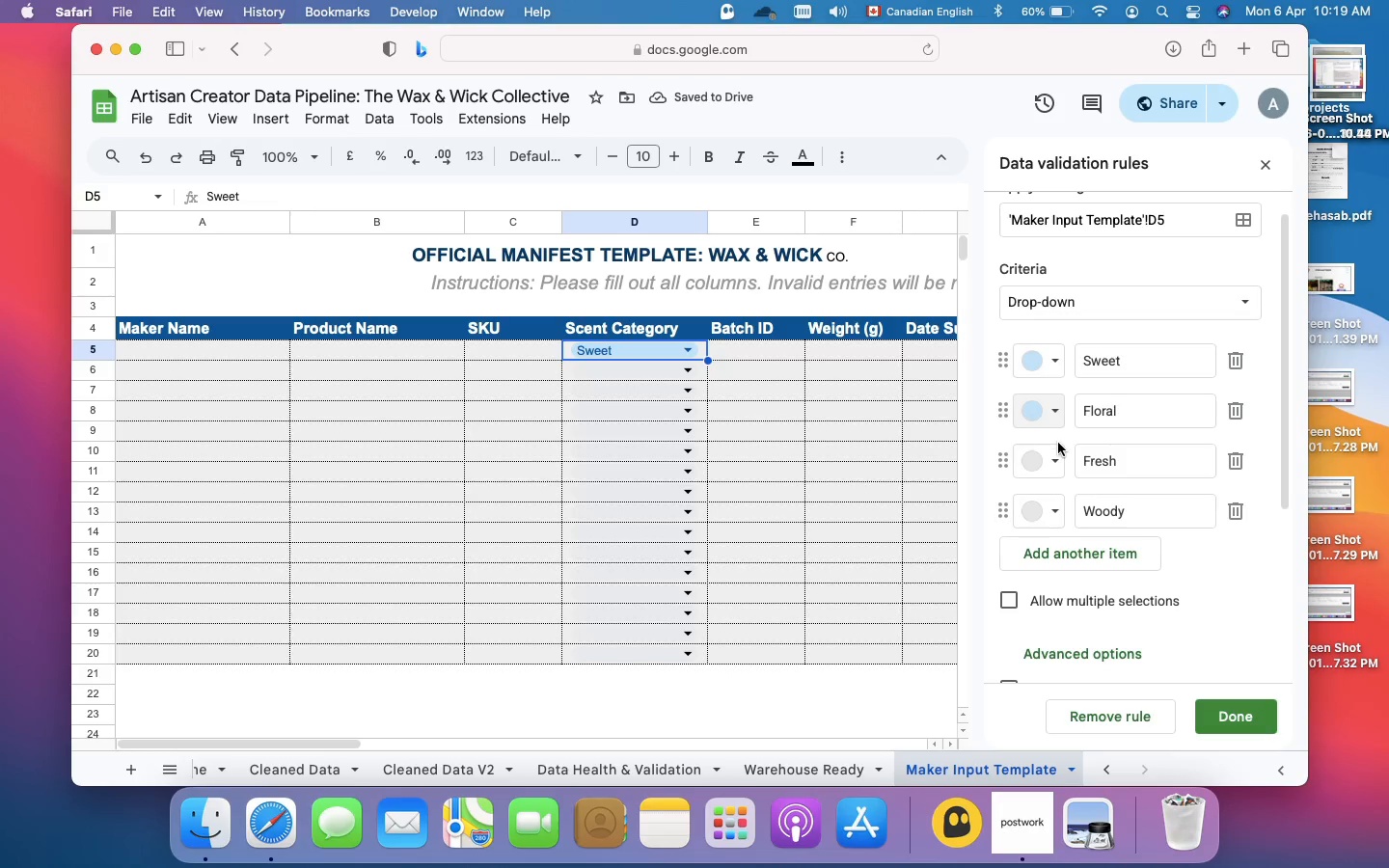 
wait(8.04)
 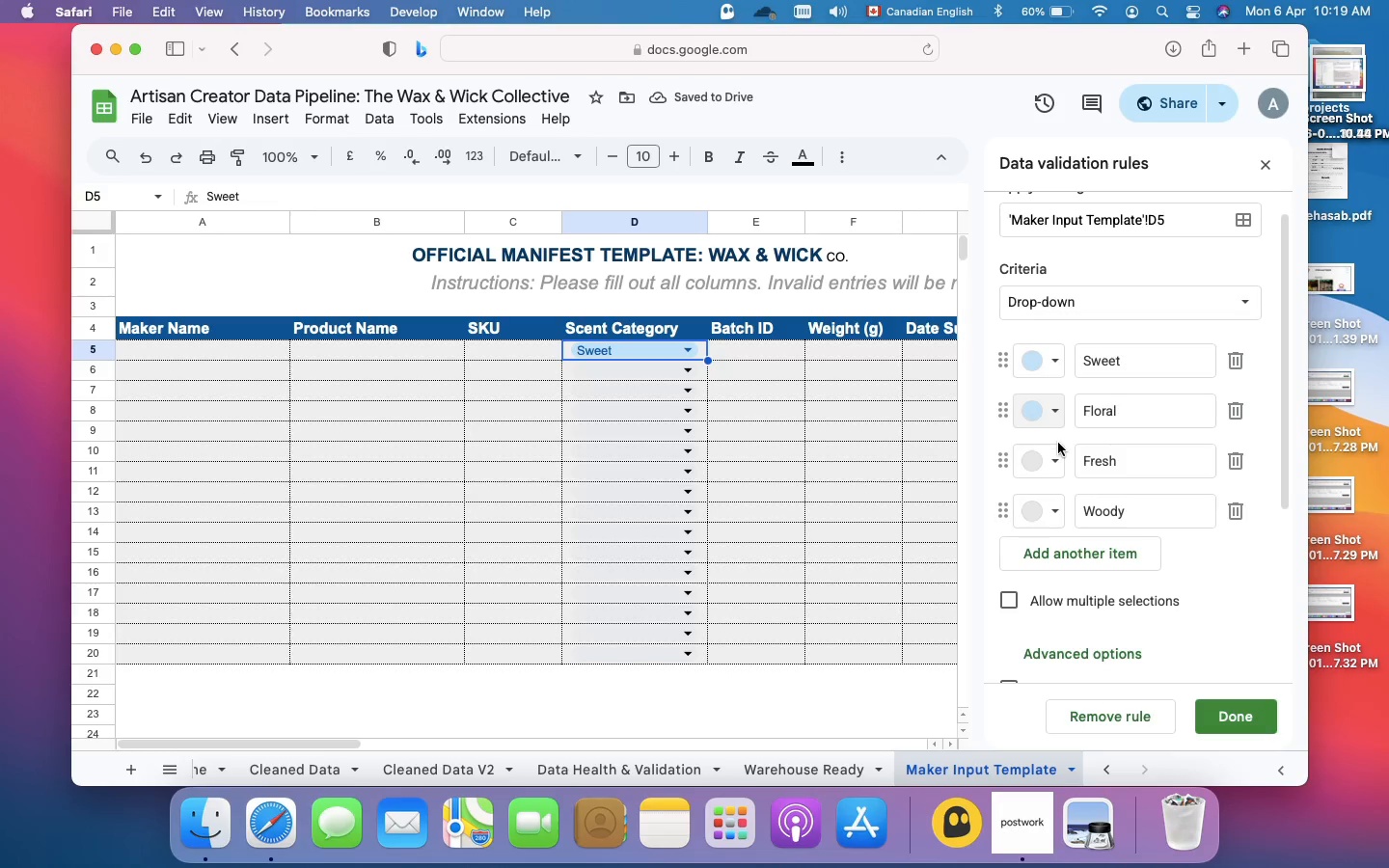 
left_click([1056, 404])
 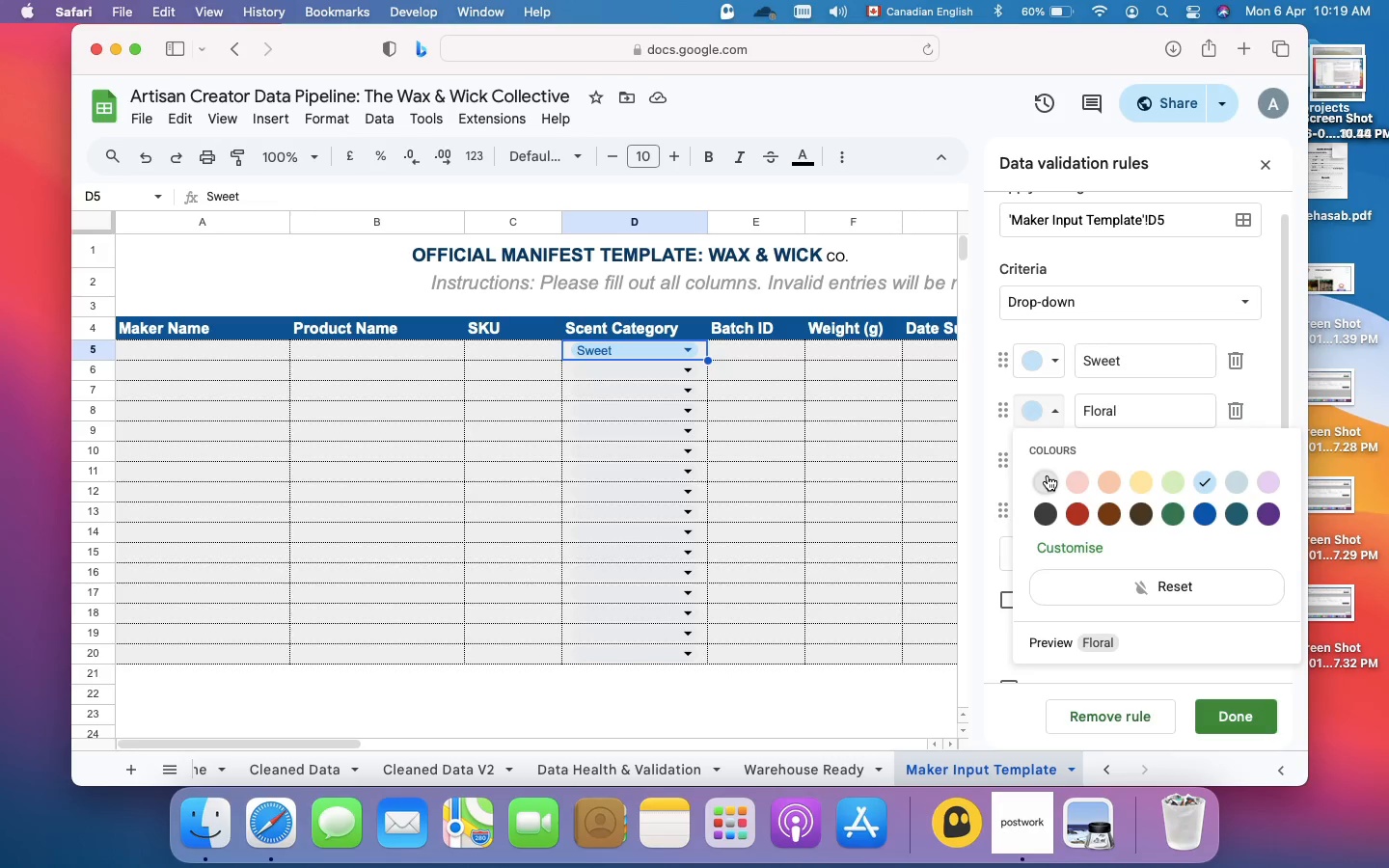 
left_click([1048, 475])
 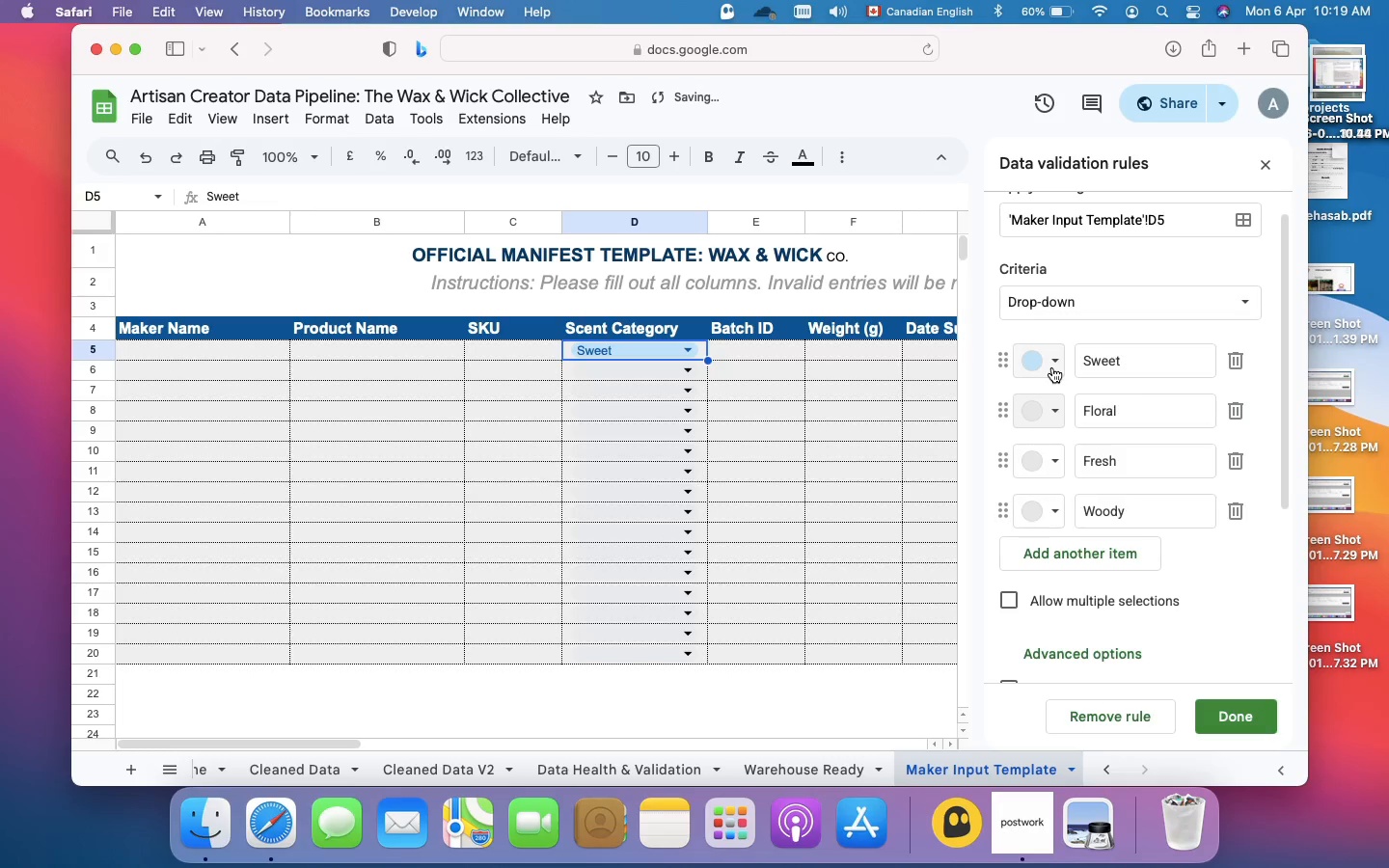 
left_click([1052, 367])
 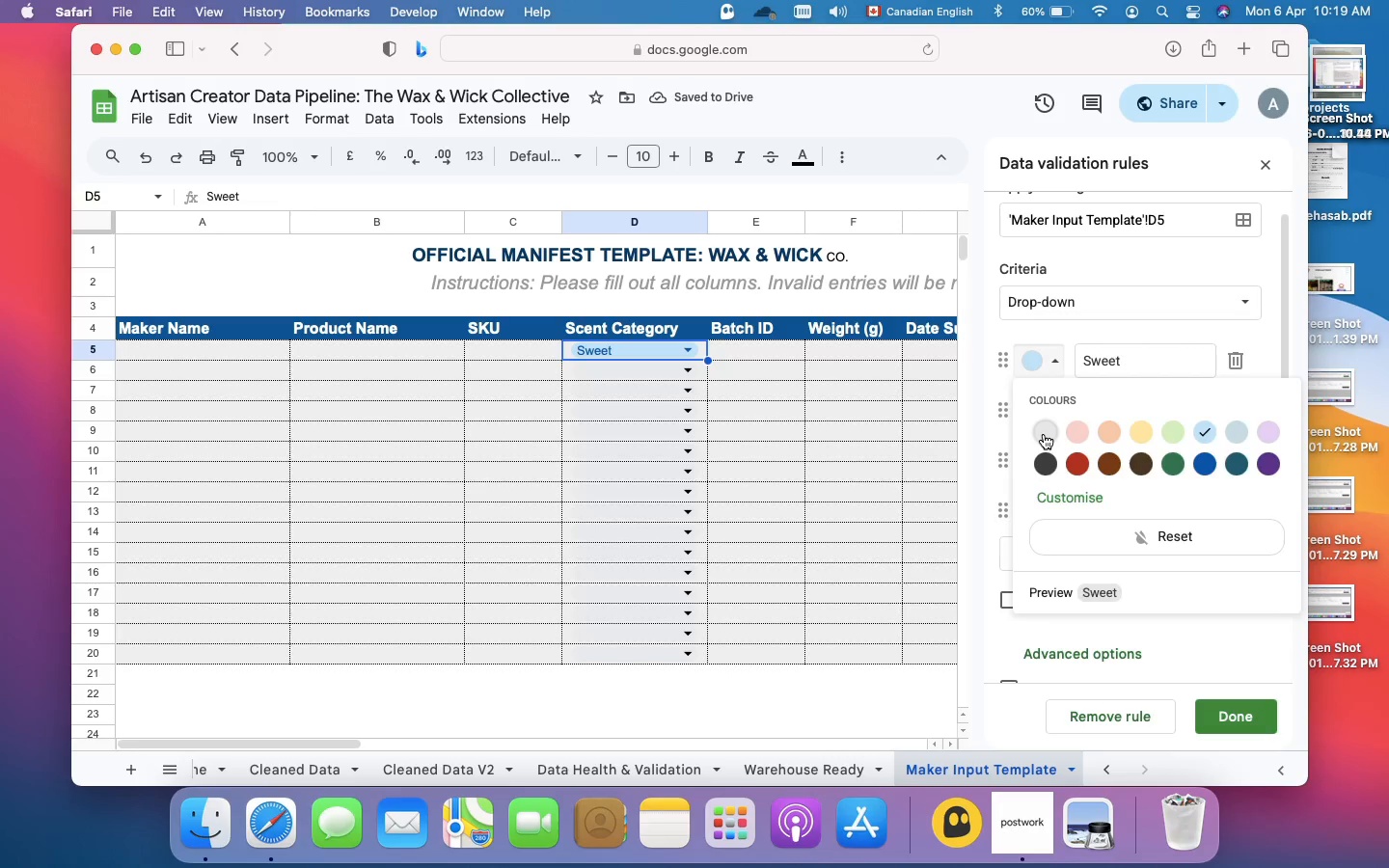 
left_click([1044, 434])
 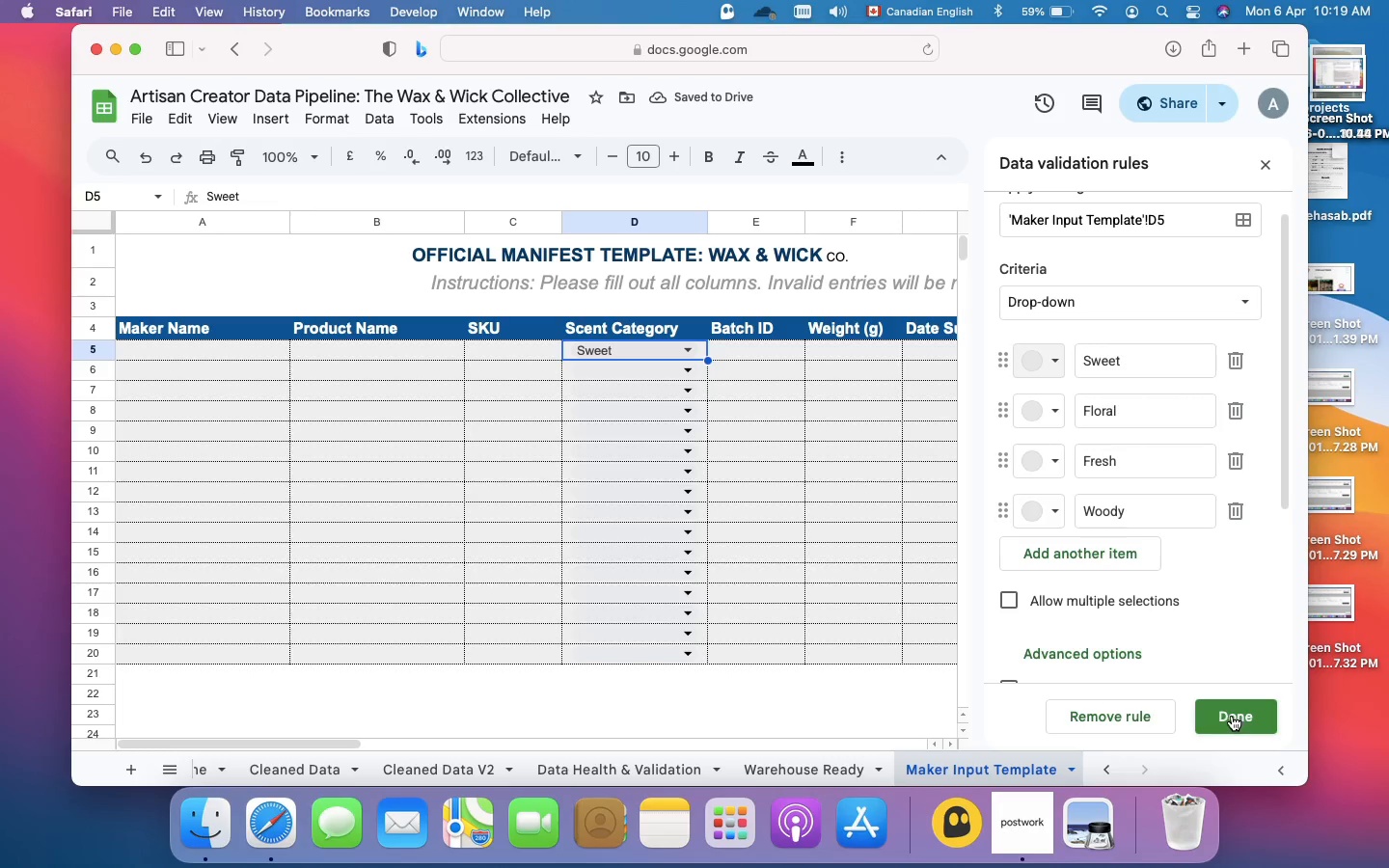 
left_click([1231, 715])
 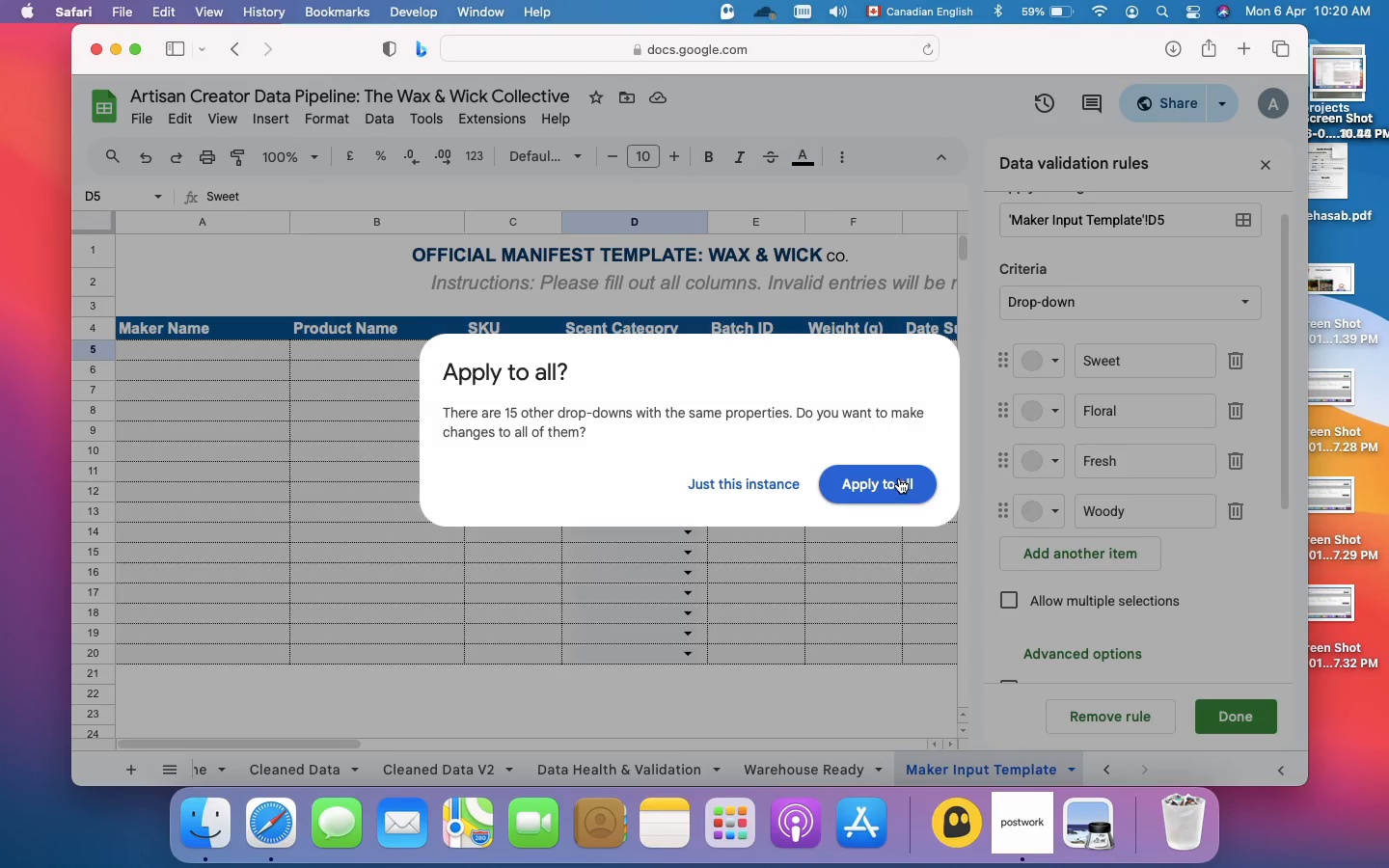 
wait(11.54)
 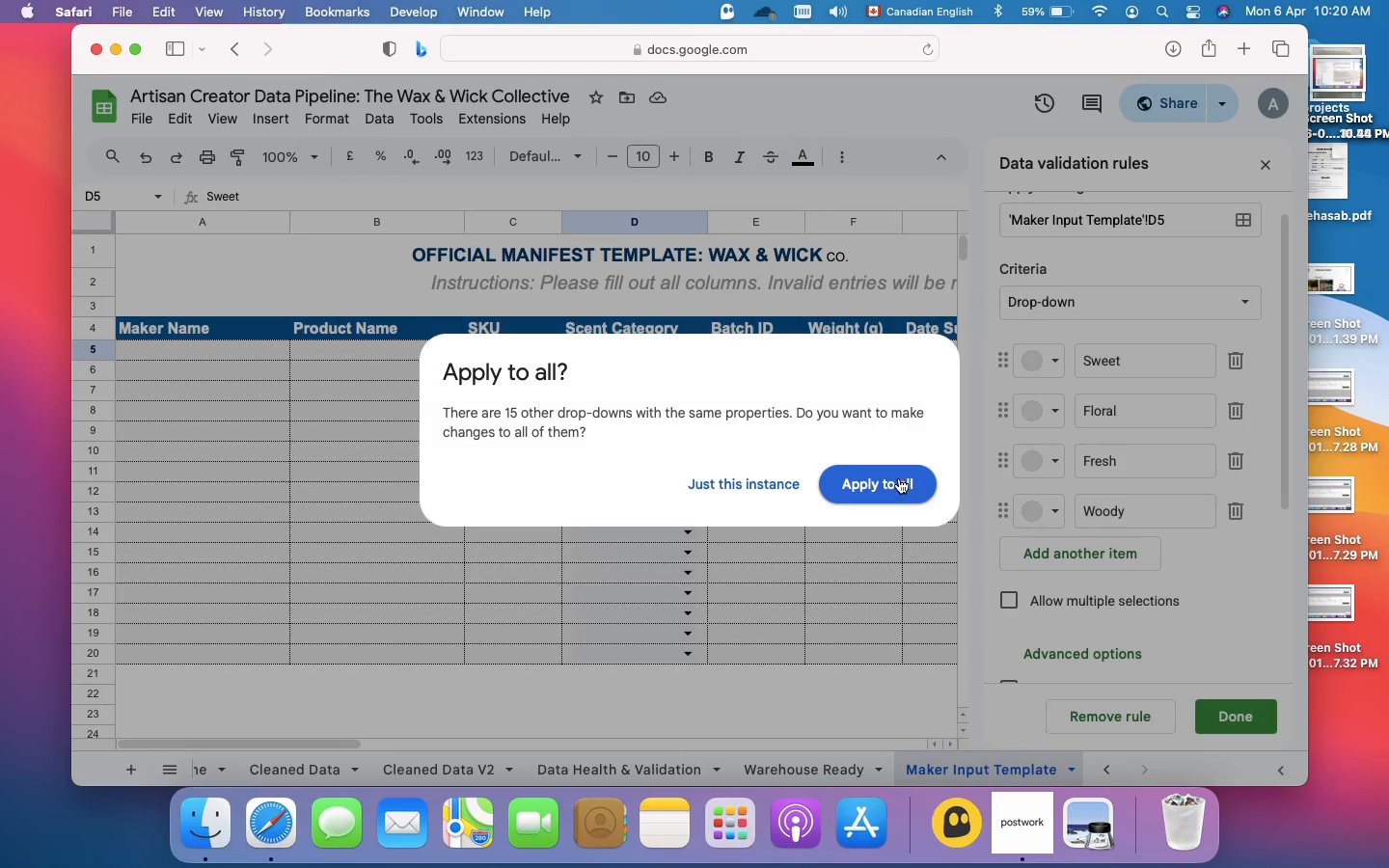 
left_click([880, 481])
 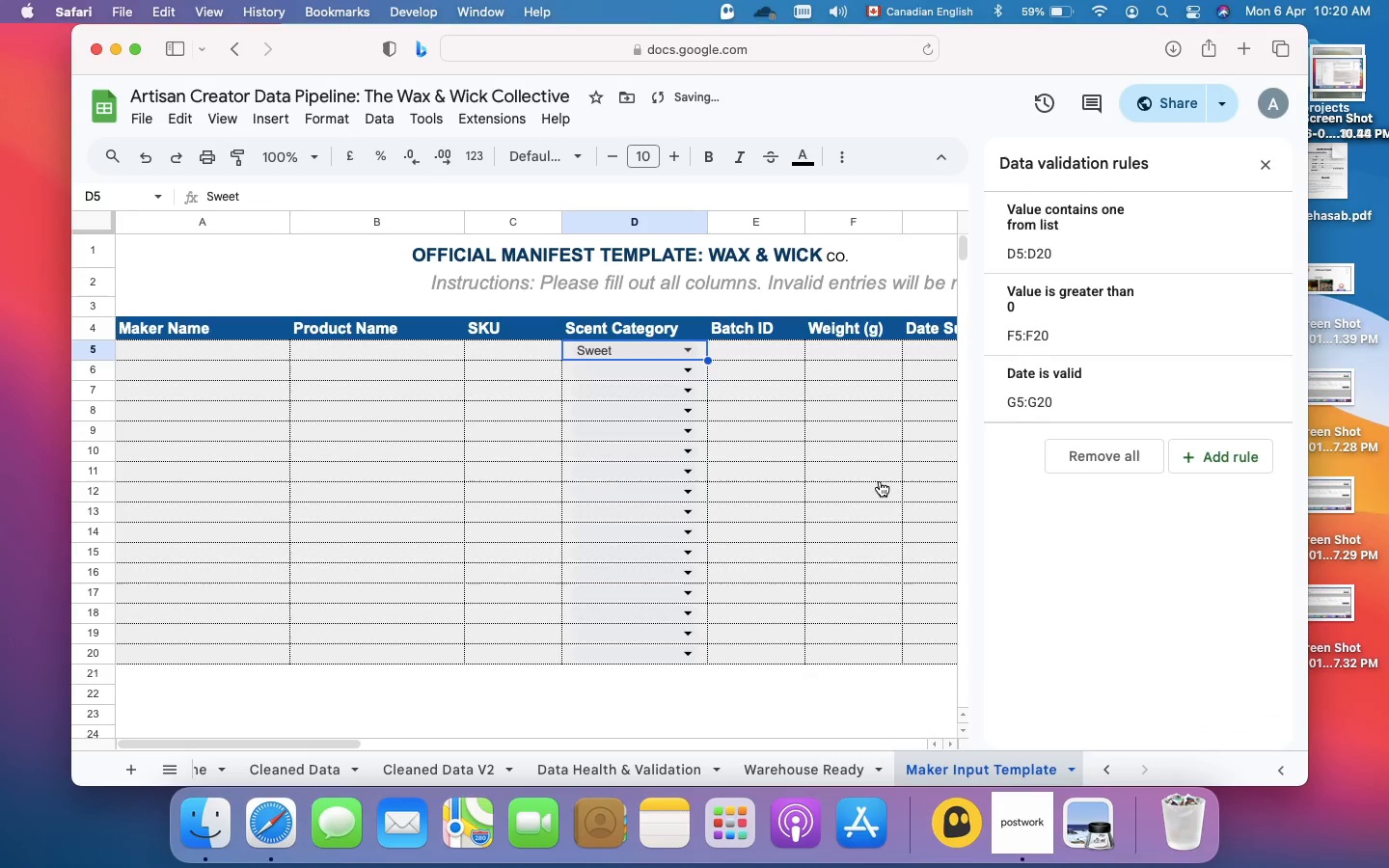 
scroll: coordinate [880, 481], scroll_direction: up, amount: 7.0
 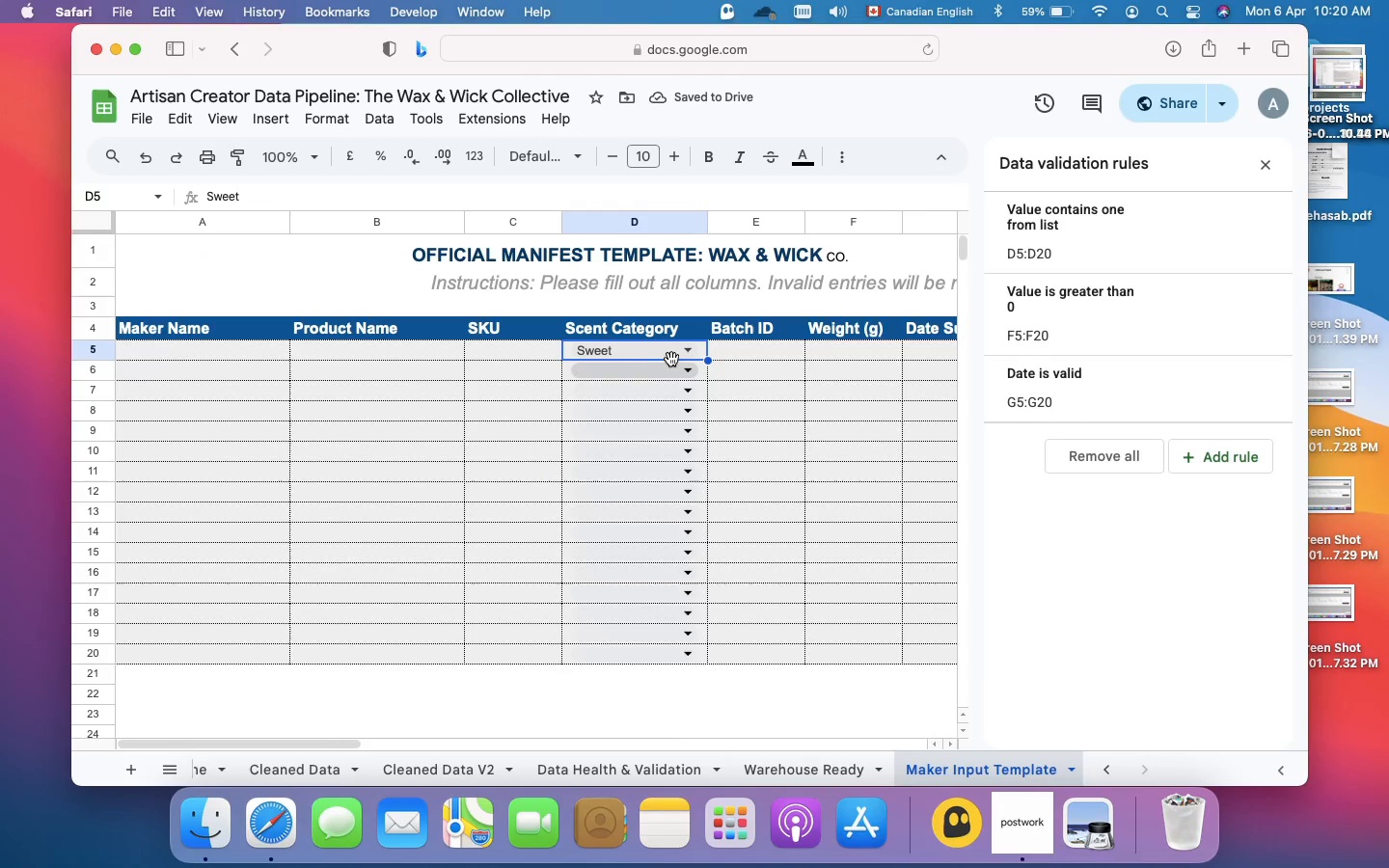 
left_click([676, 352])
 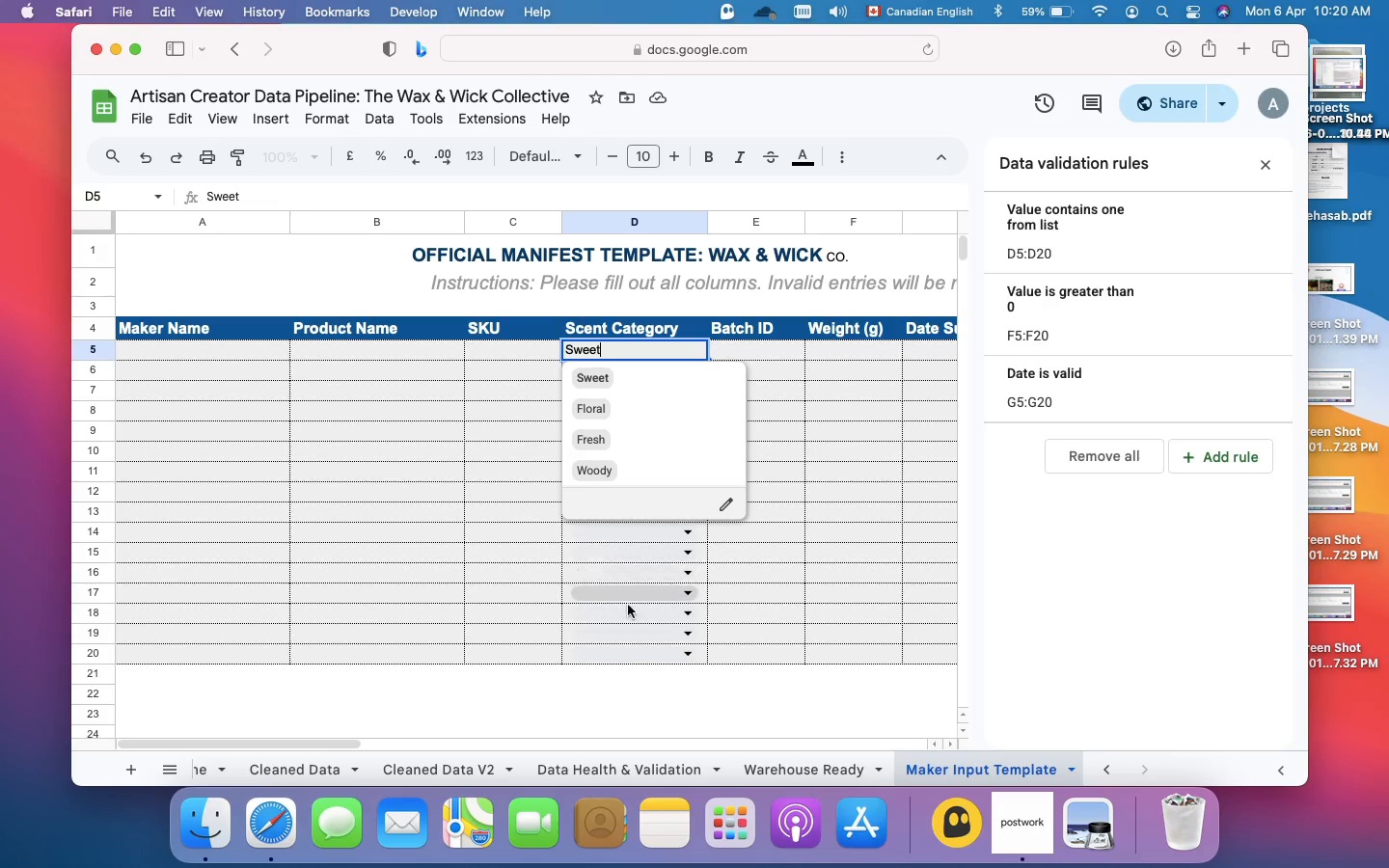 
left_click([615, 689])
 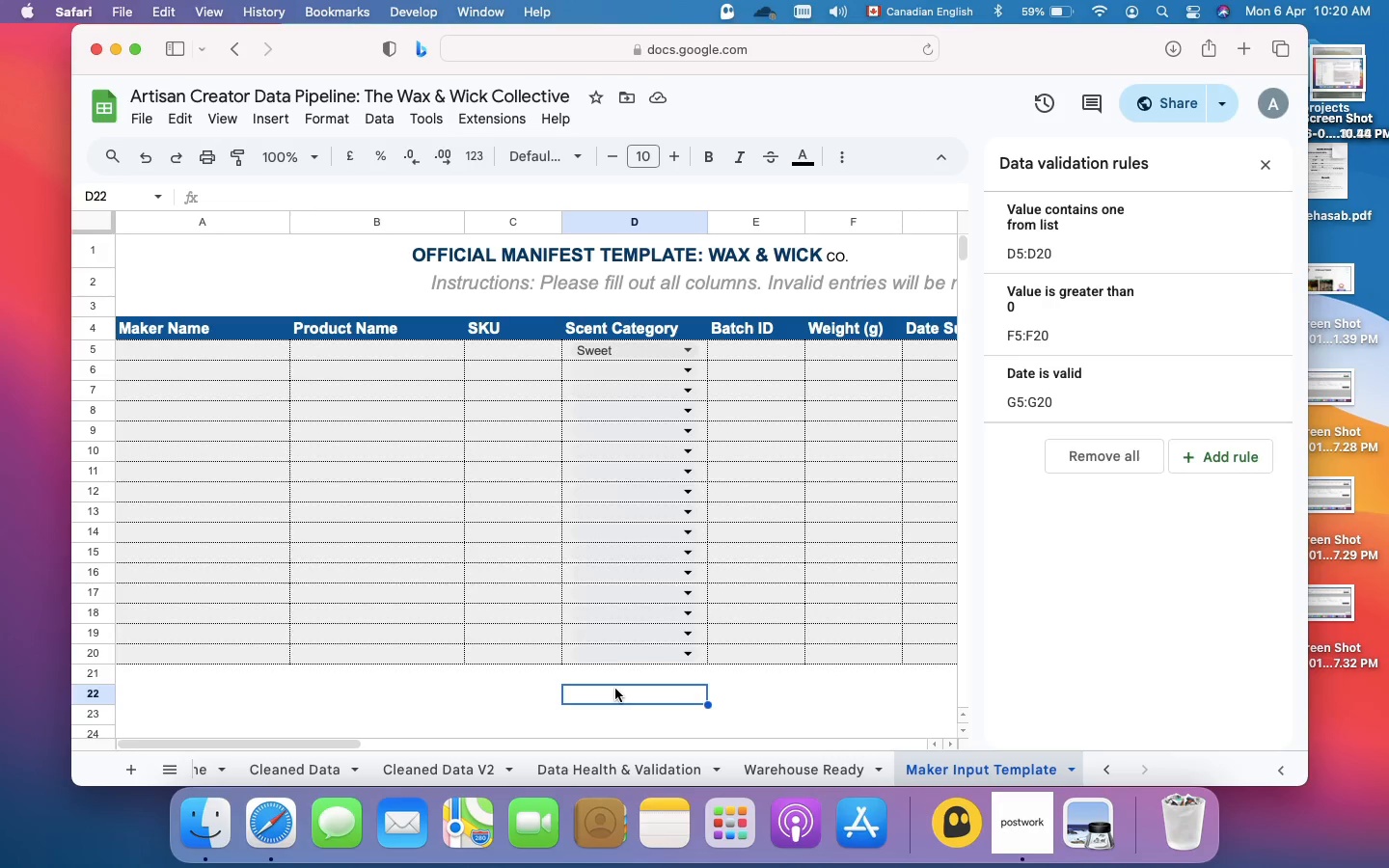 
scroll: coordinate [615, 689], scroll_direction: up, amount: 10.0
 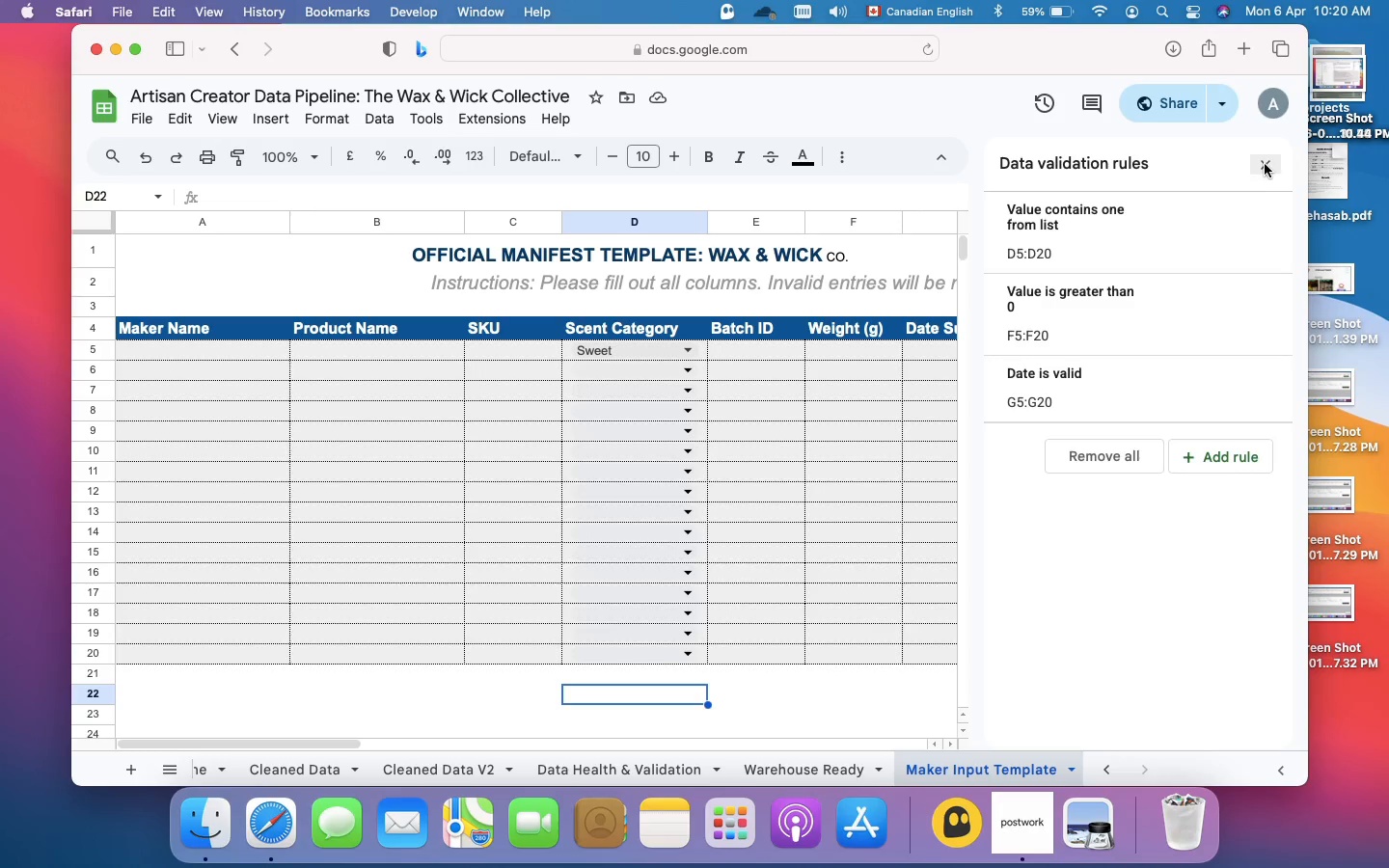 
left_click([1268, 161])
 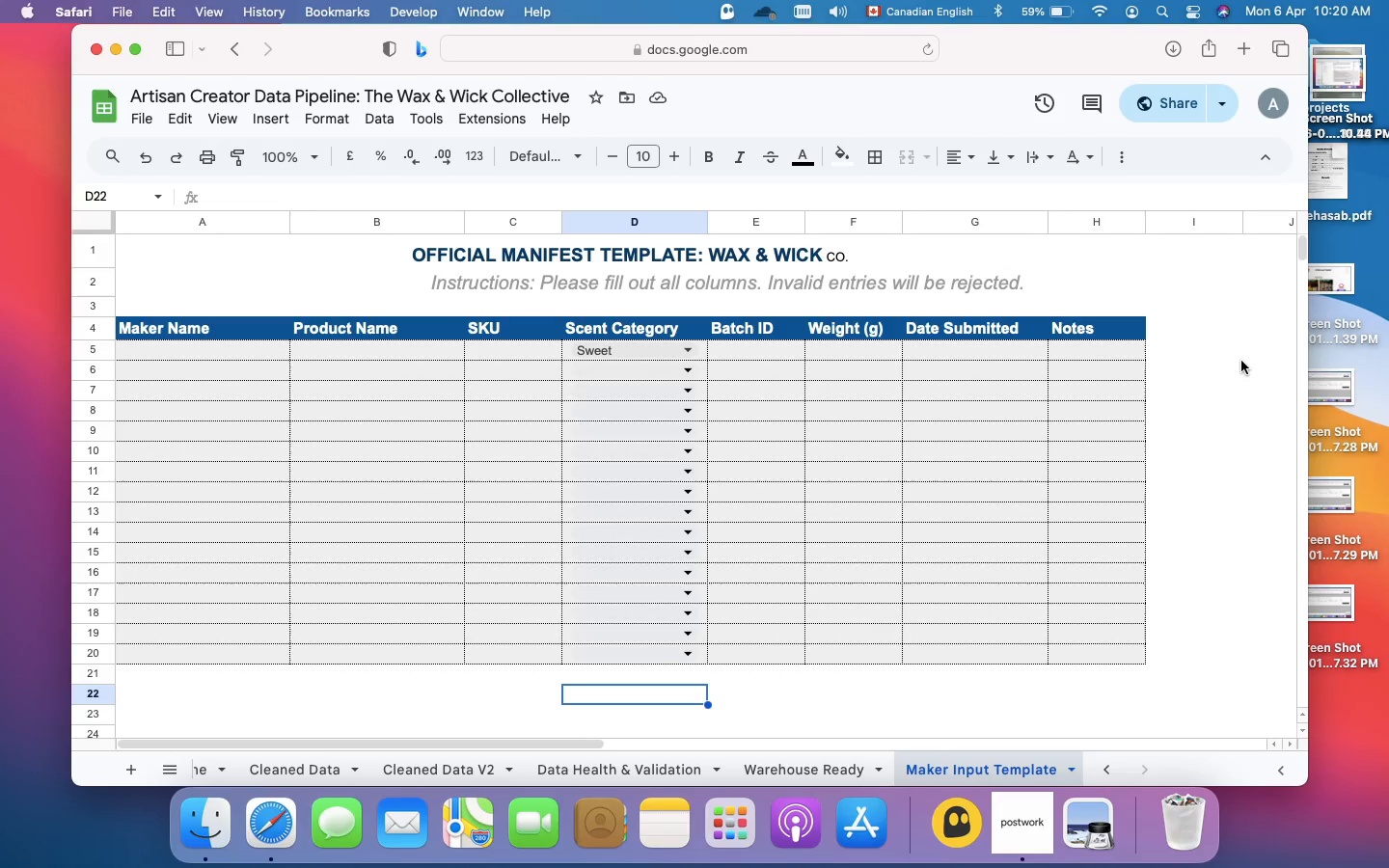 
wait(7.38)
 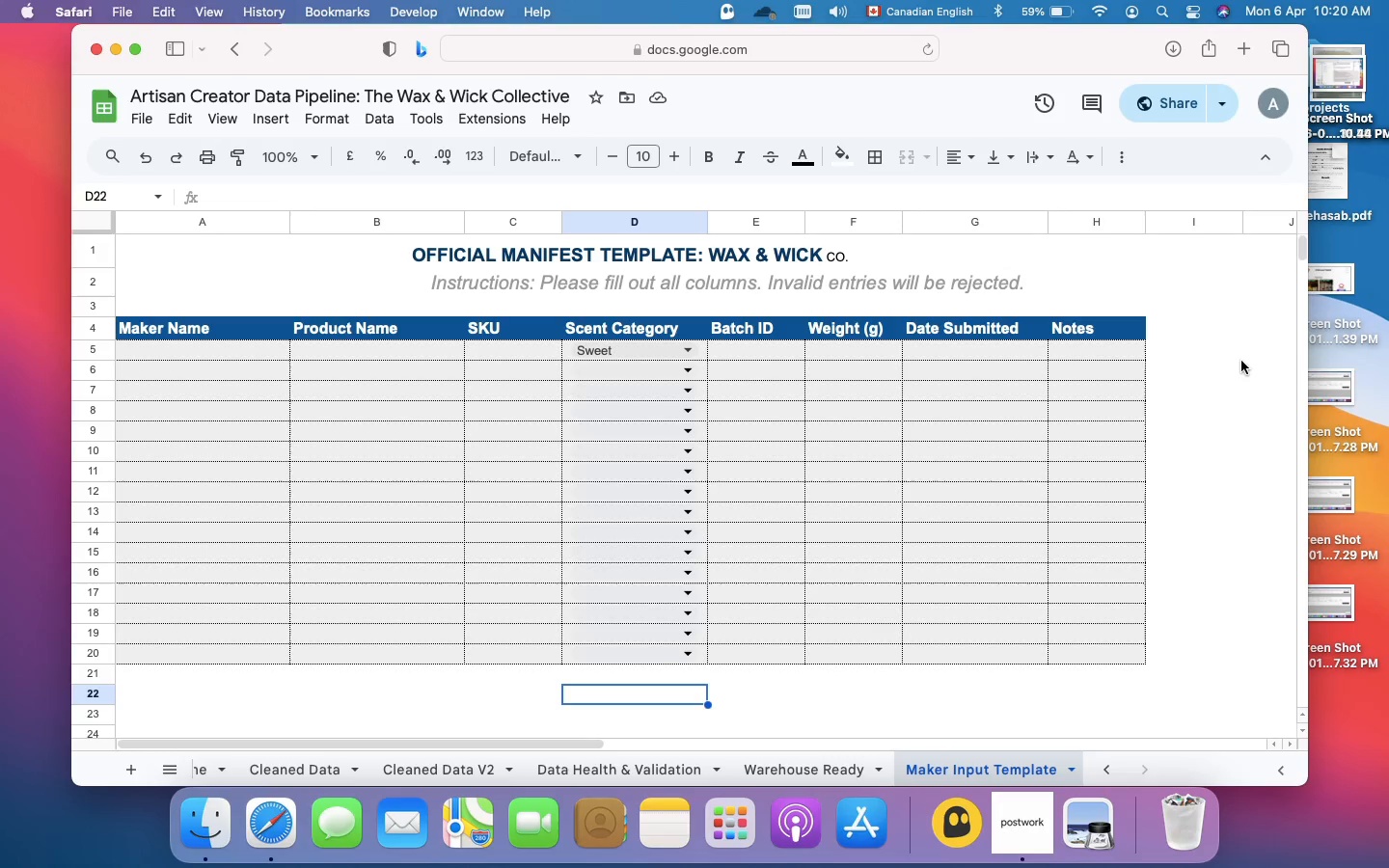 
scroll: coordinate [633, 330], scroll_direction: down, amount: 3.0
 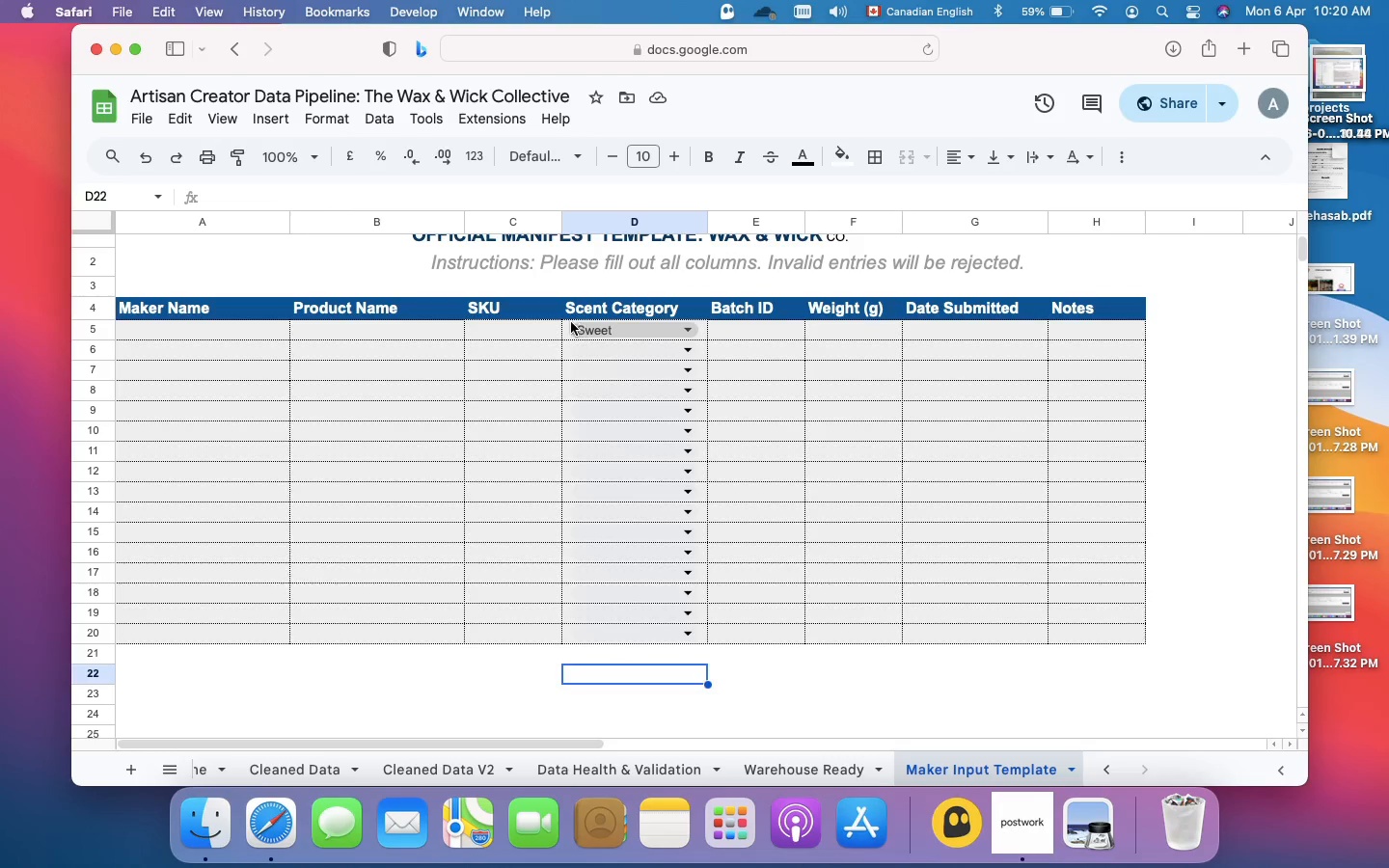 
wait(11.82)
 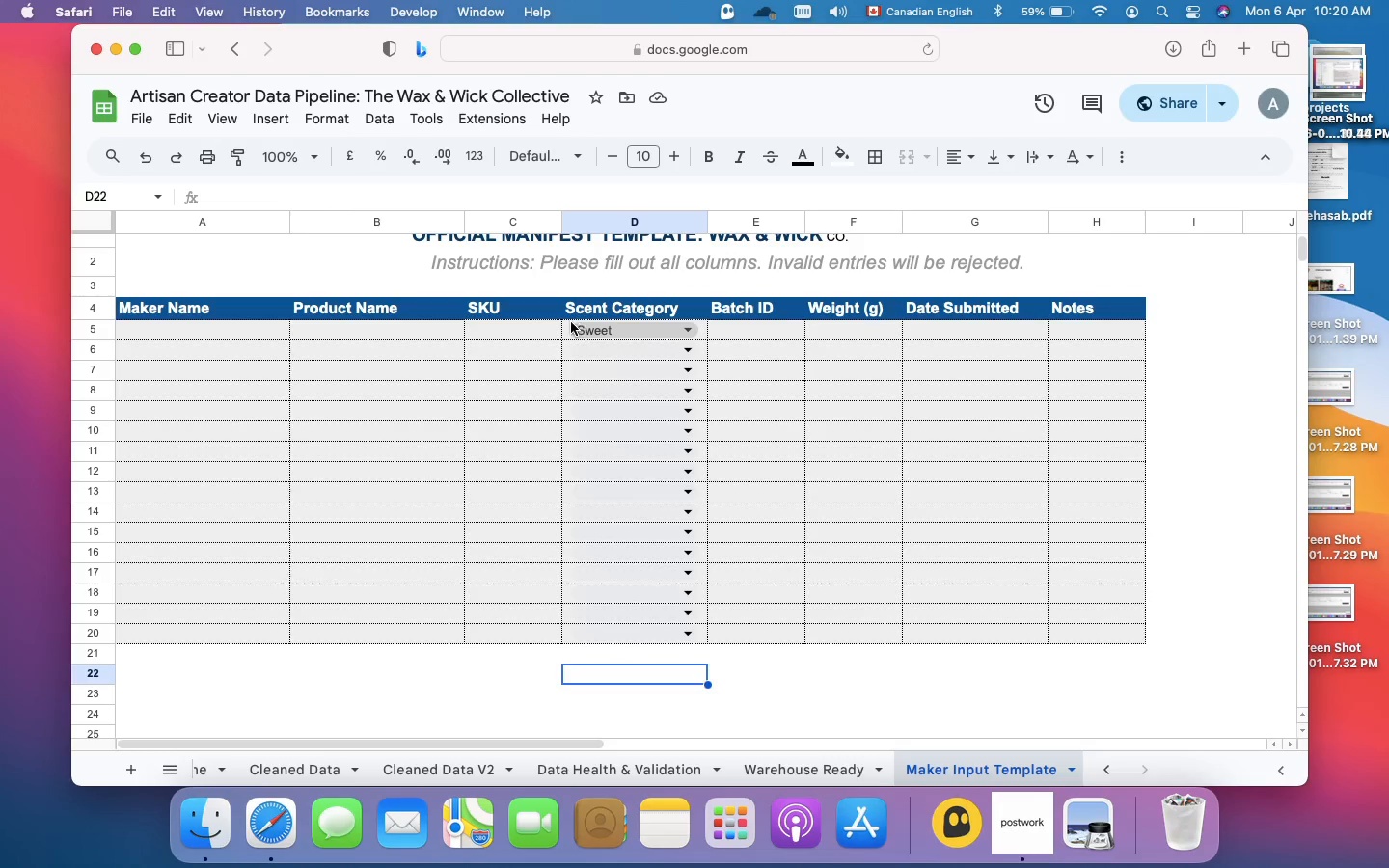 
left_click([615, 226])
 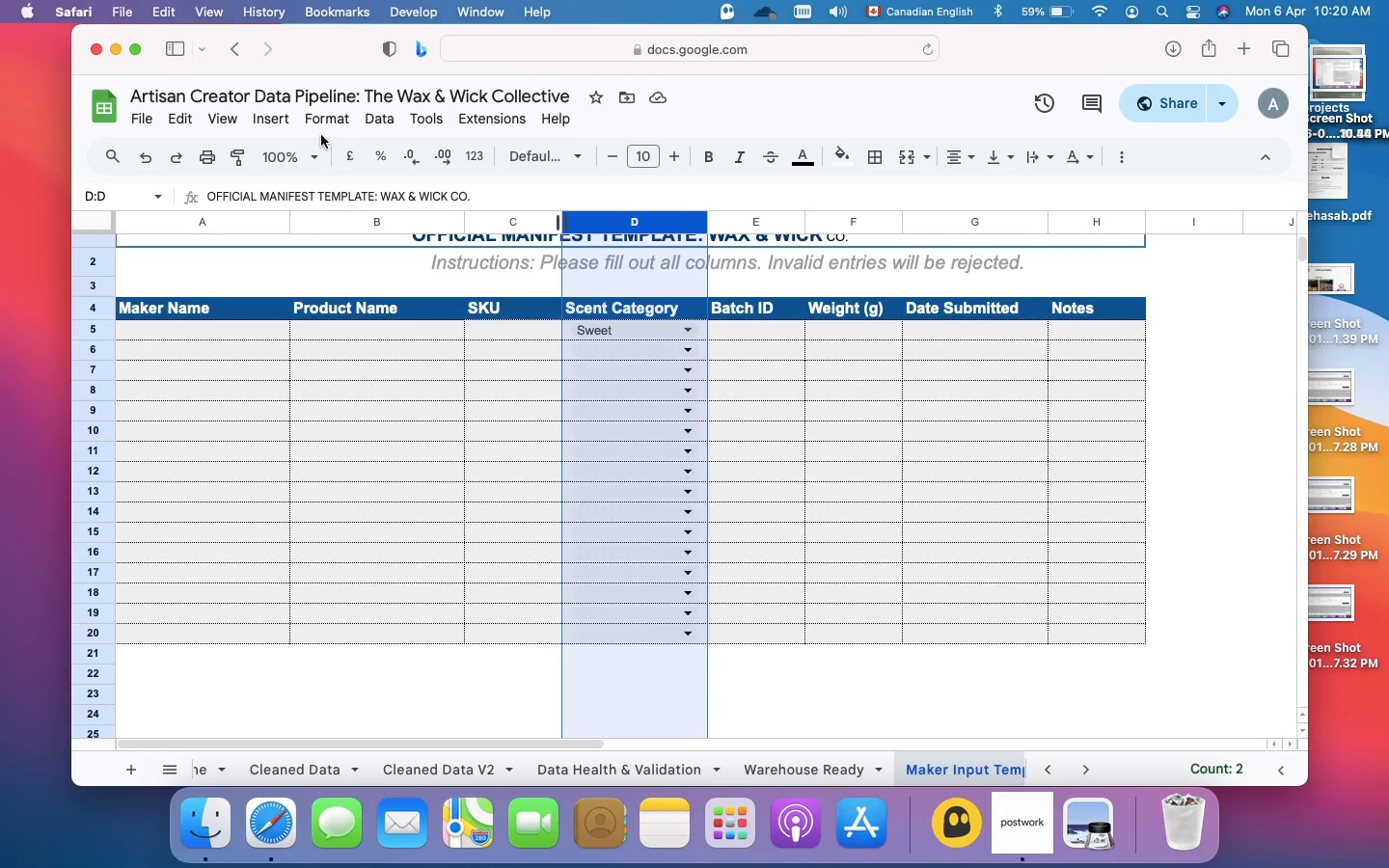 
left_click([269, 125])
 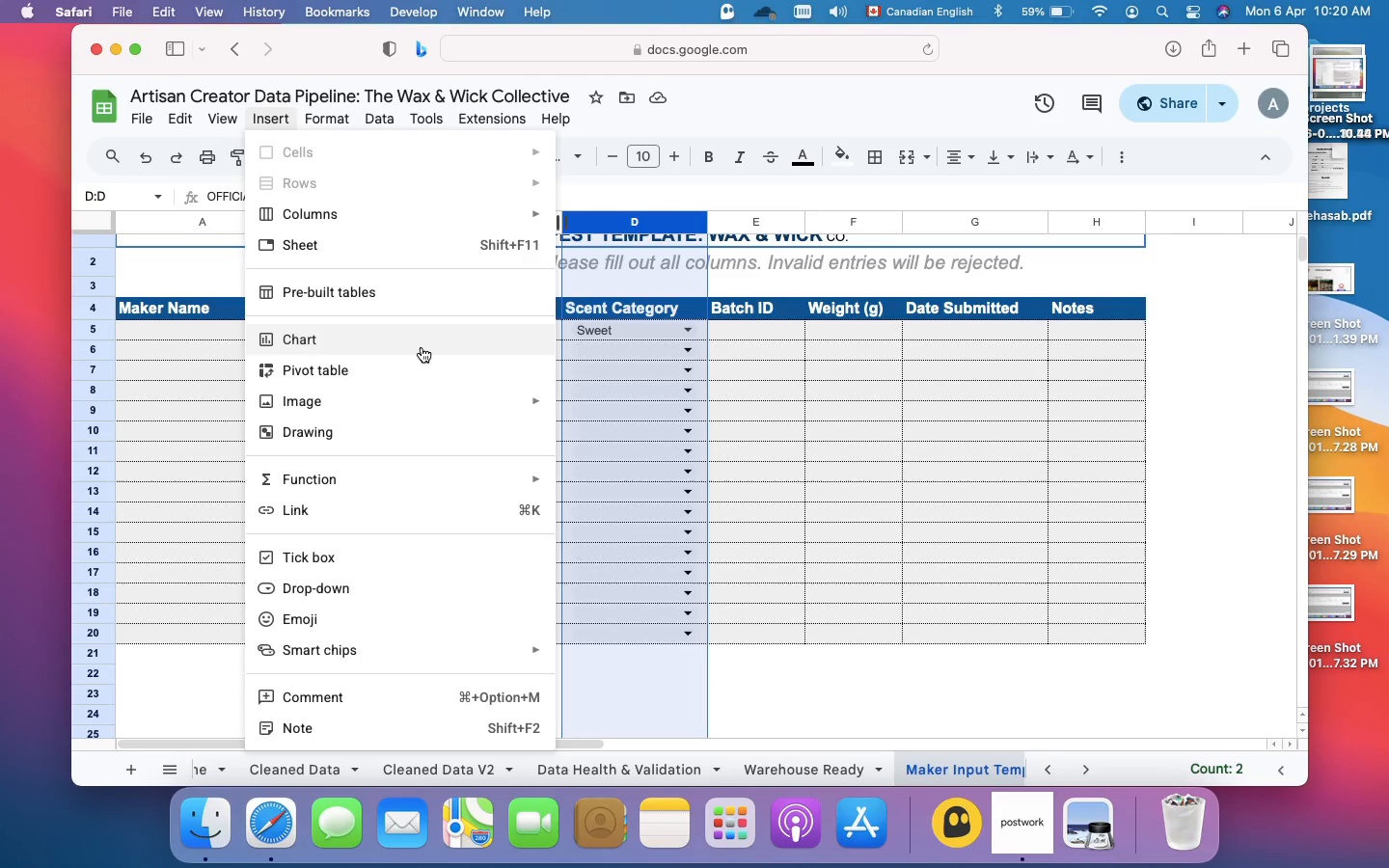 
left_click([422, 347])
 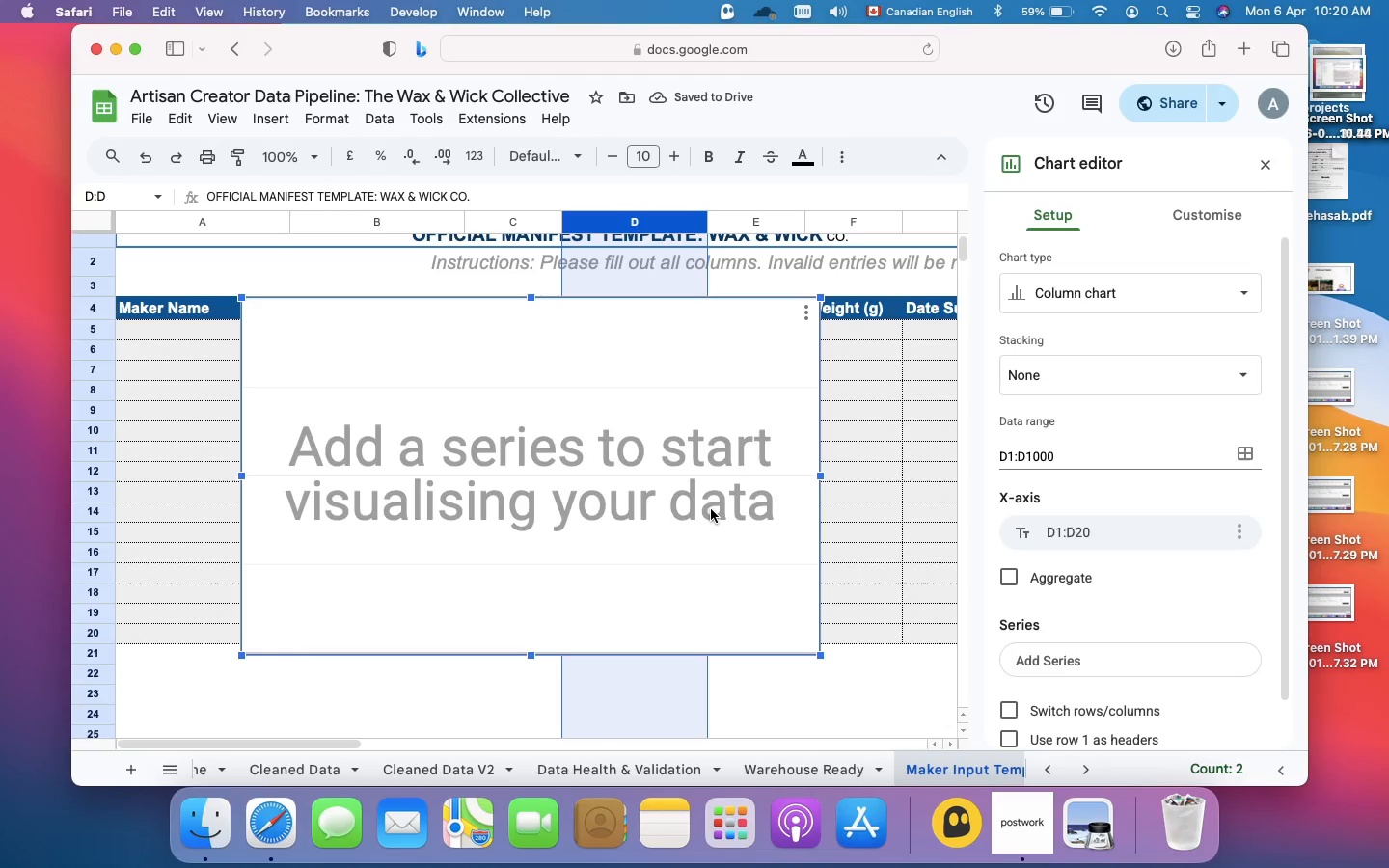 
wait(10.76)
 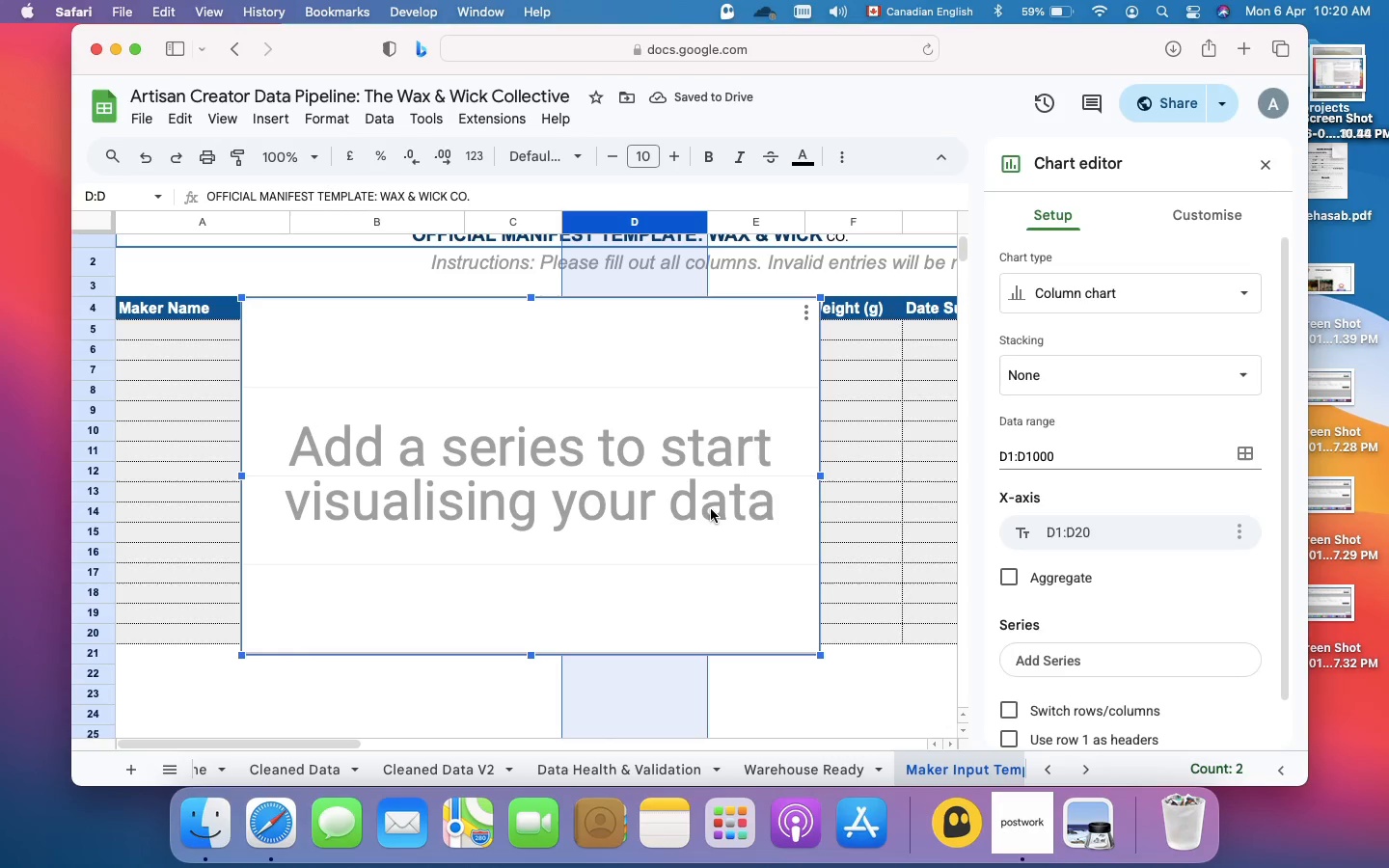 
mouse_move([1041, 302])
 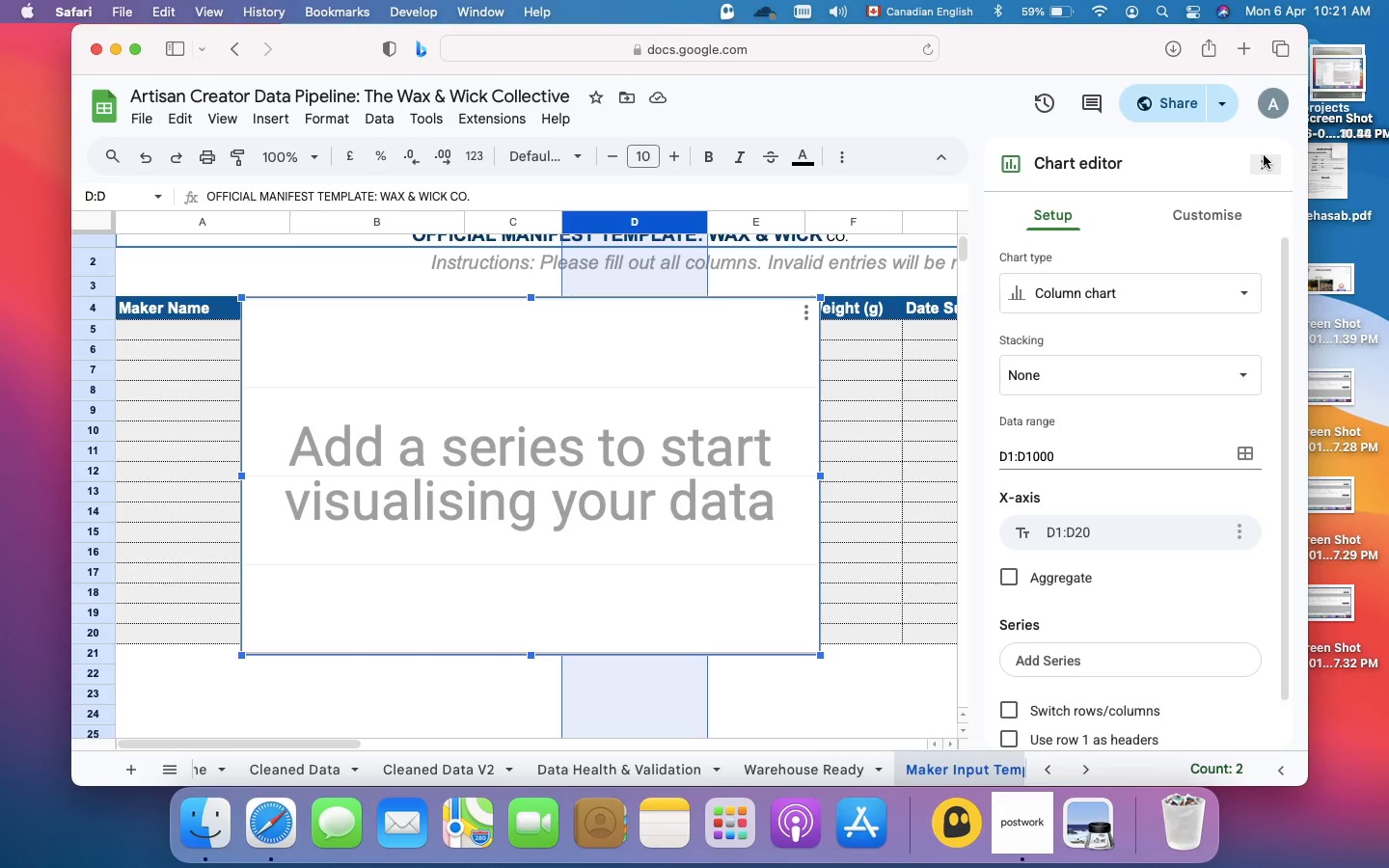 
left_click([1264, 155])
 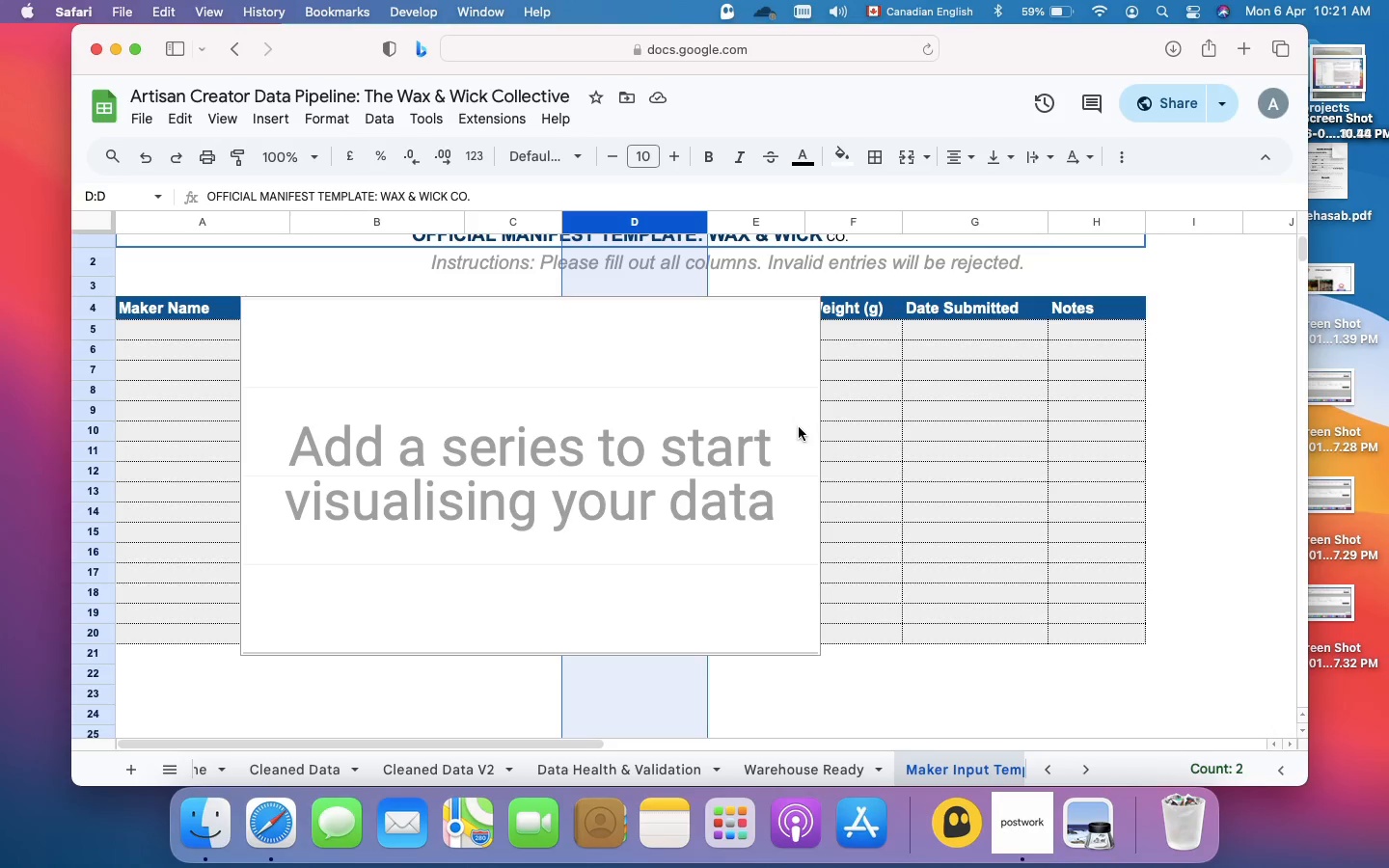 
left_click([799, 427])
 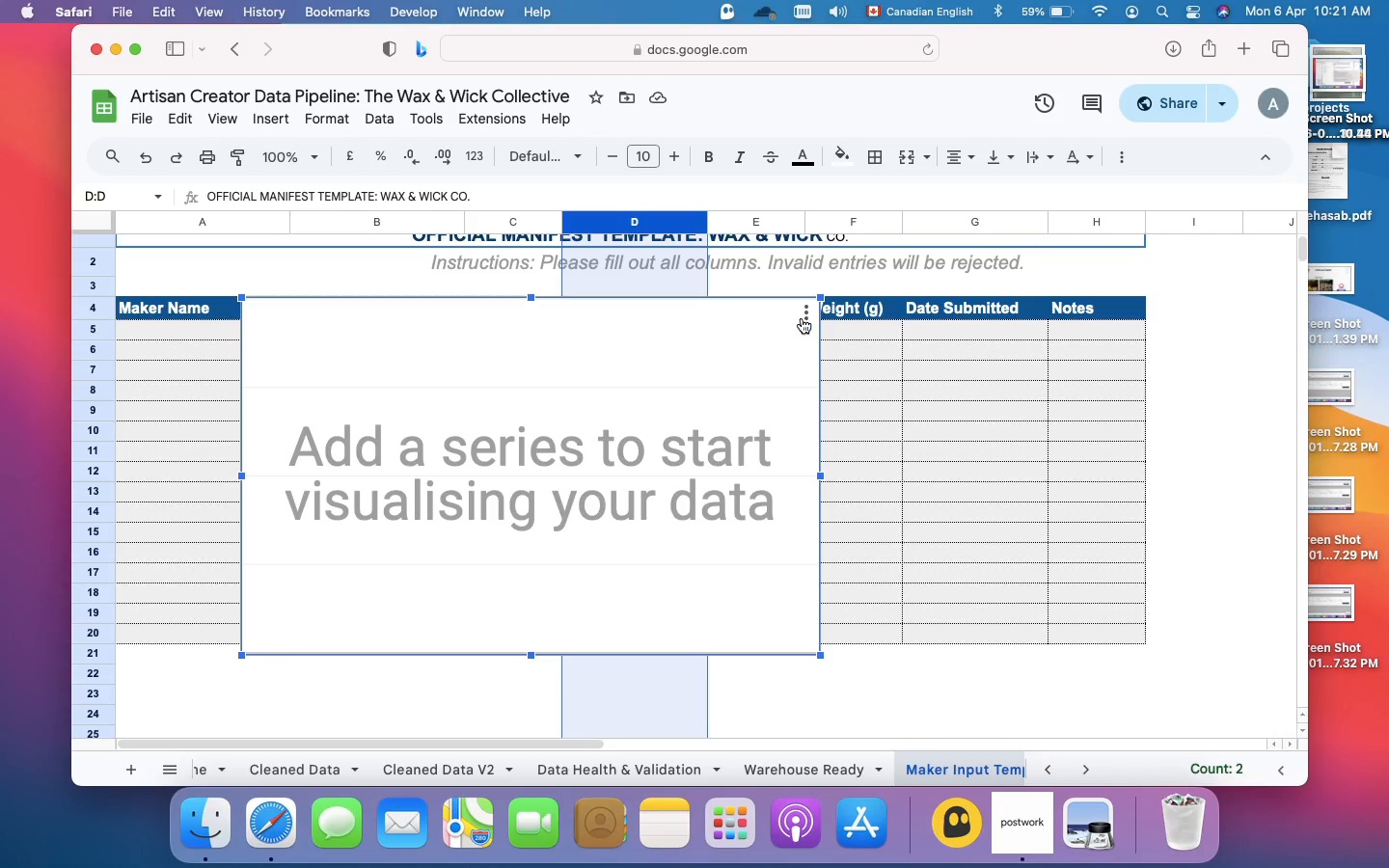 
left_click([802, 318])
 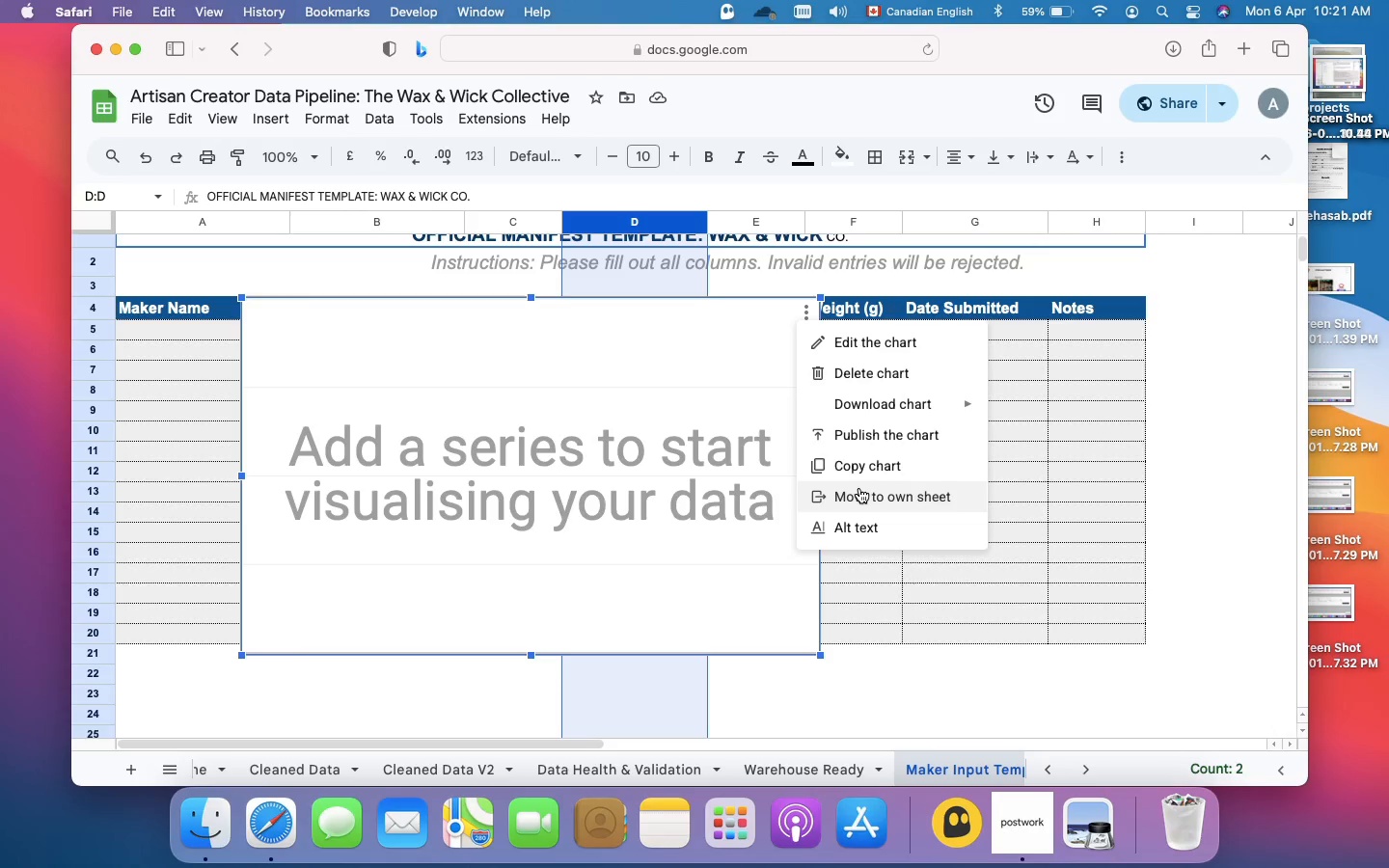 
mouse_move([872, 386])
 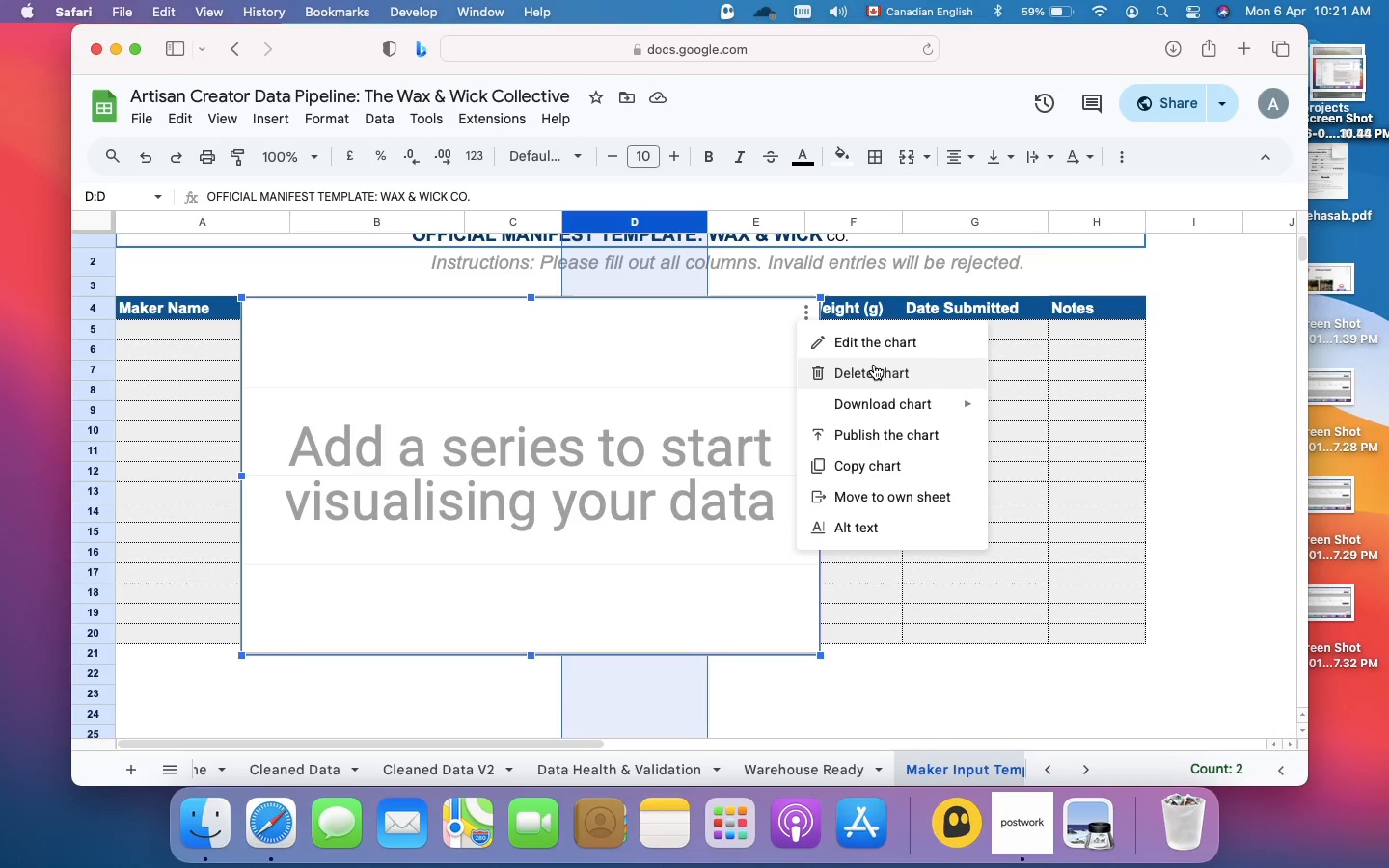 
left_click([874, 365])
 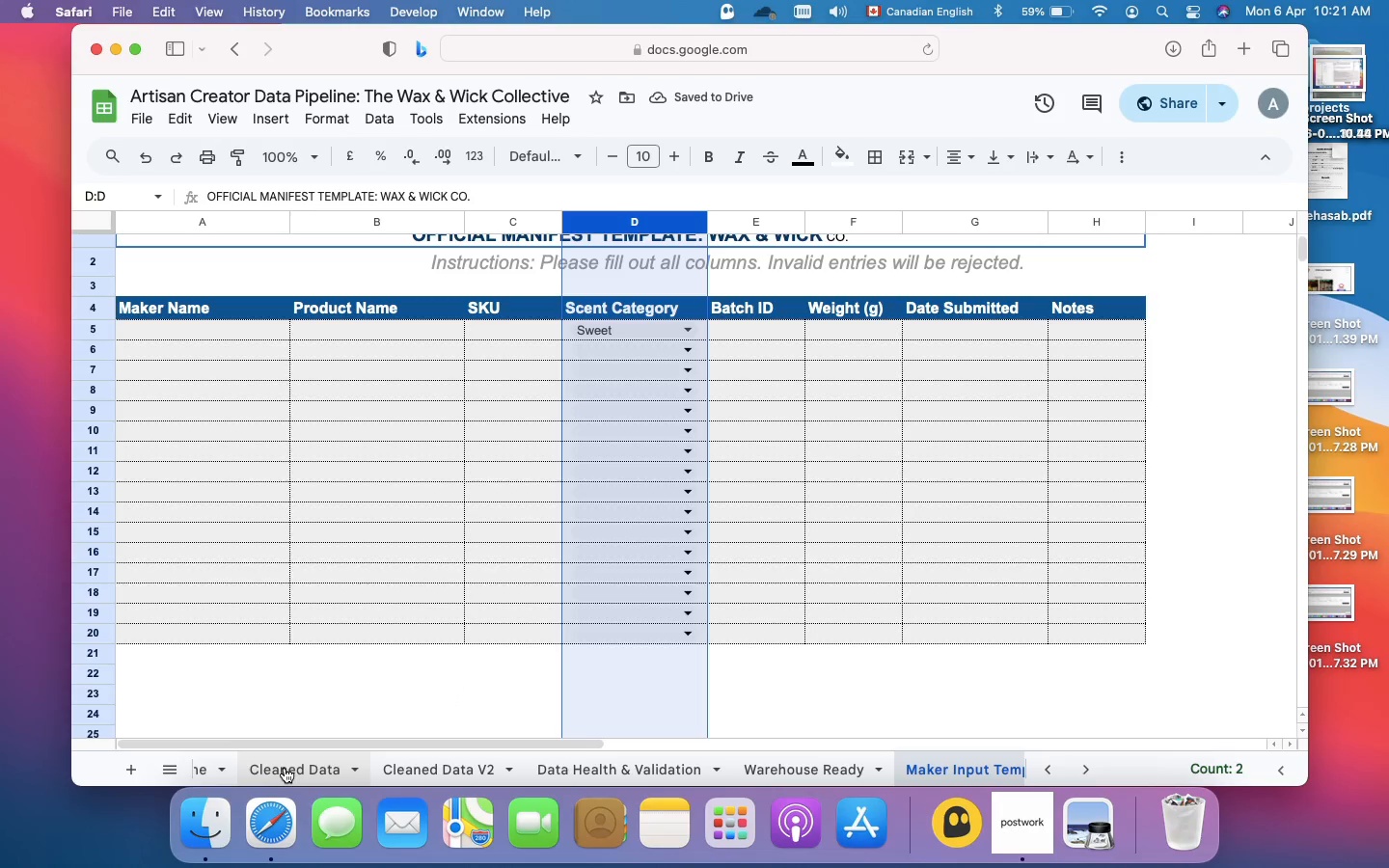 
wait(5.64)
 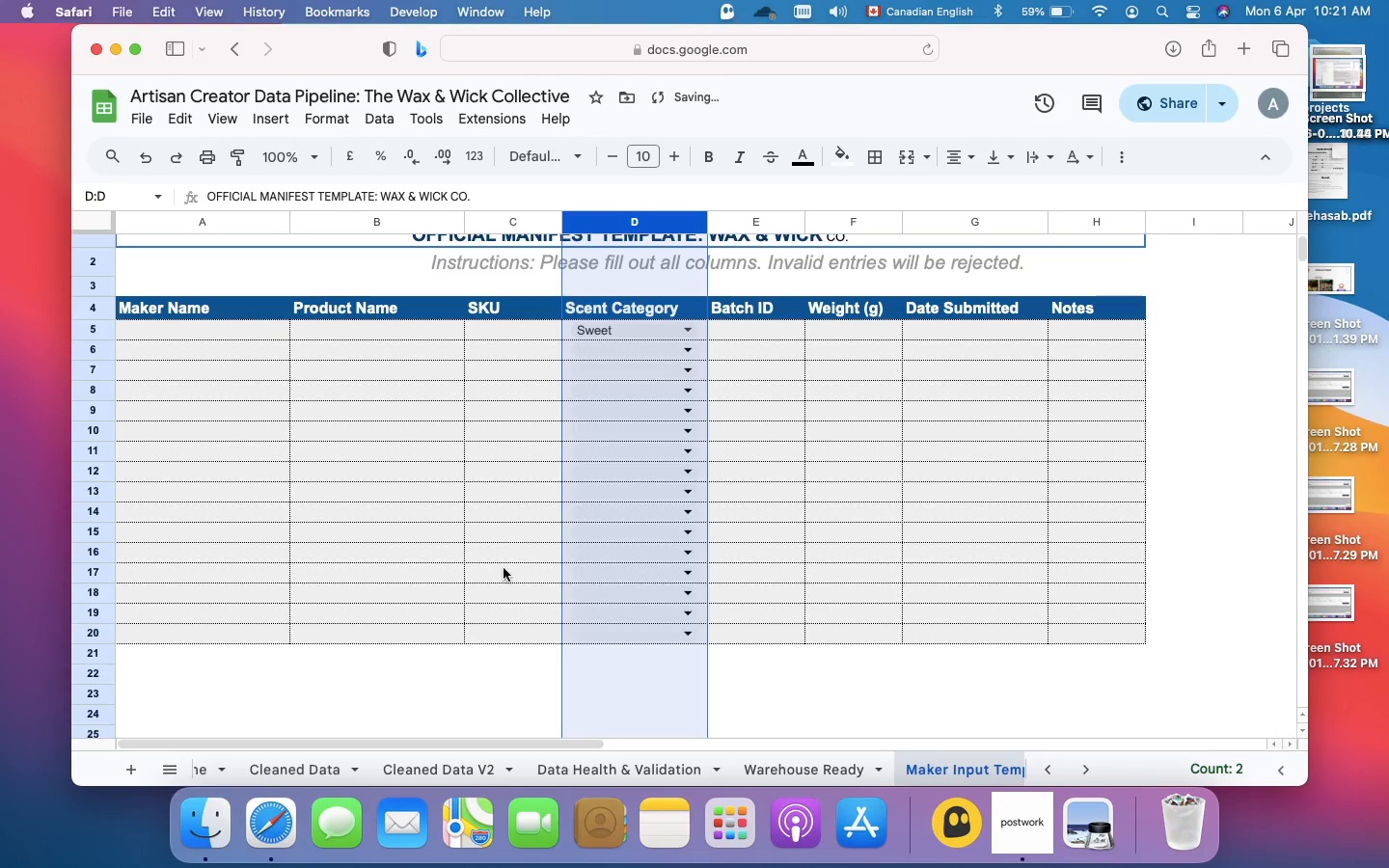 
scroll: coordinate [283, 767], scroll_direction: up, amount: 23.0
 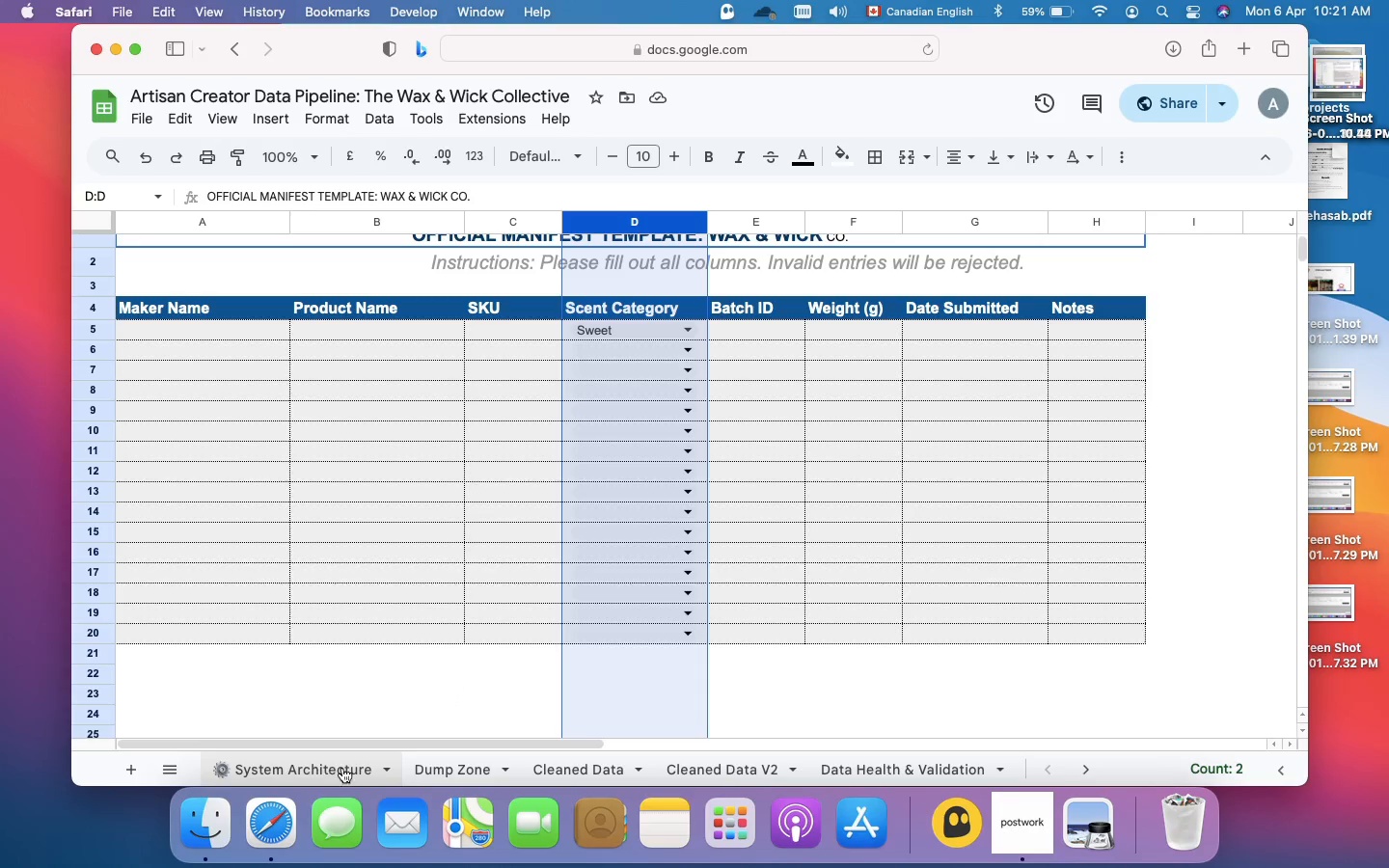 
left_click([435, 760])
 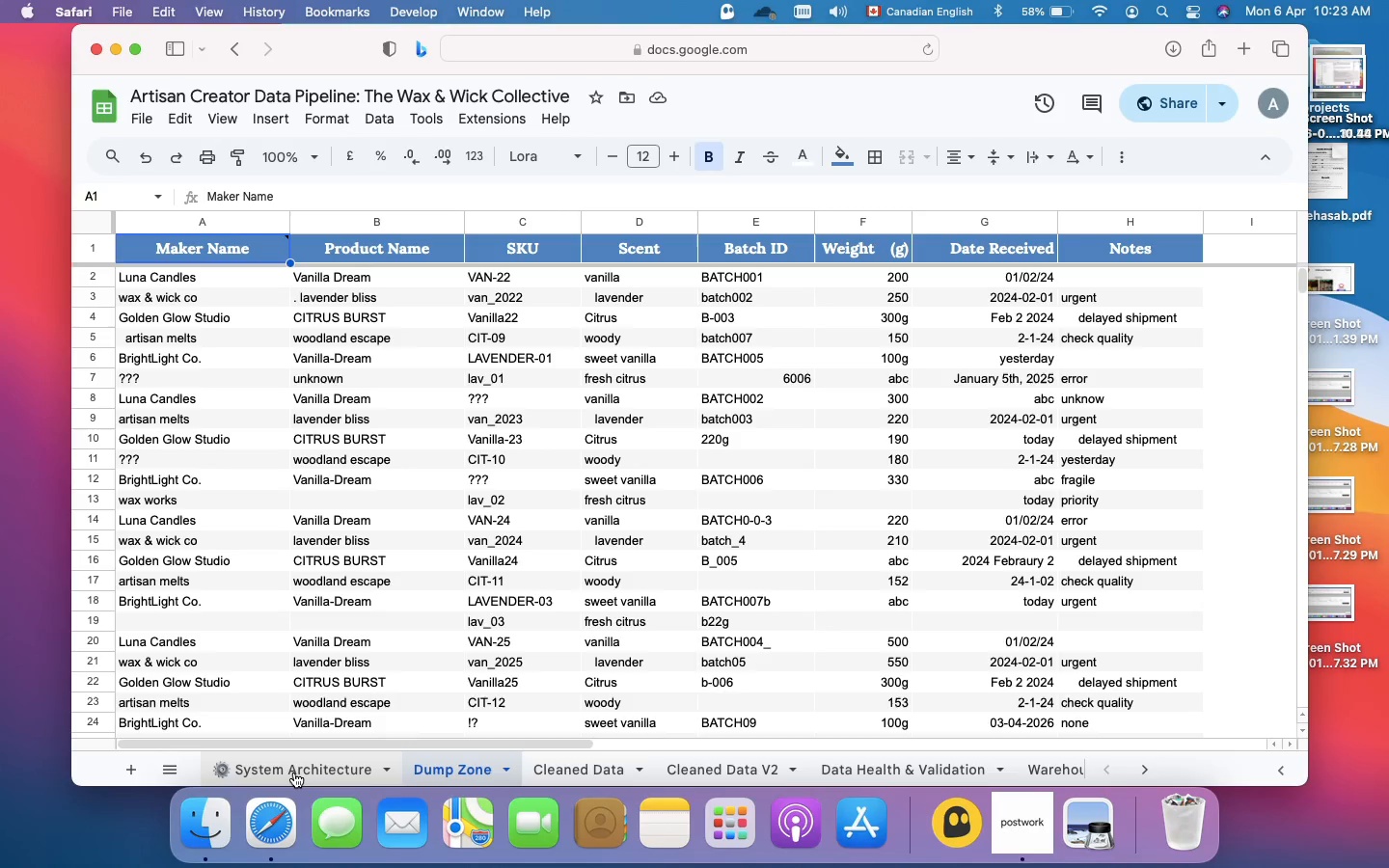 
wait(106.69)
 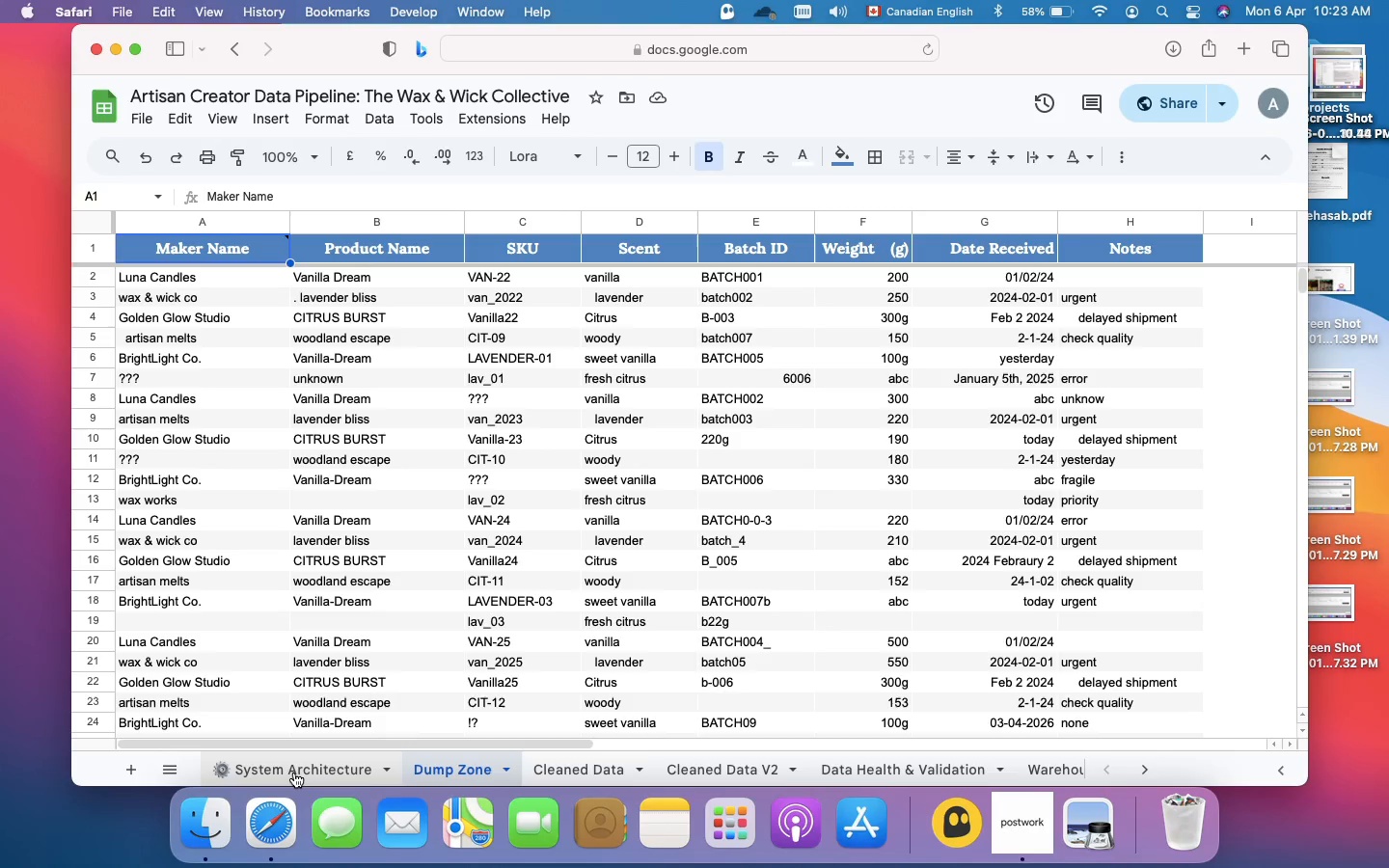 
left_click([279, 766])
 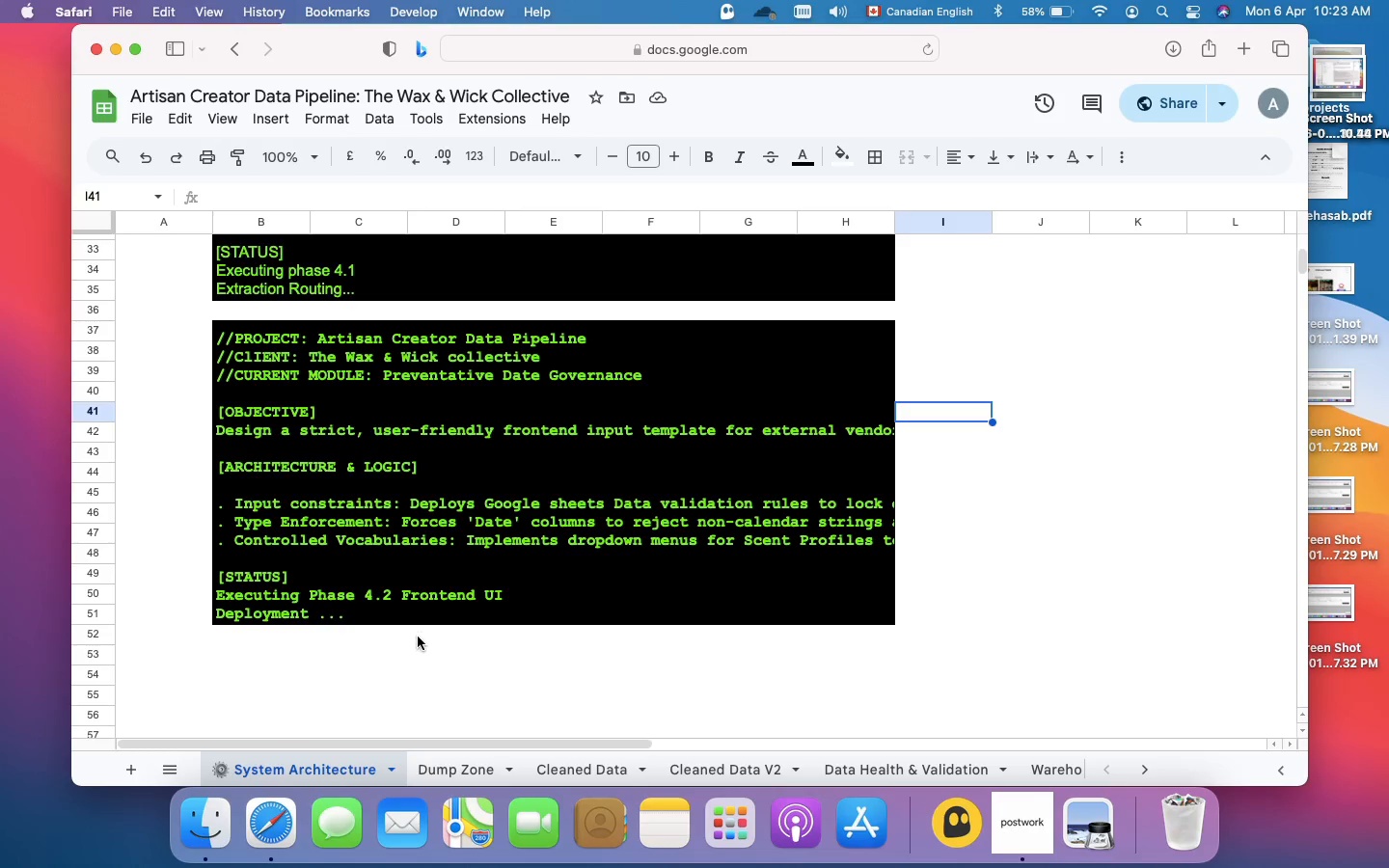 
left_click([386, 661])
 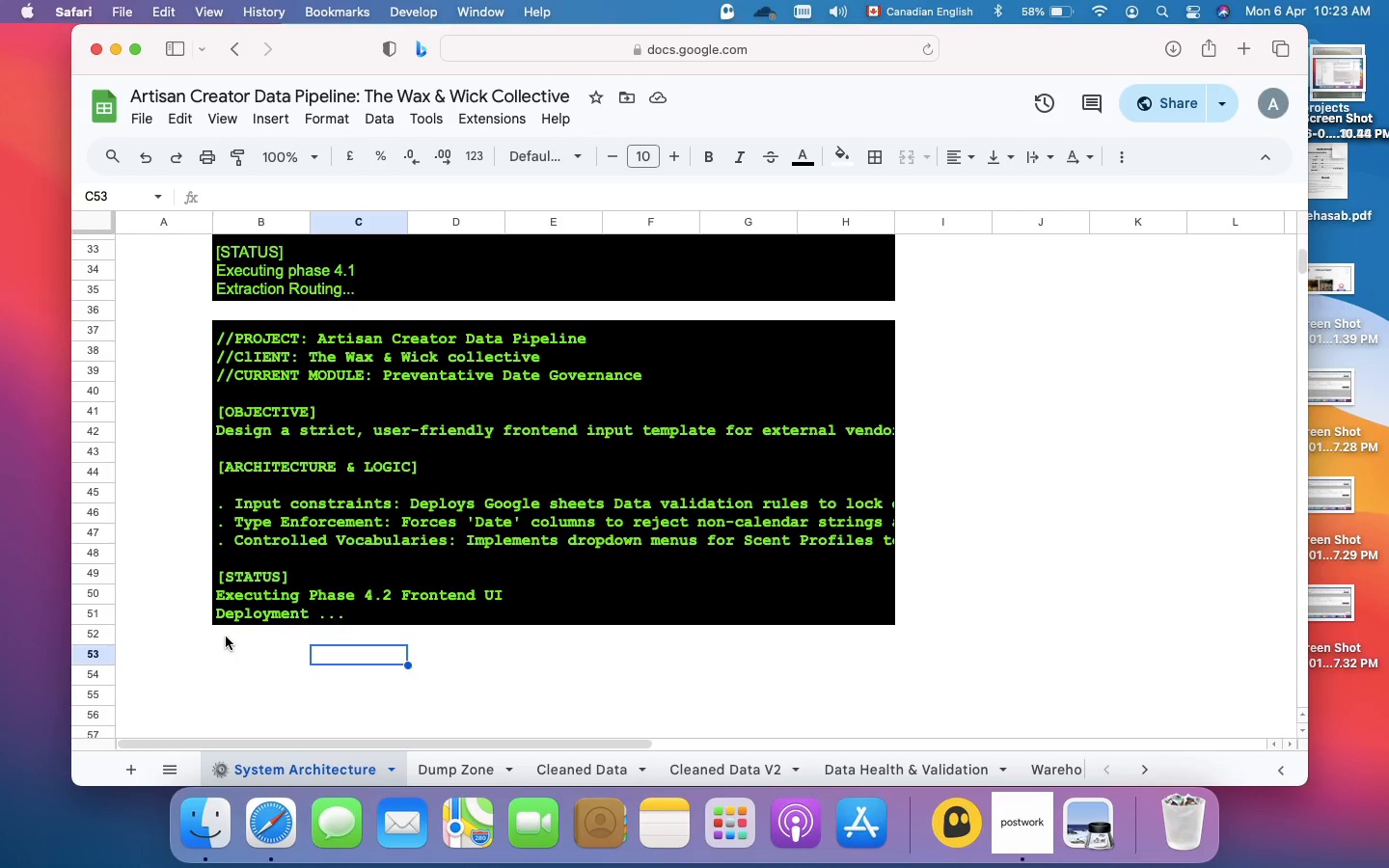 
left_click([216, 637])
 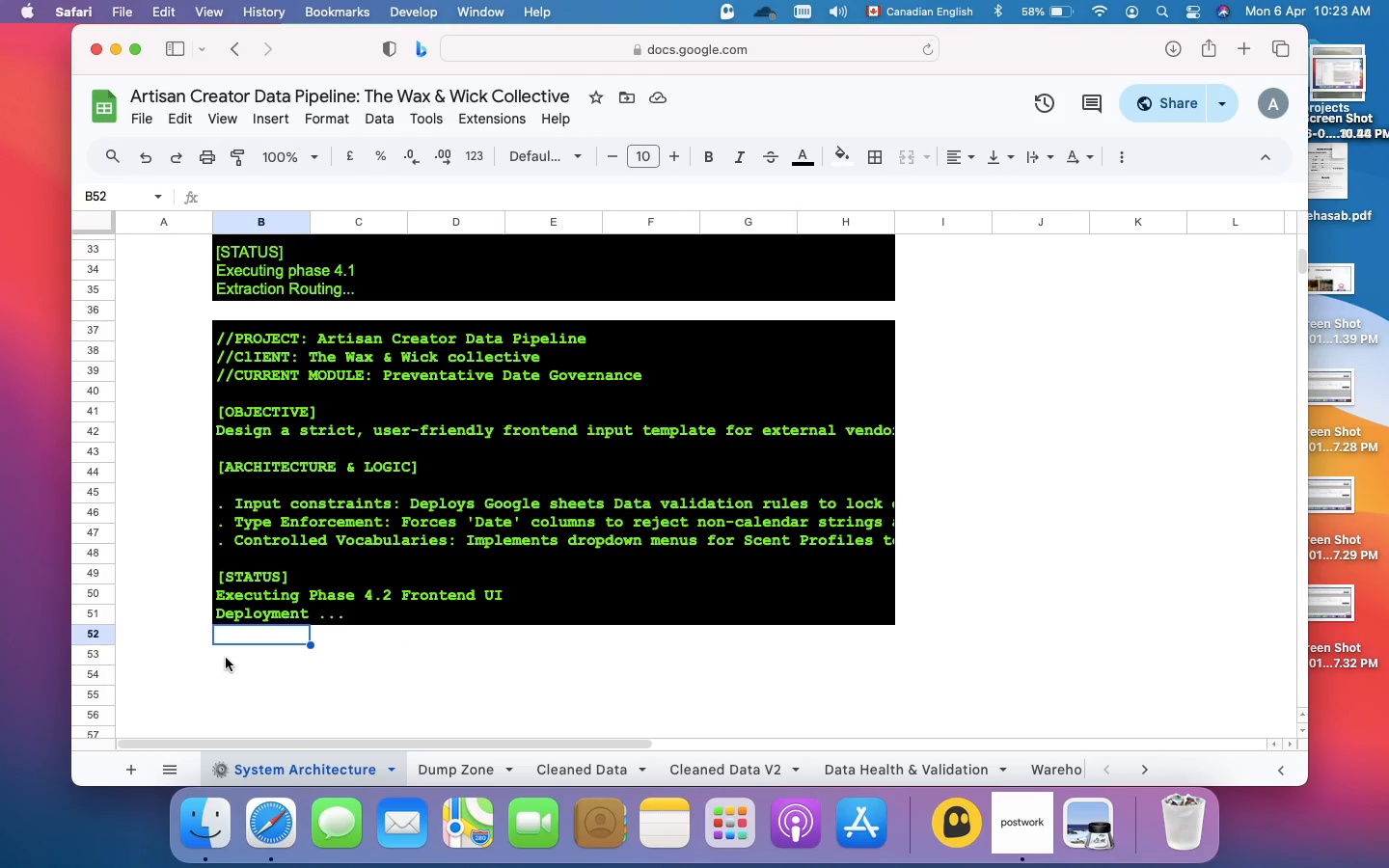 
left_click([226, 658])
 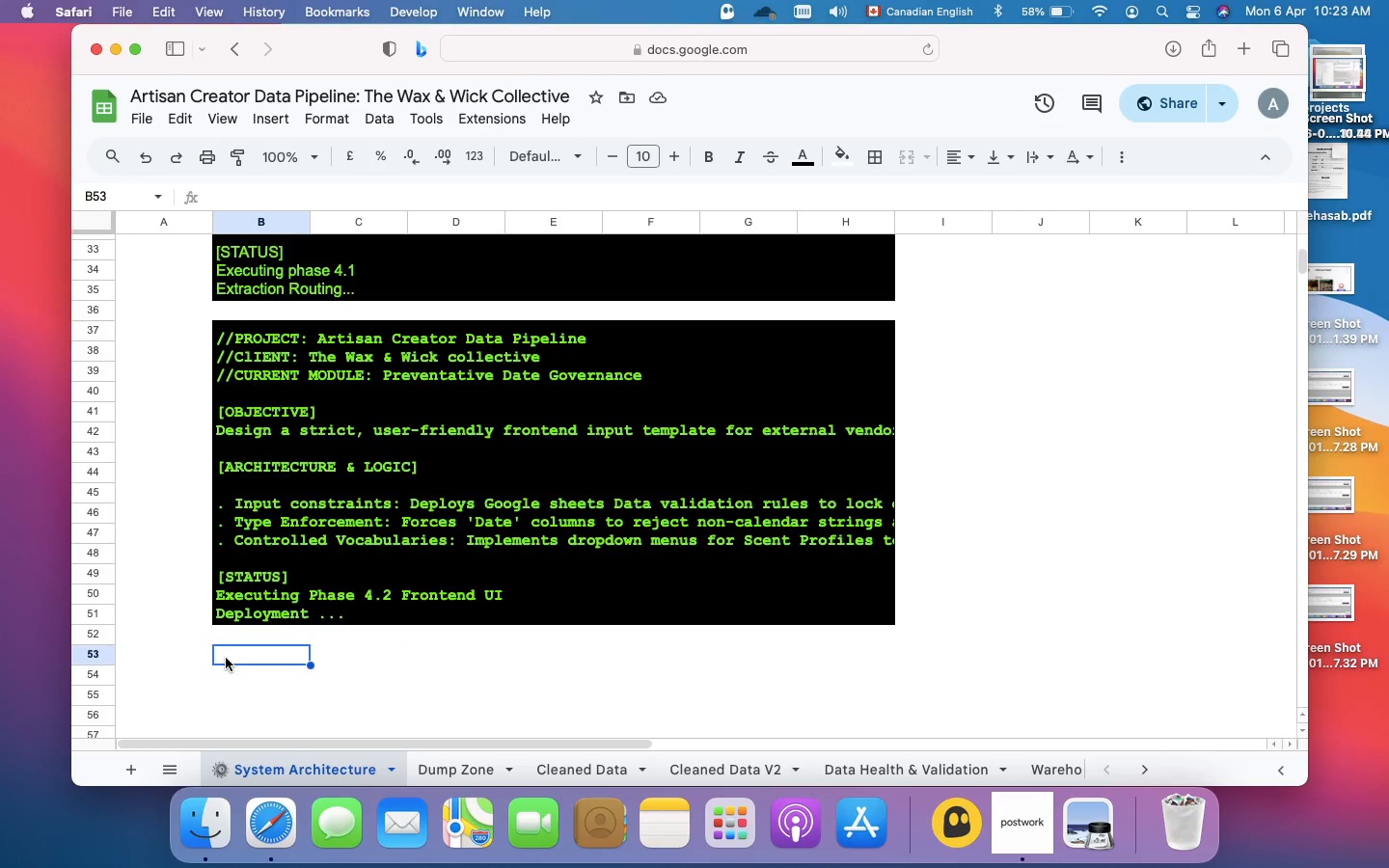 
left_click_drag(start_coordinate=[226, 658], to_coordinate=[888, 709])
 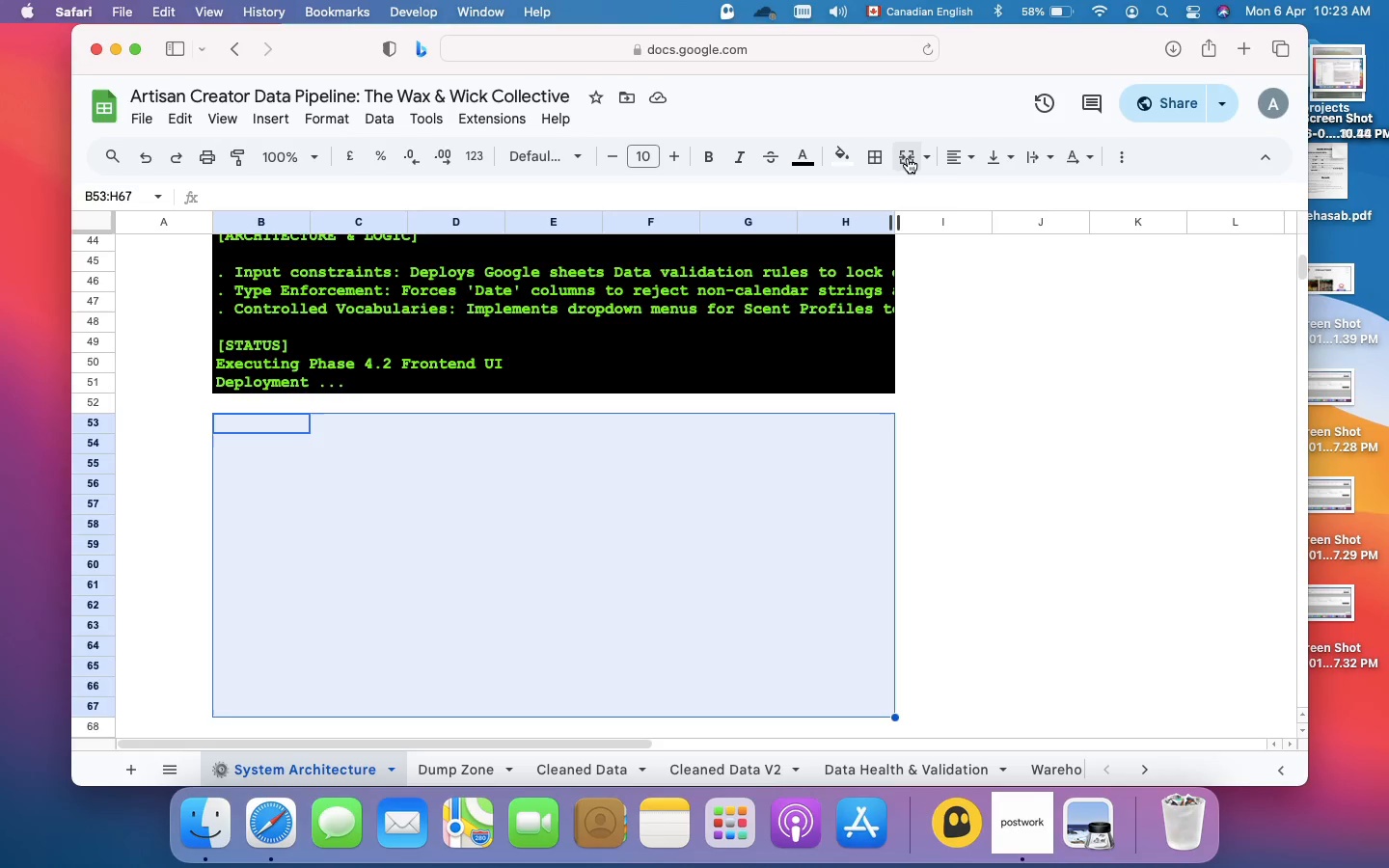 
left_click([908, 157])
 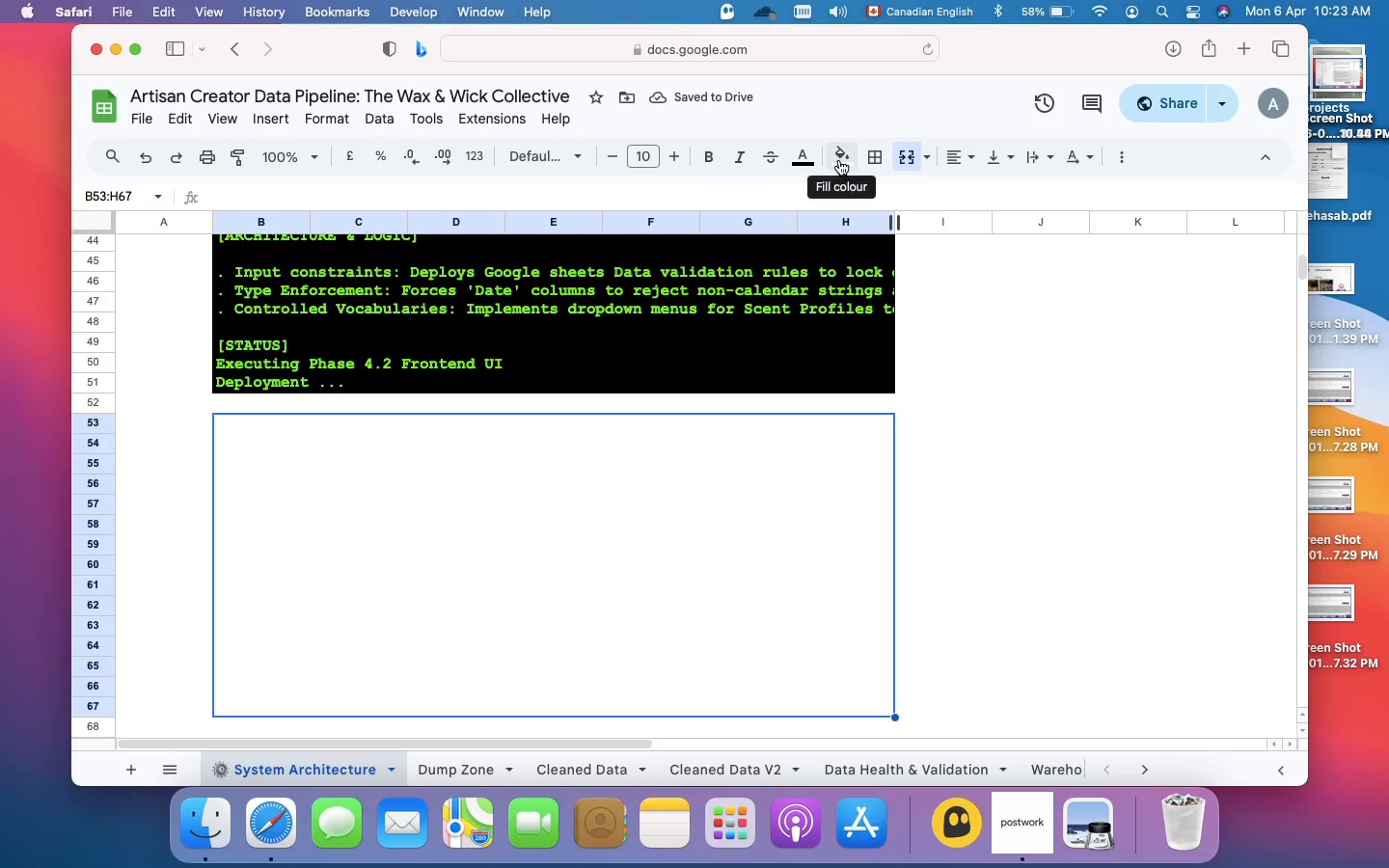 
left_click([839, 160])
 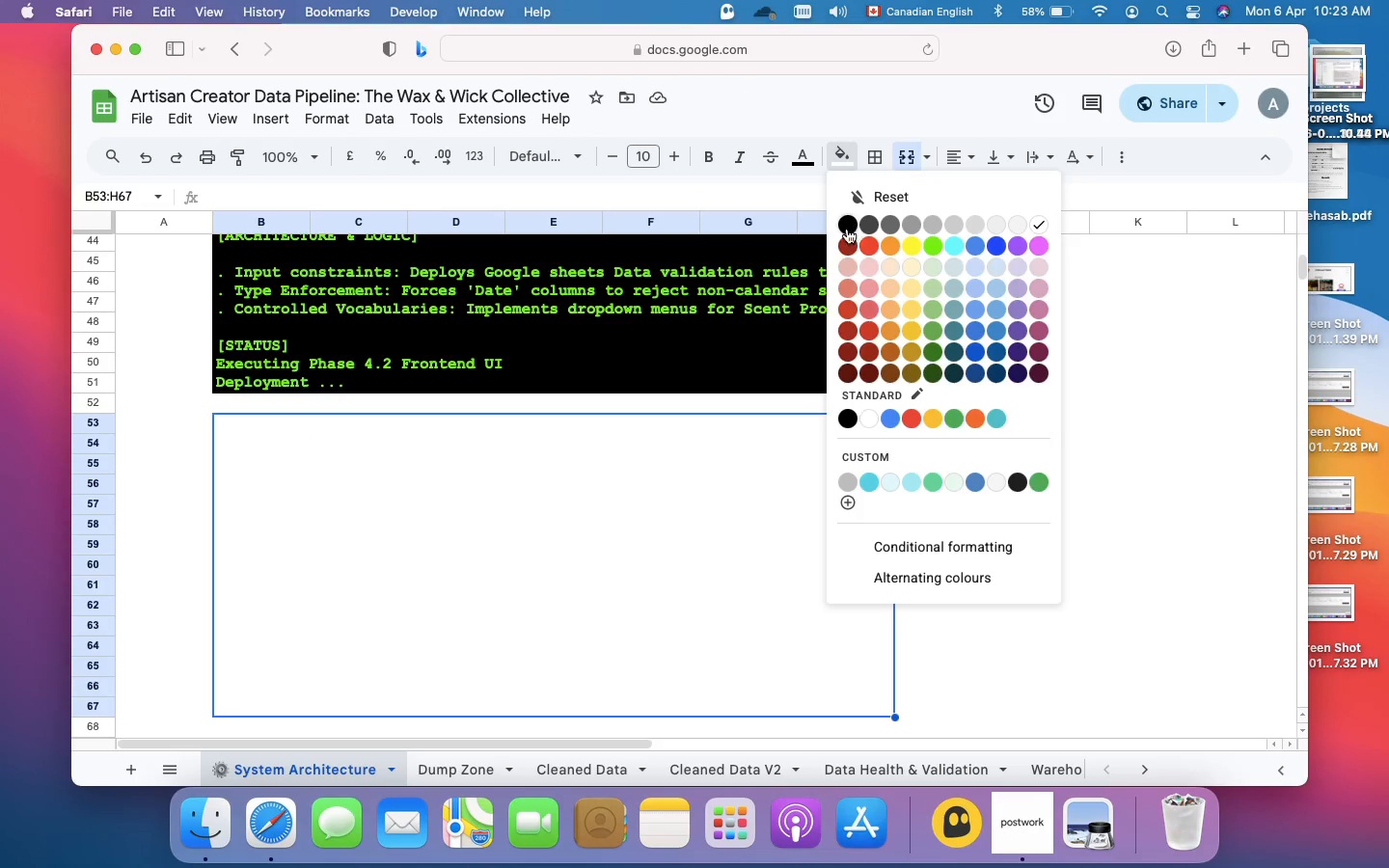 
left_click([845, 226])
 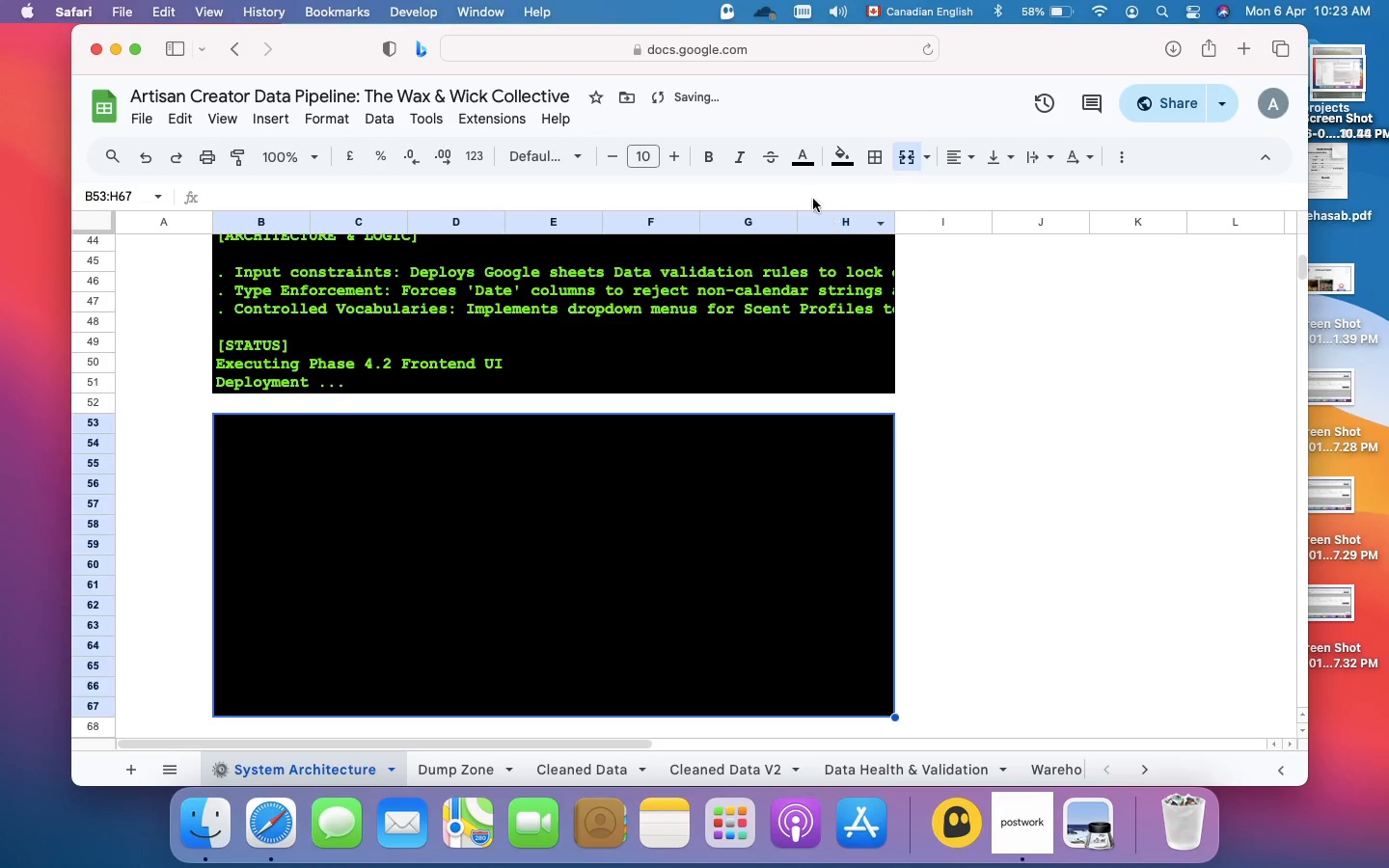 
mouse_move([778, 164])
 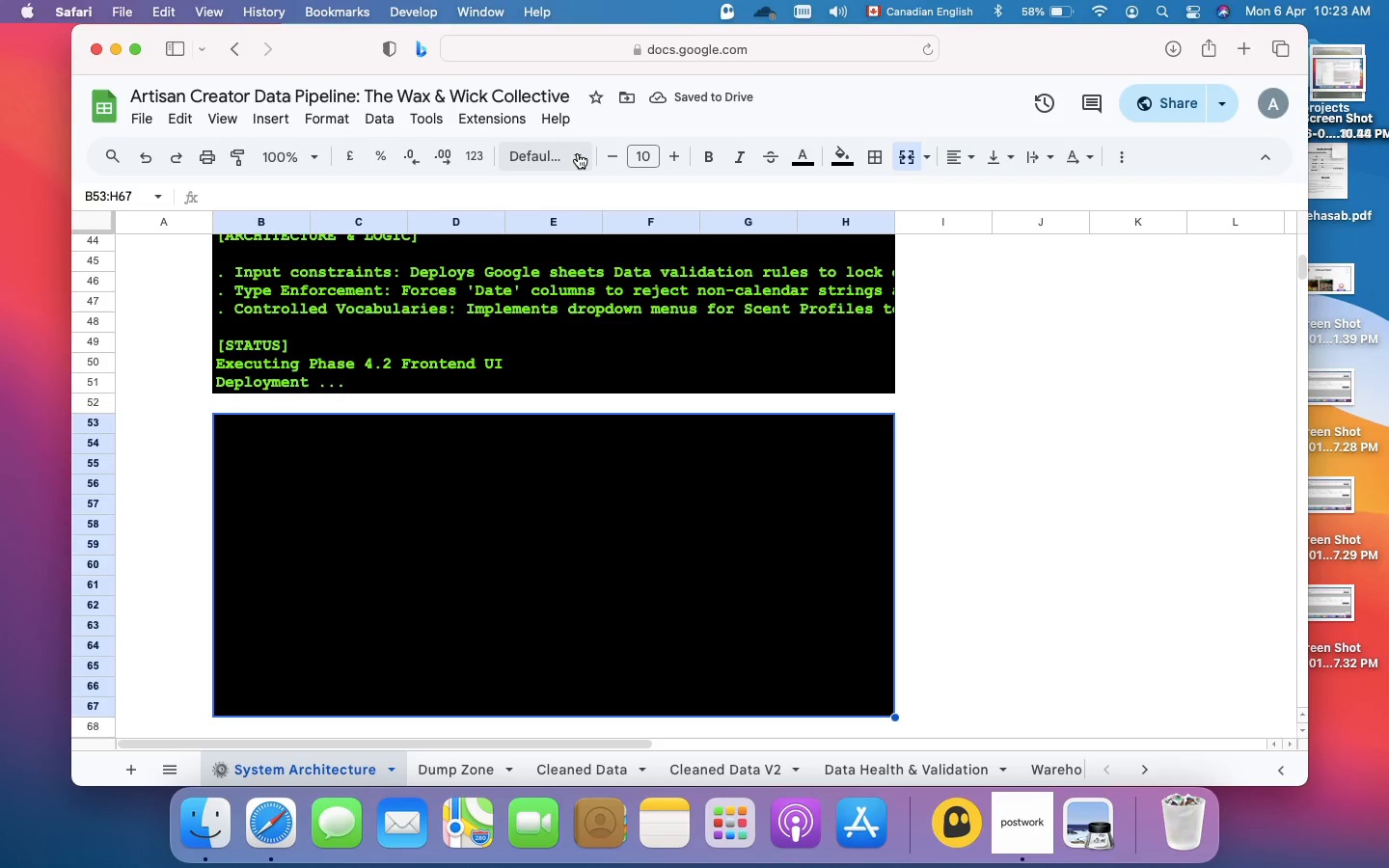 
left_click([578, 153])
 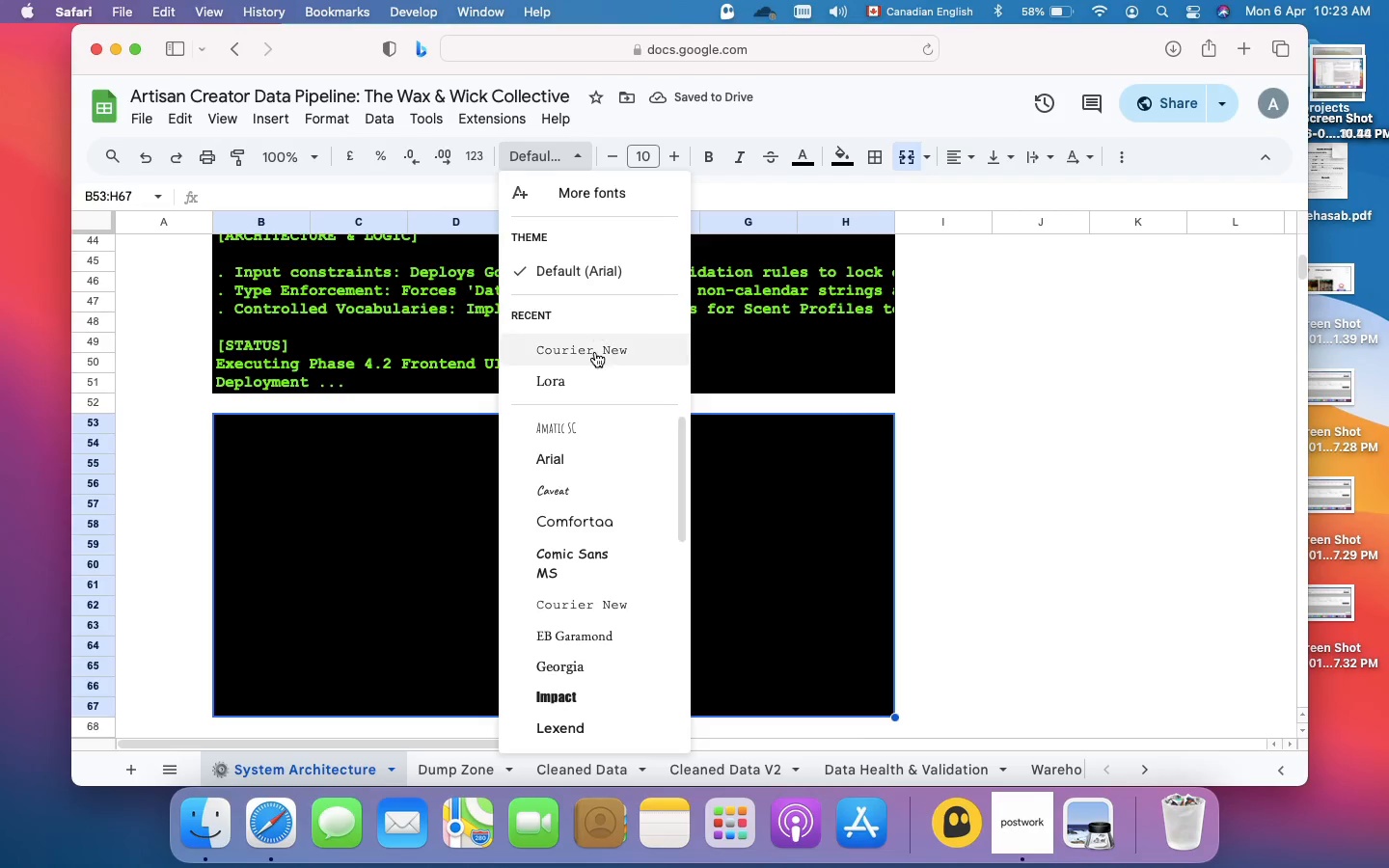 
left_click([593, 358])
 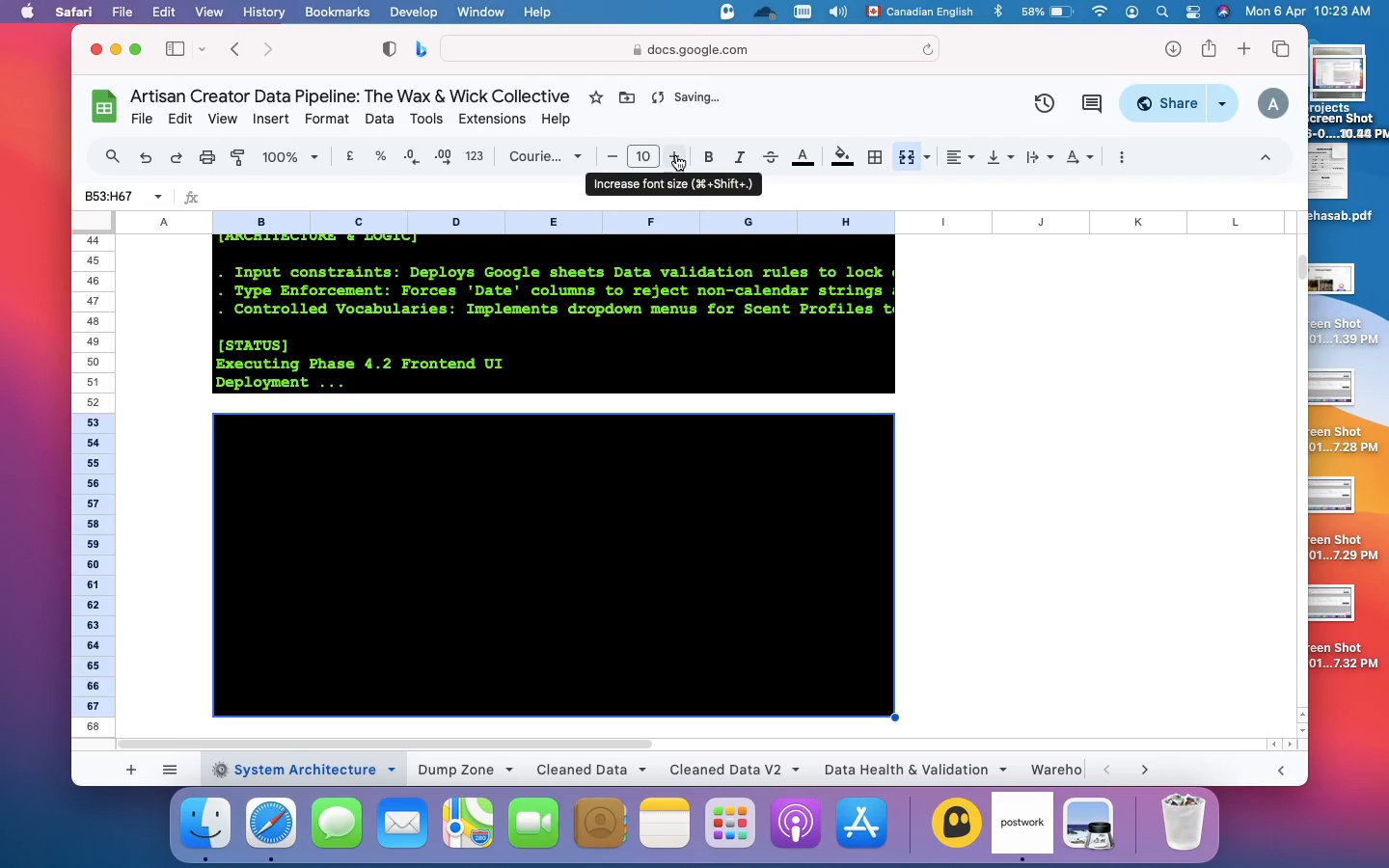 
left_click([676, 156])
 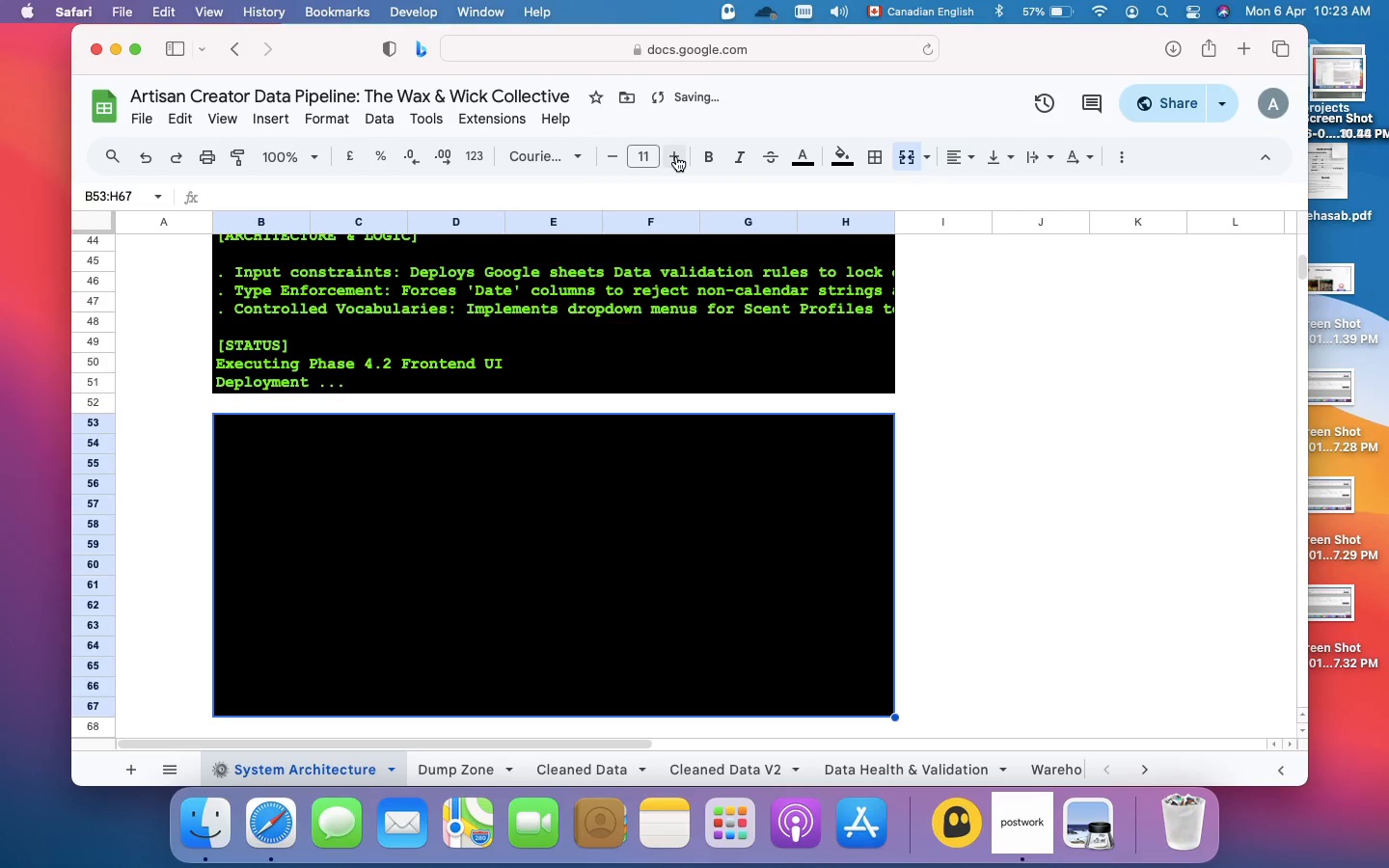 
left_click([676, 156])
 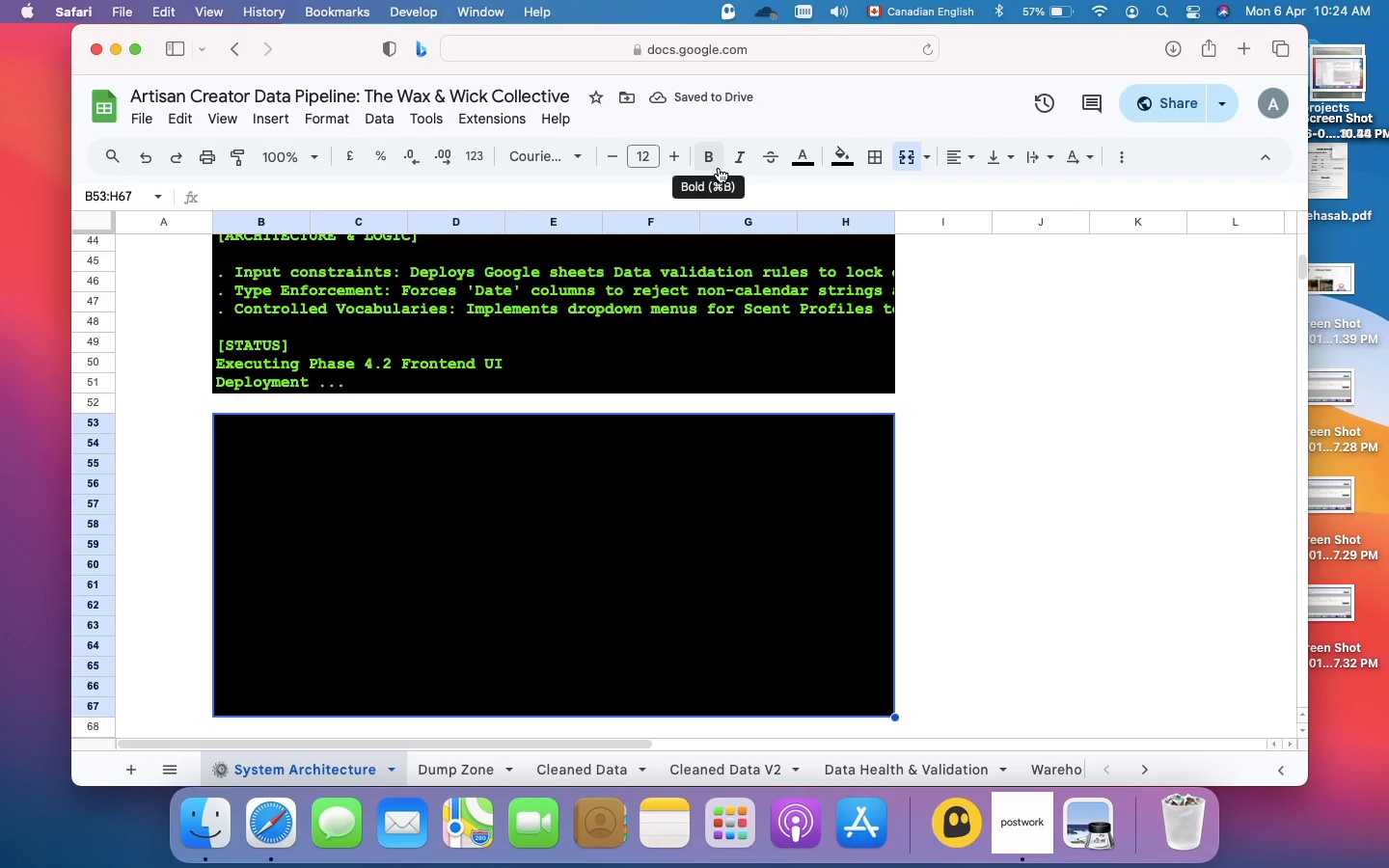 
wait(6.21)
 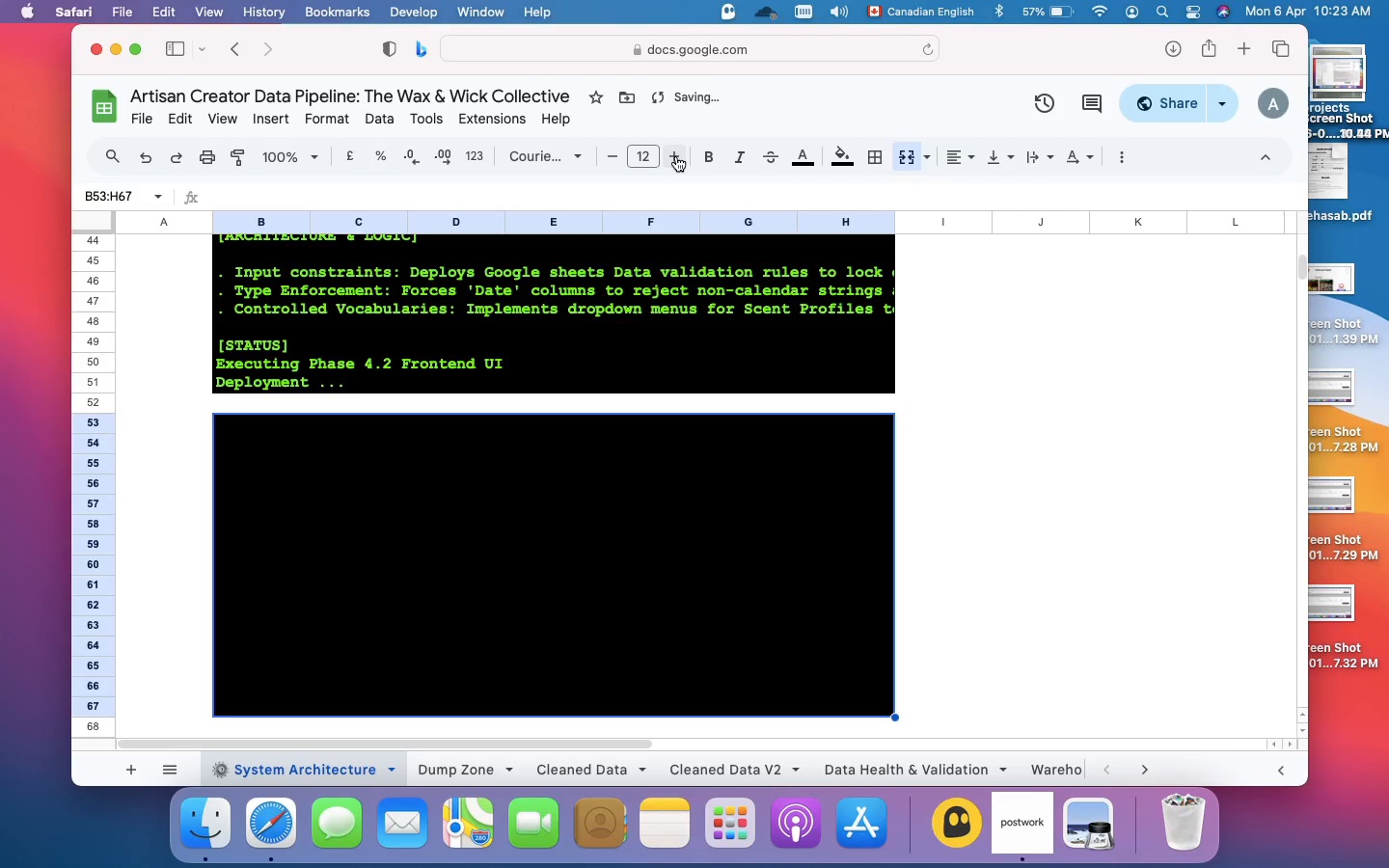 
left_click([803, 160])
 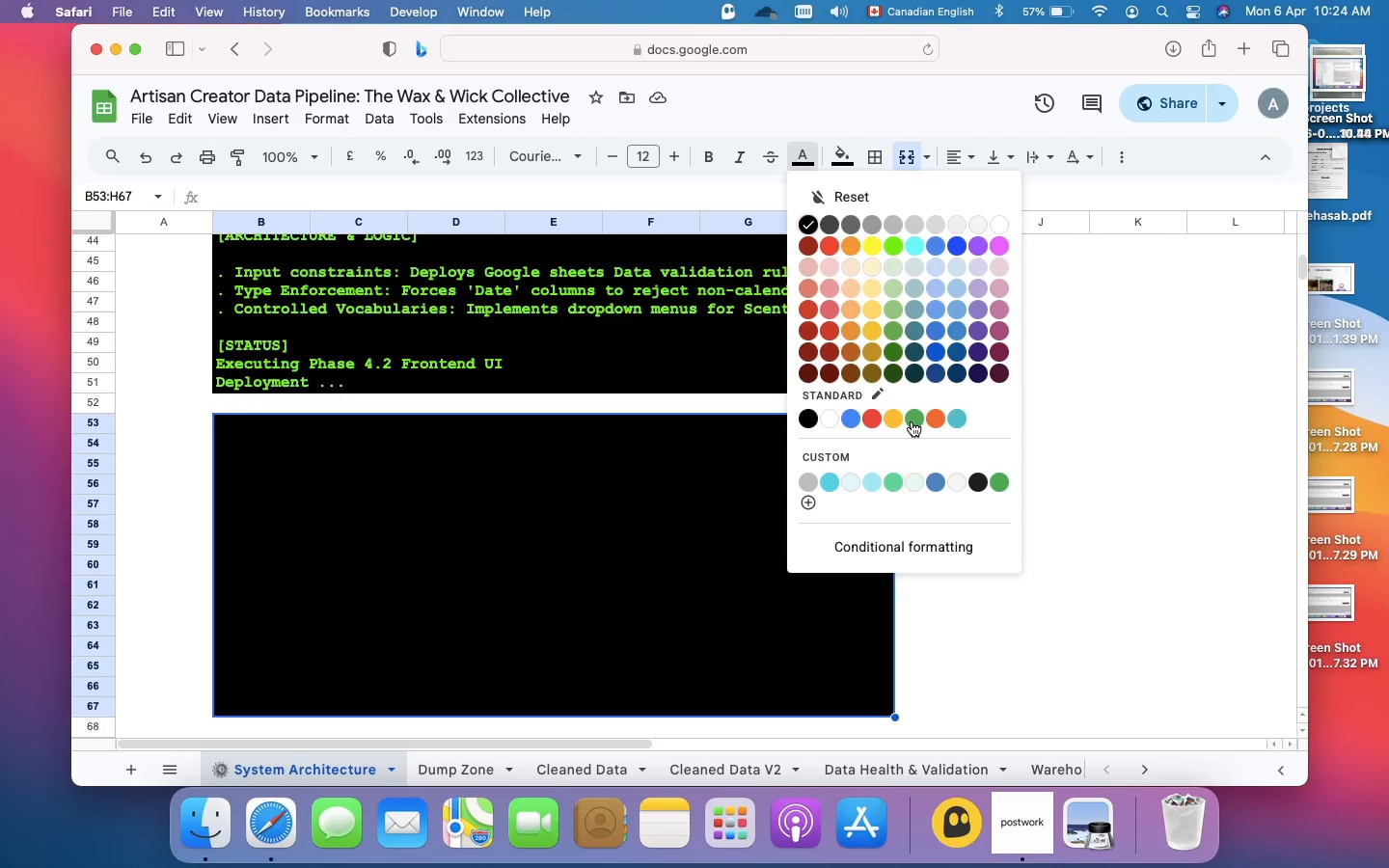 
left_click([912, 422])
 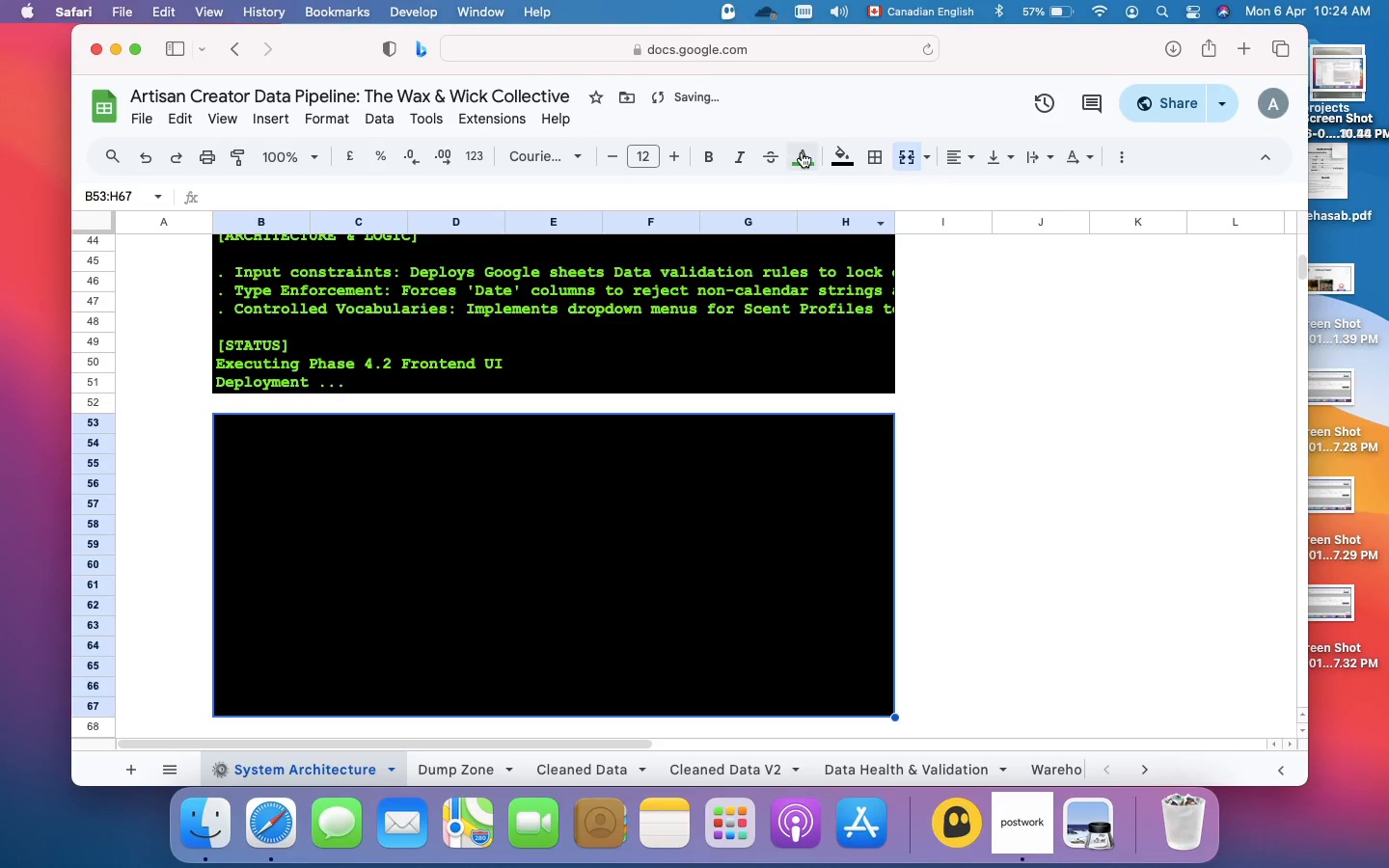 
left_click([803, 159])
 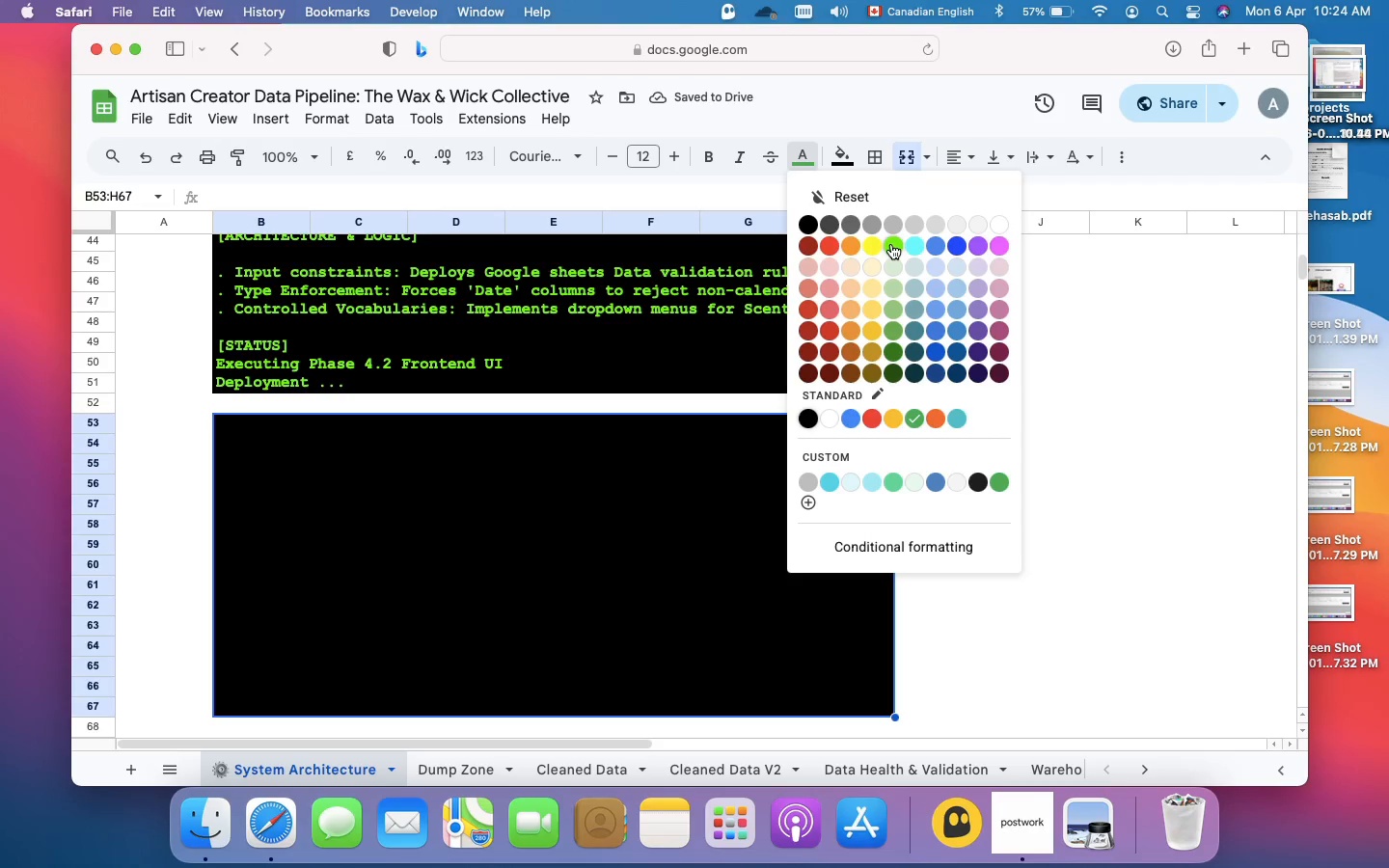 
left_click([895, 244])
 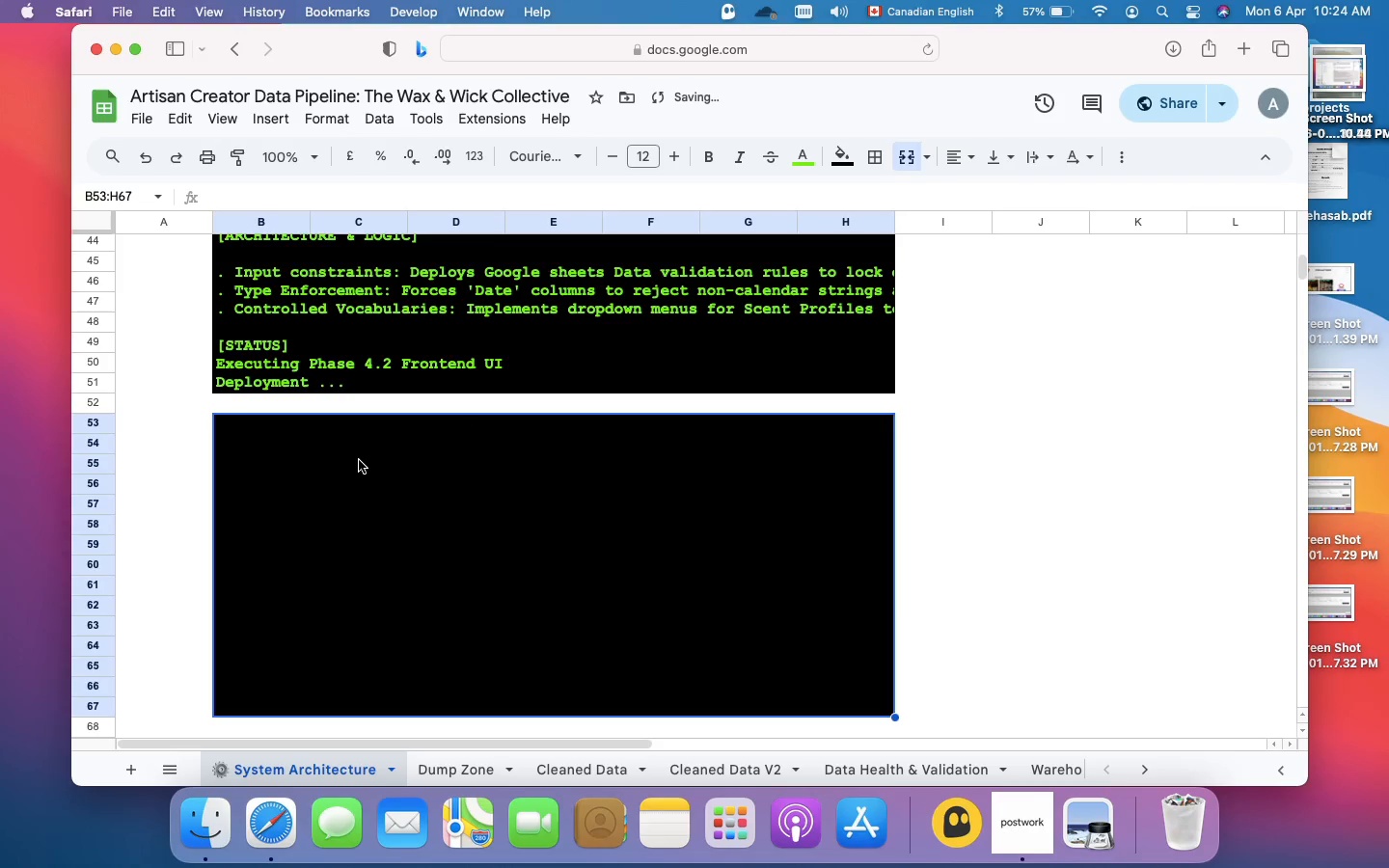 
double_click([359, 460])
 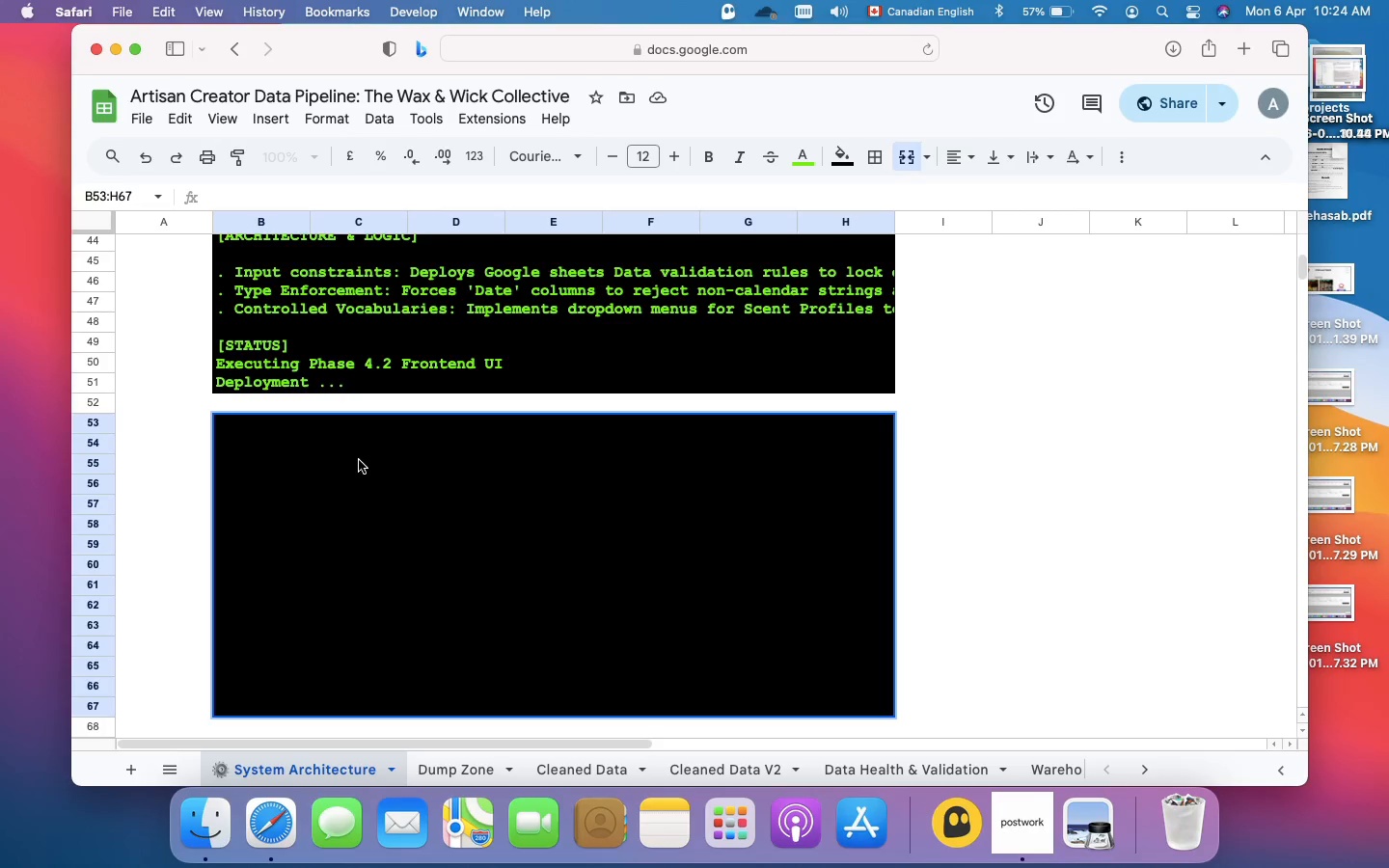 
wait(19.13)
 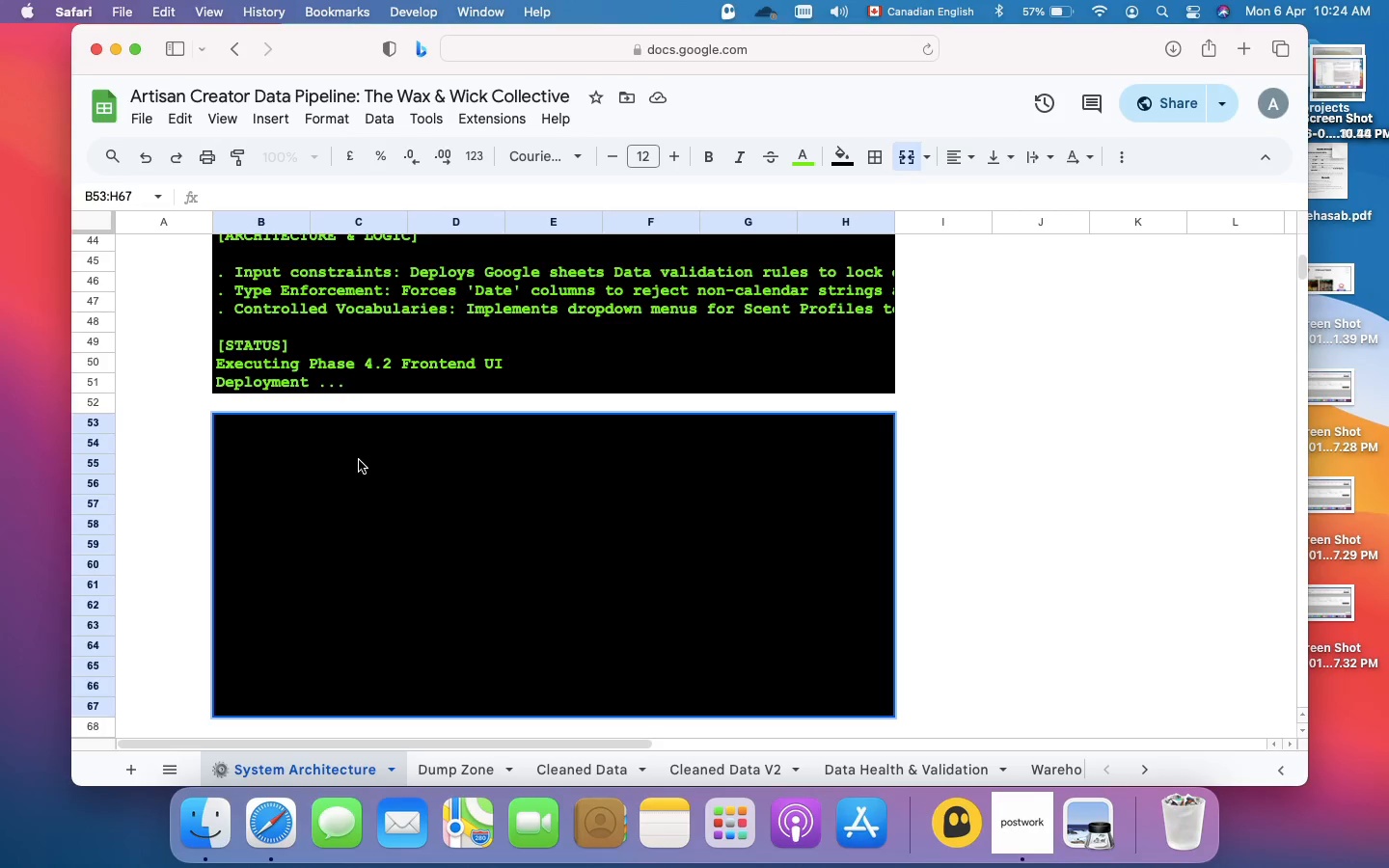 
type(//PROJECT)
key(Backspace)
key(Backspace)
key(Backspace)
key(Backspace)
key(Backspace)
key(Backspace)
key(Backspace)
key(Backspace)
key(Backspace)
 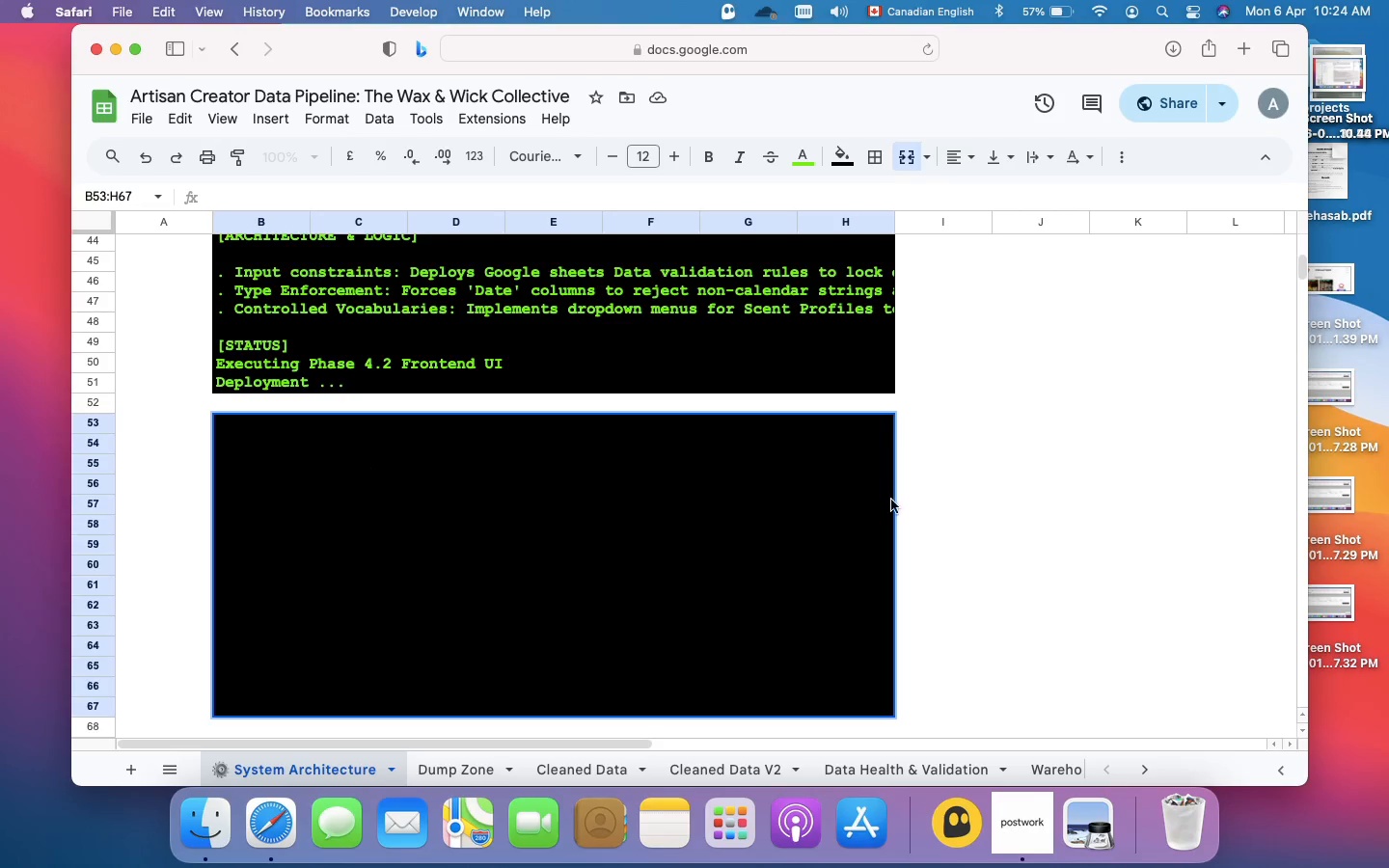 
left_click([933, 491])
 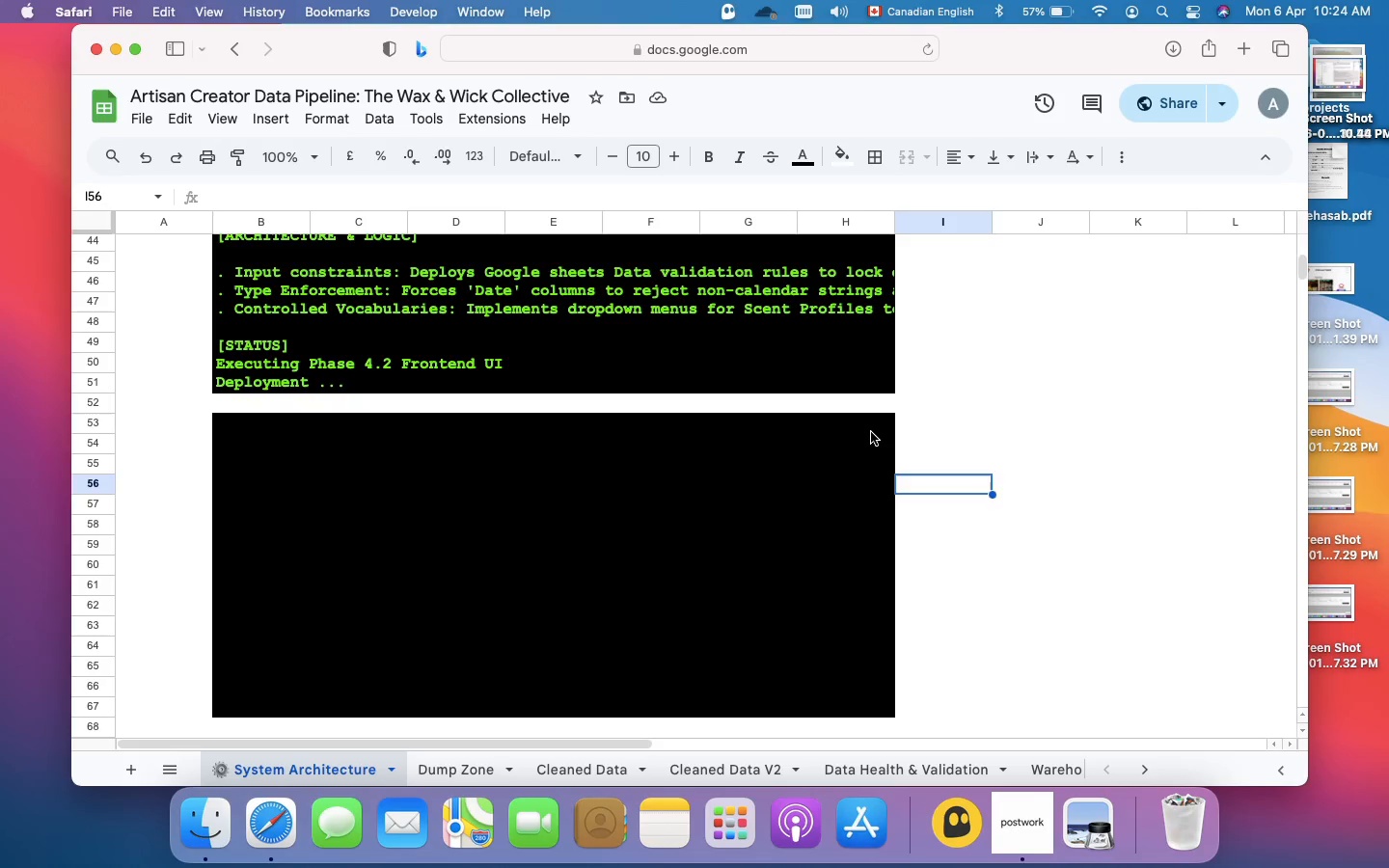 
left_click([871, 432])
 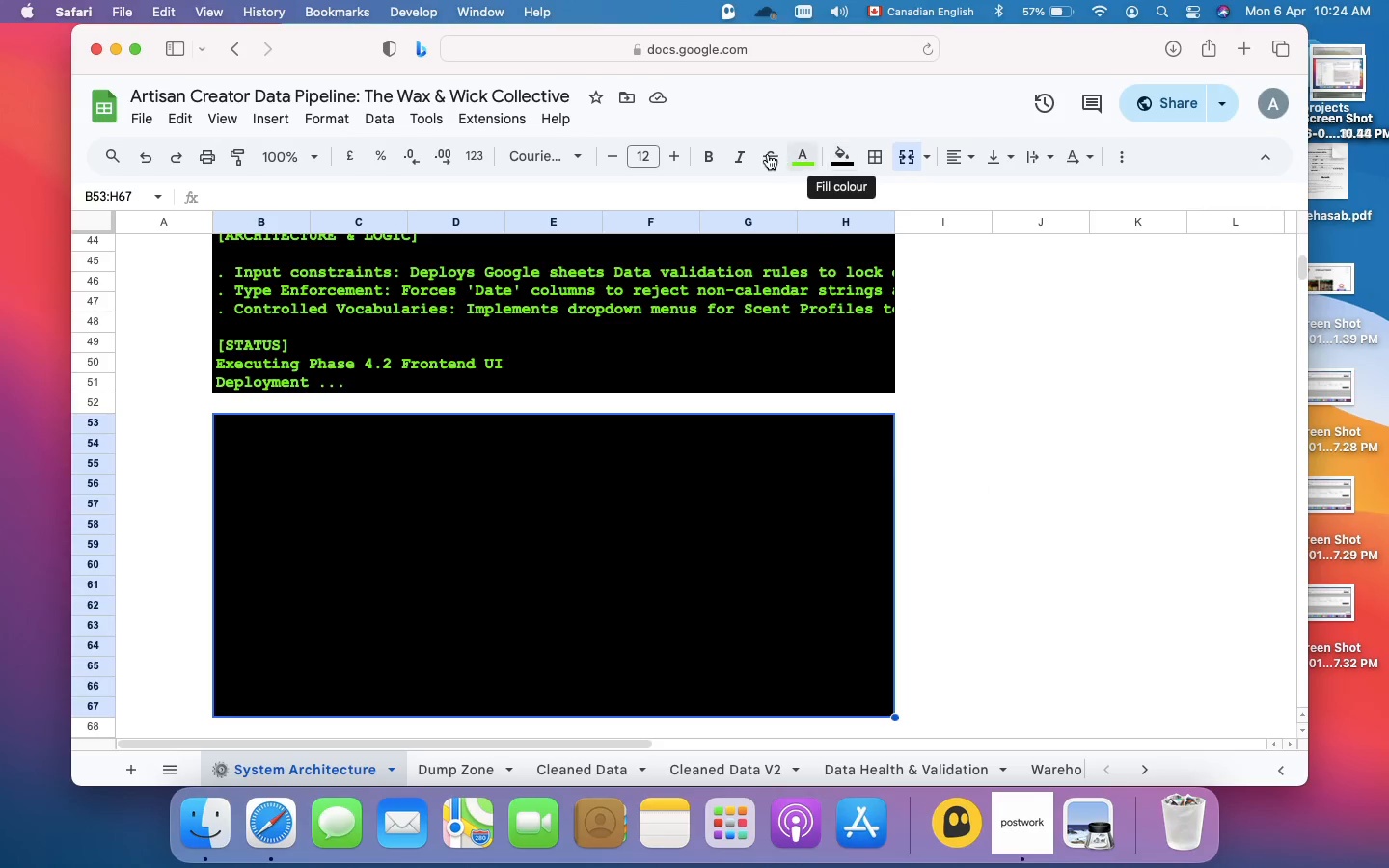 
left_click([708, 156])
 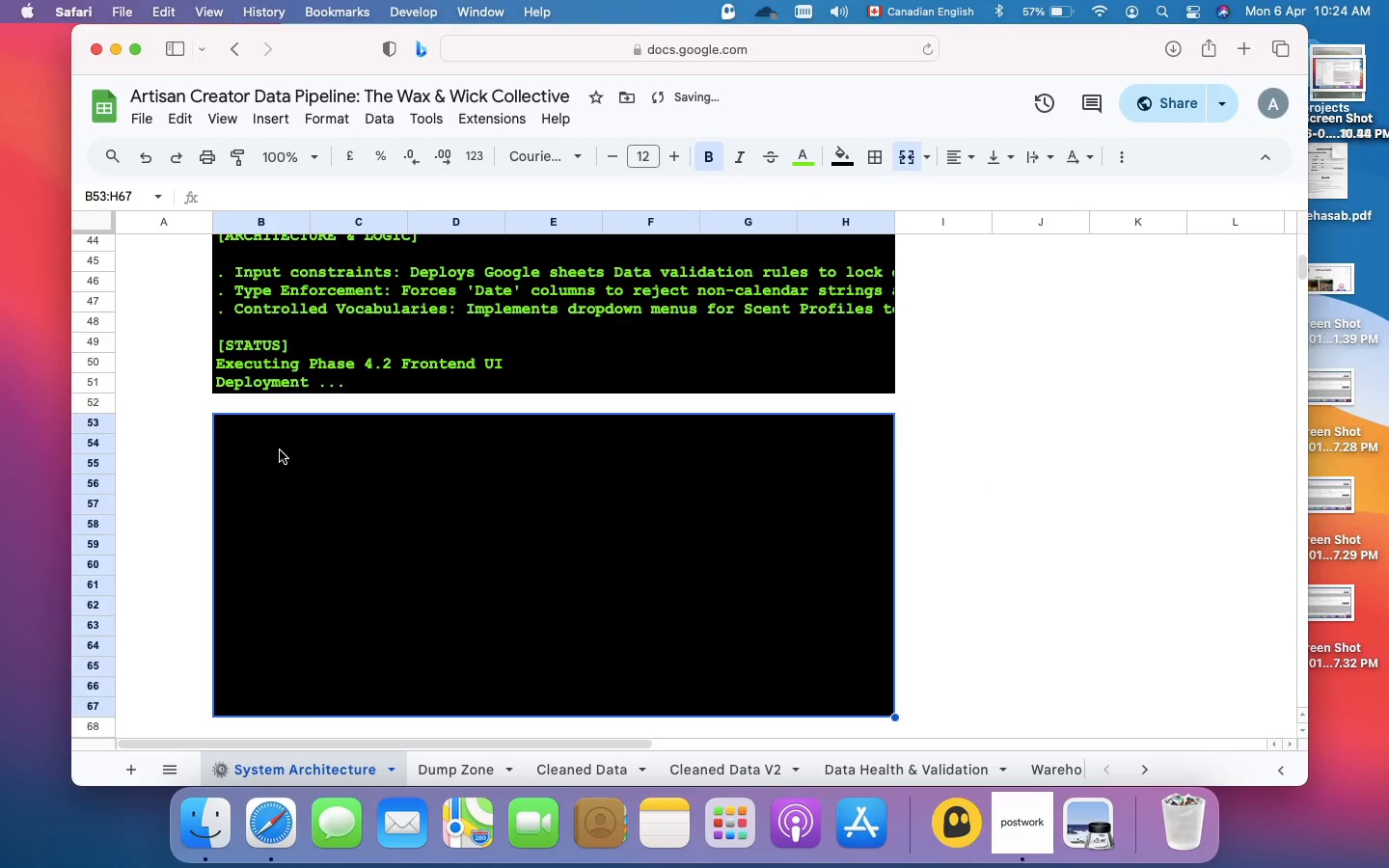 
left_click([280, 450])
 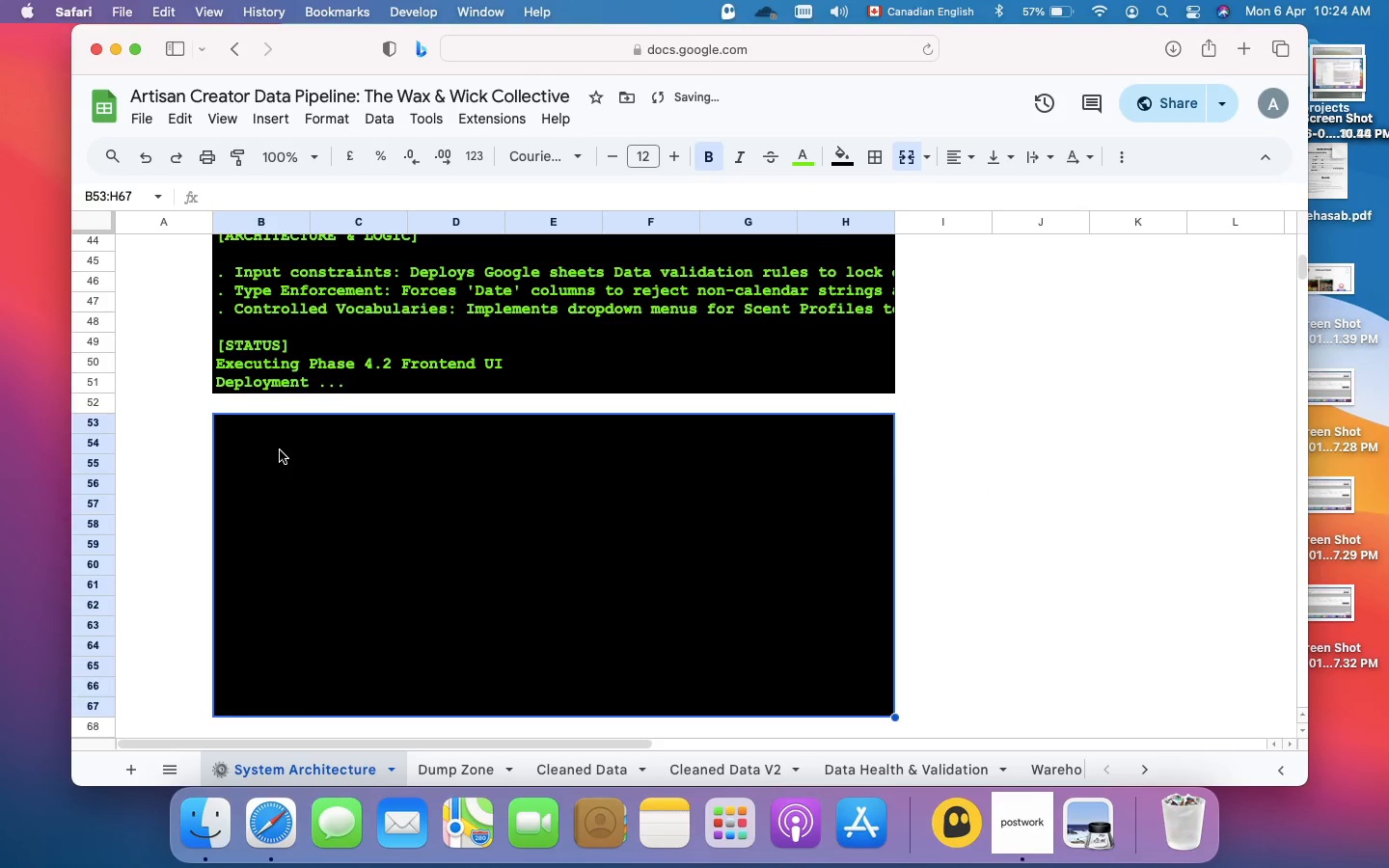 
double_click([280, 450])
 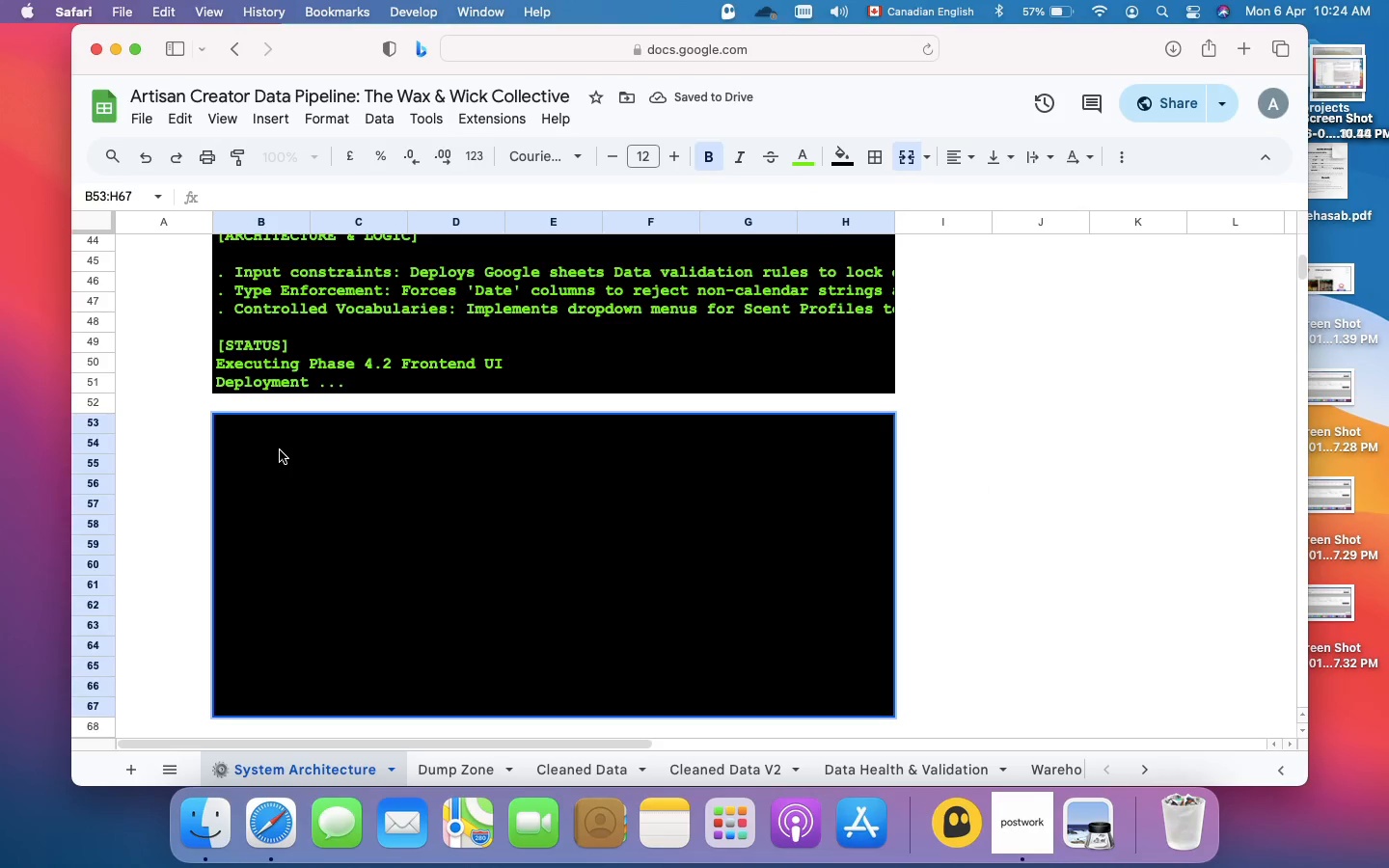 
type(//PROJECT: )
 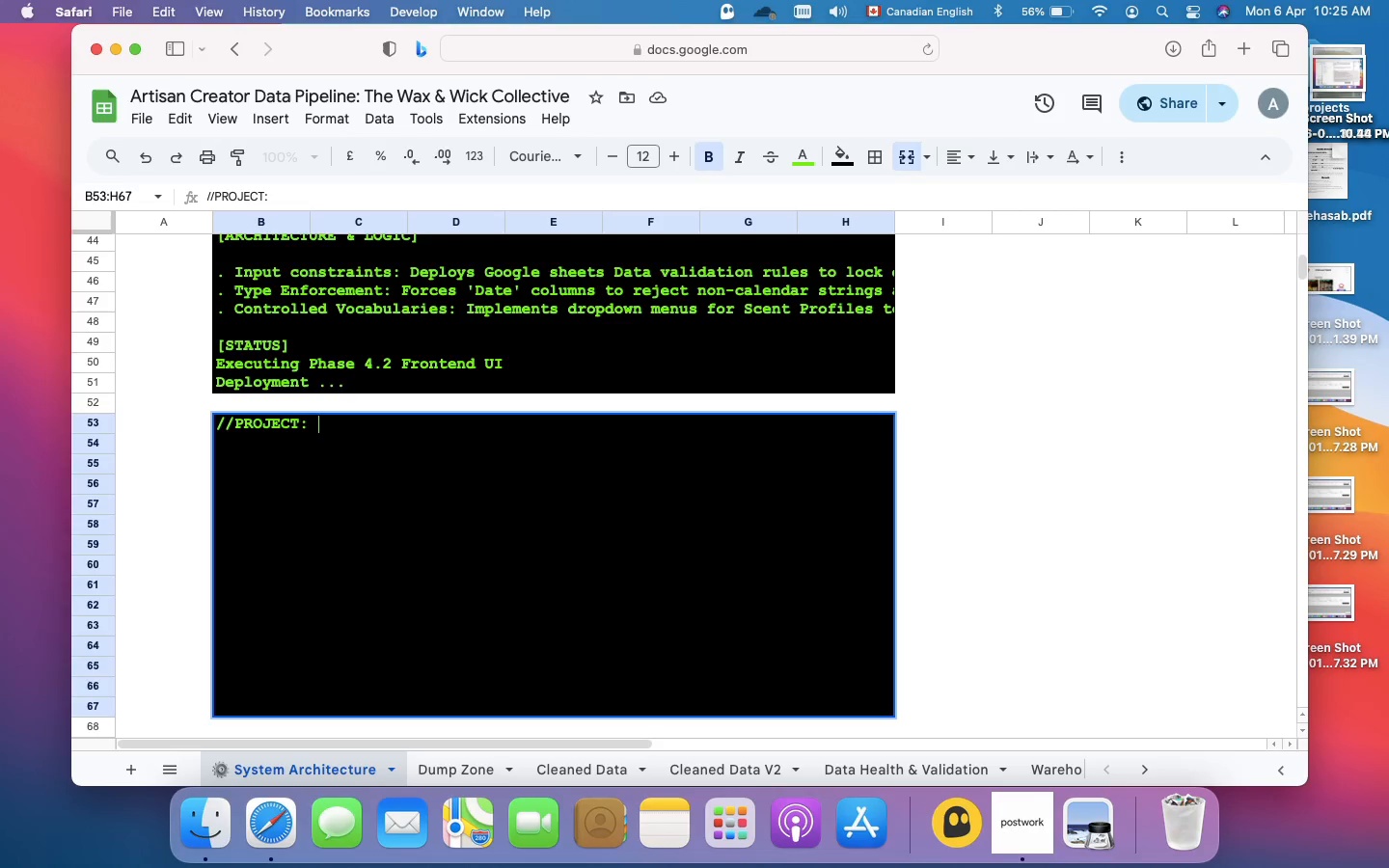 
wait(11.92)
 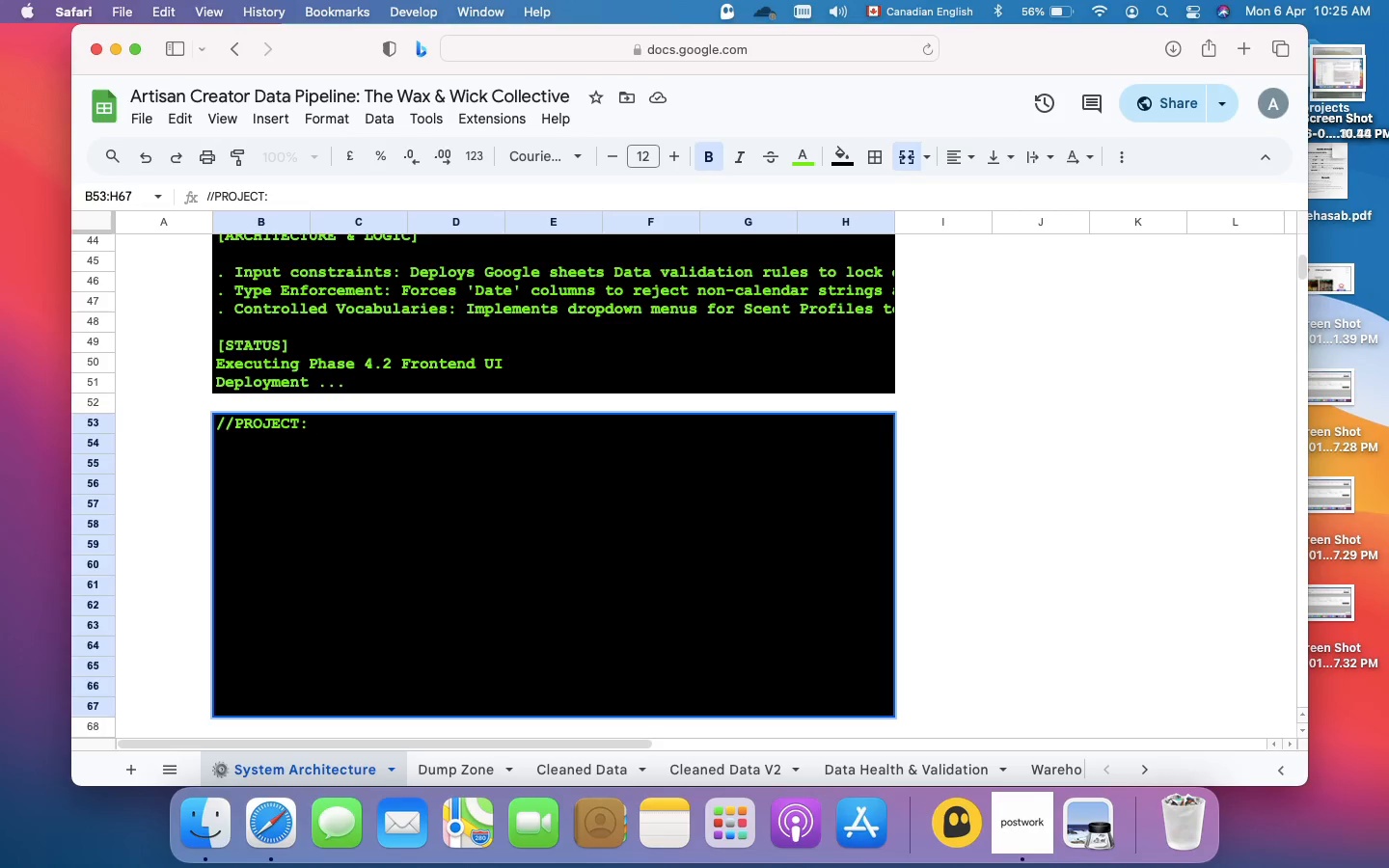 
type(Artisan & )
 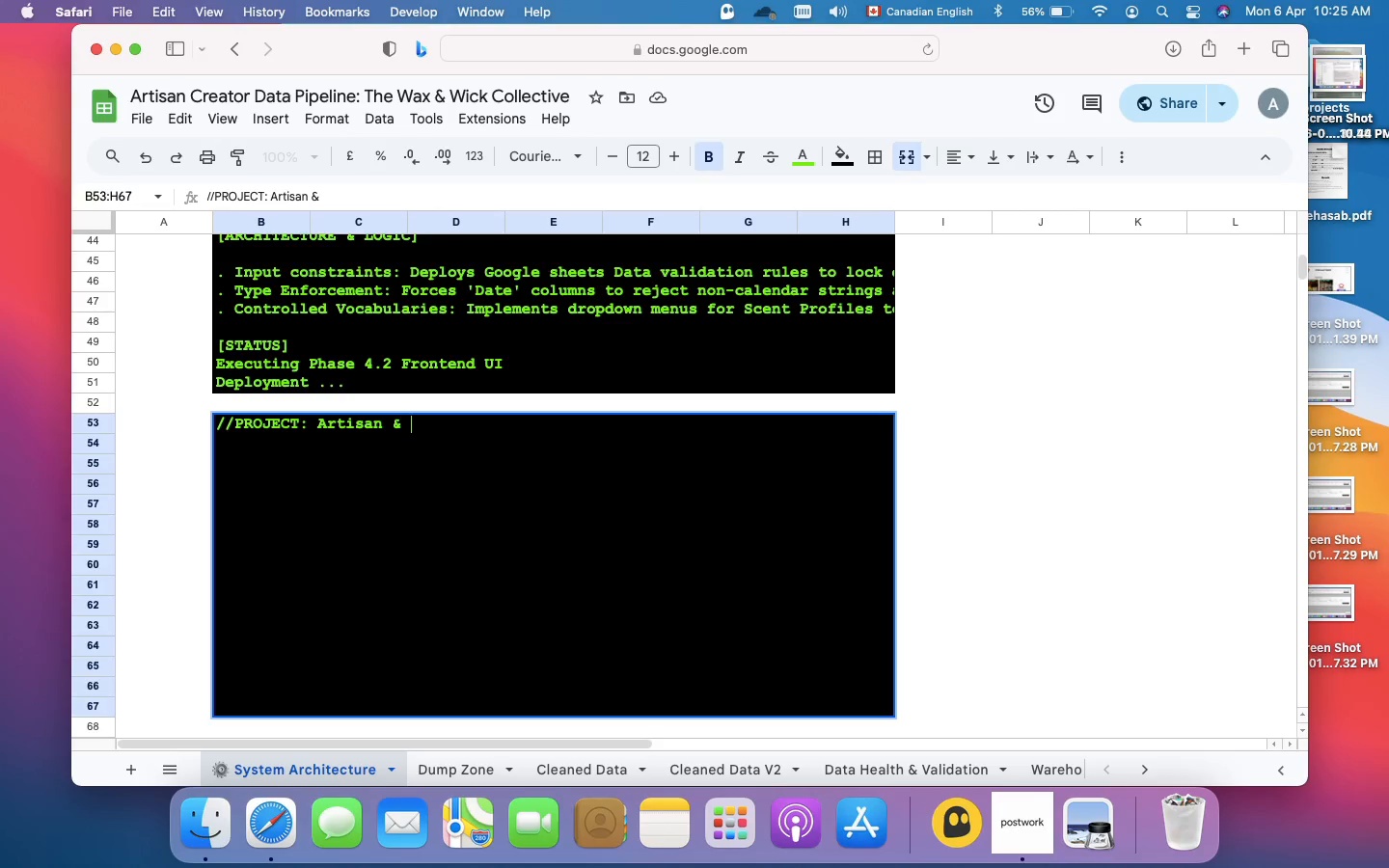 
hold_key(key=ShiftLeft, duration=0.73)
 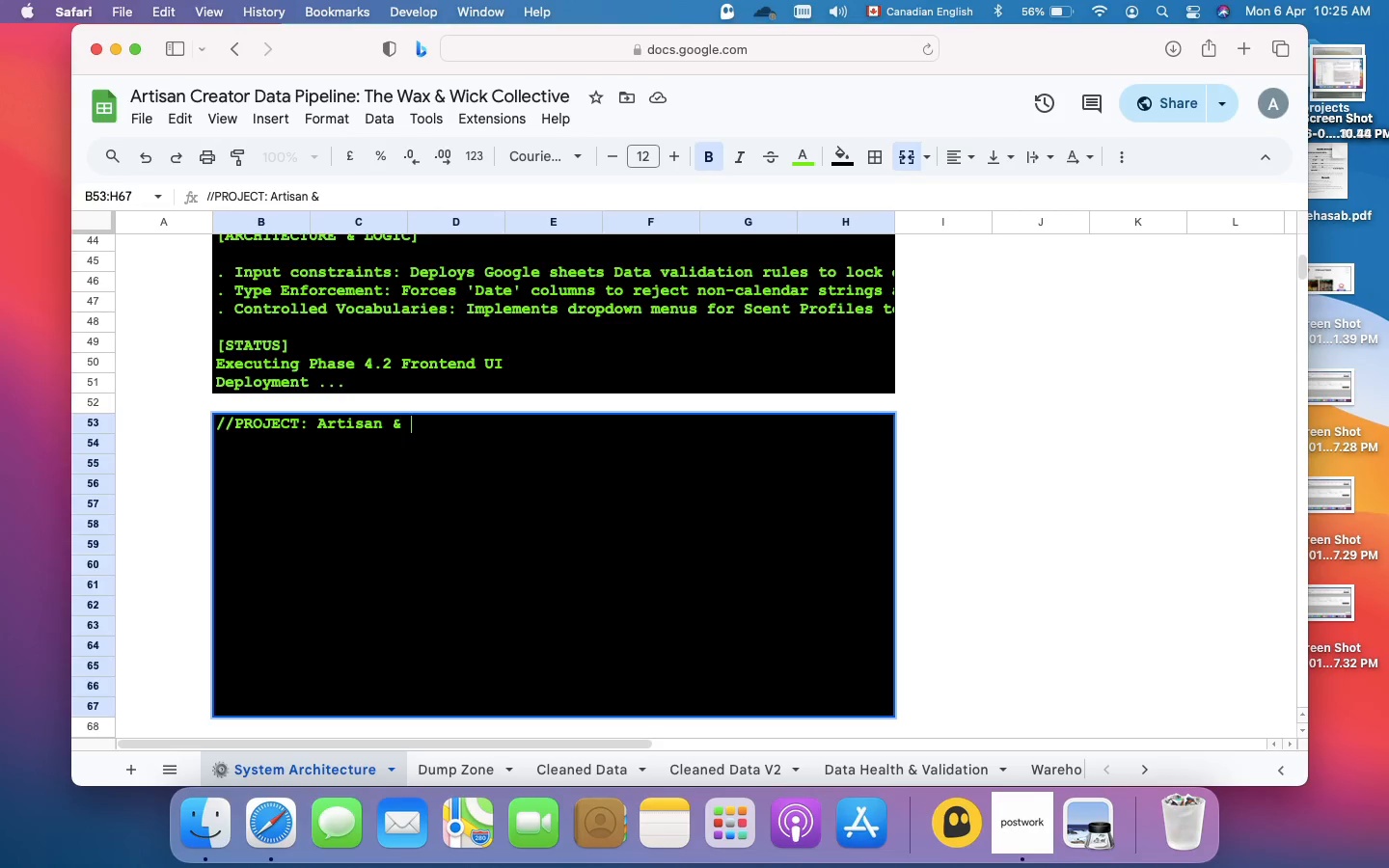 
key(Backspace)
key(Backspace)
key(Backspace)
type( creator )
 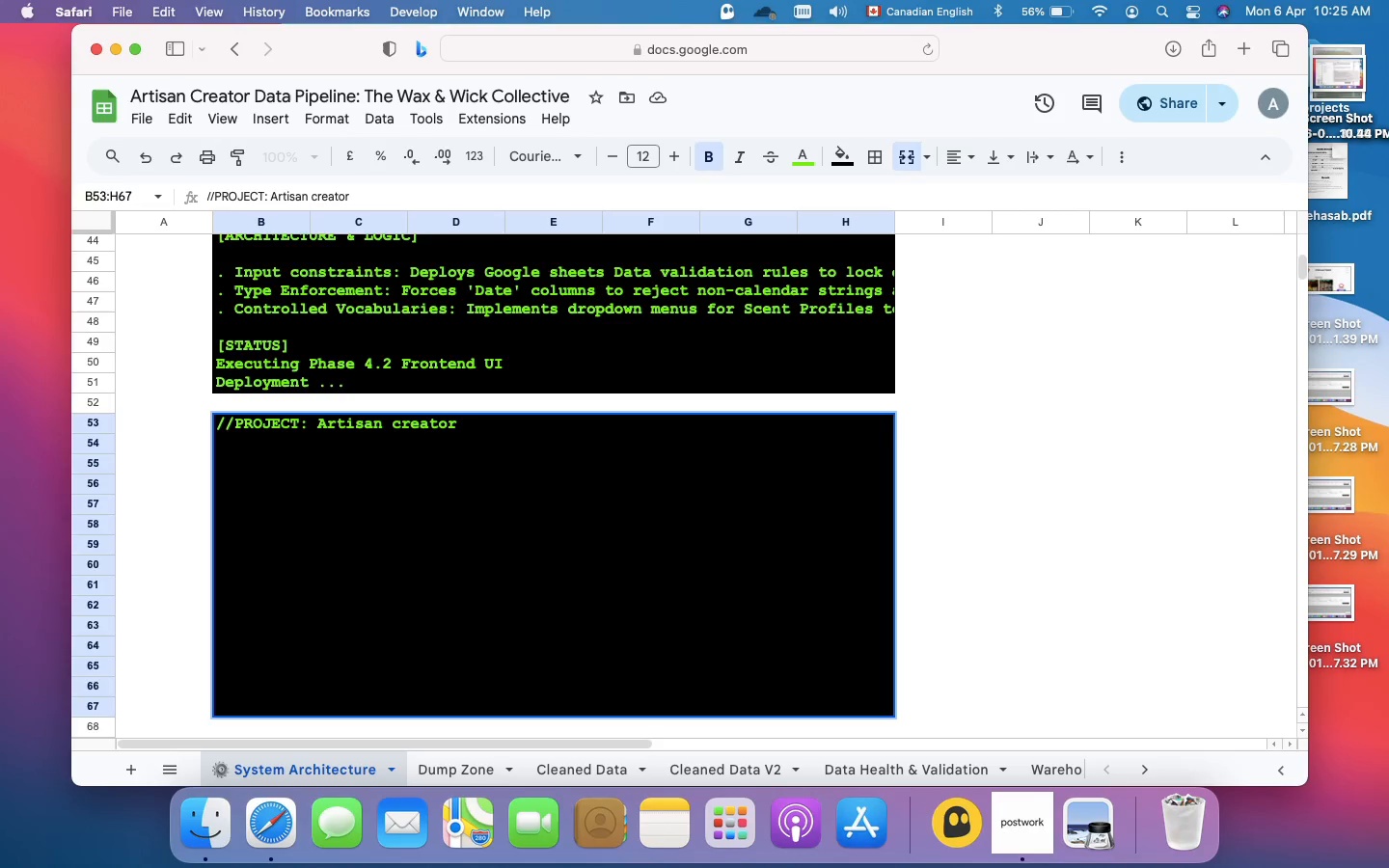 
key(ArrowLeft)
 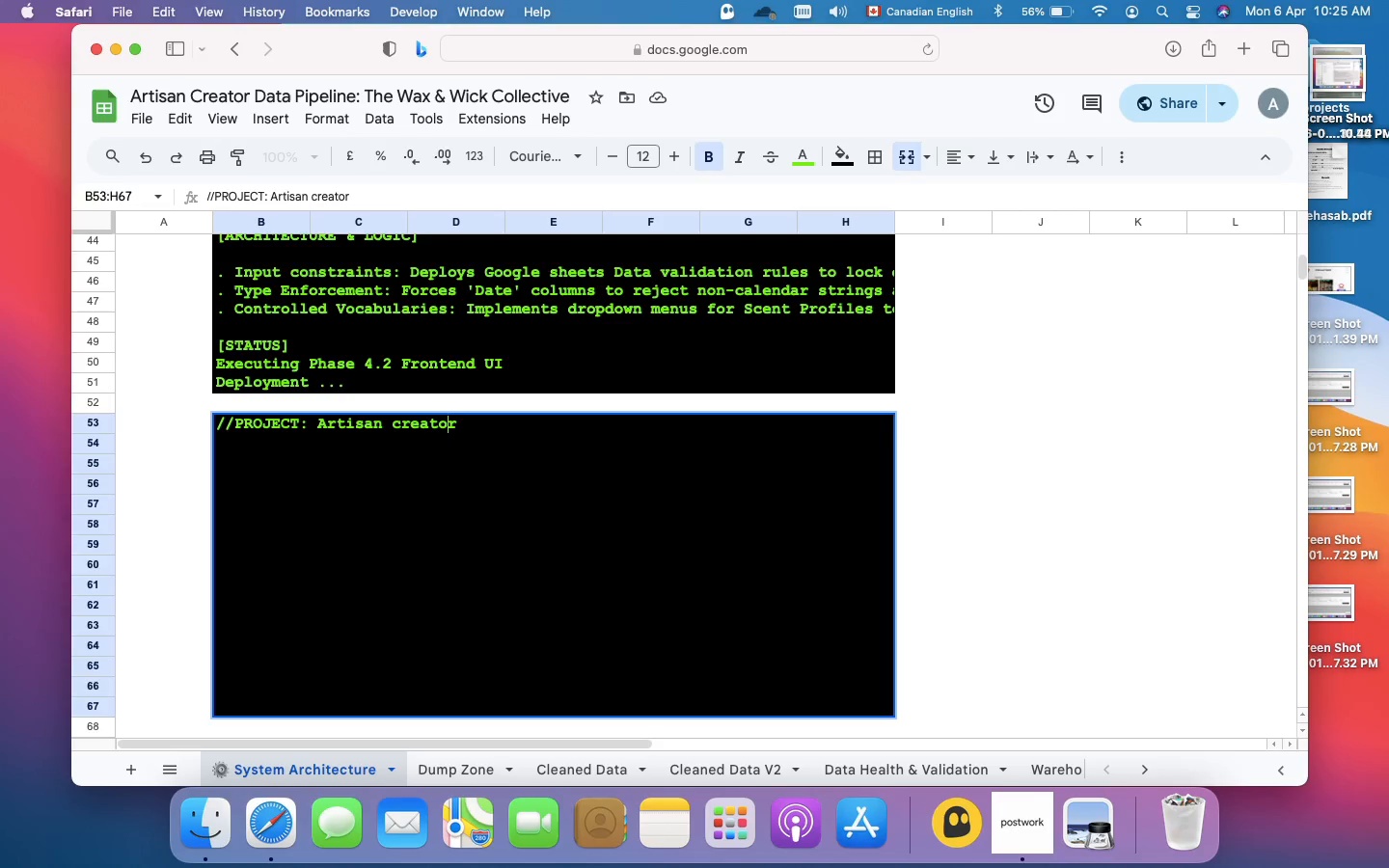 
key(ArrowLeft)
 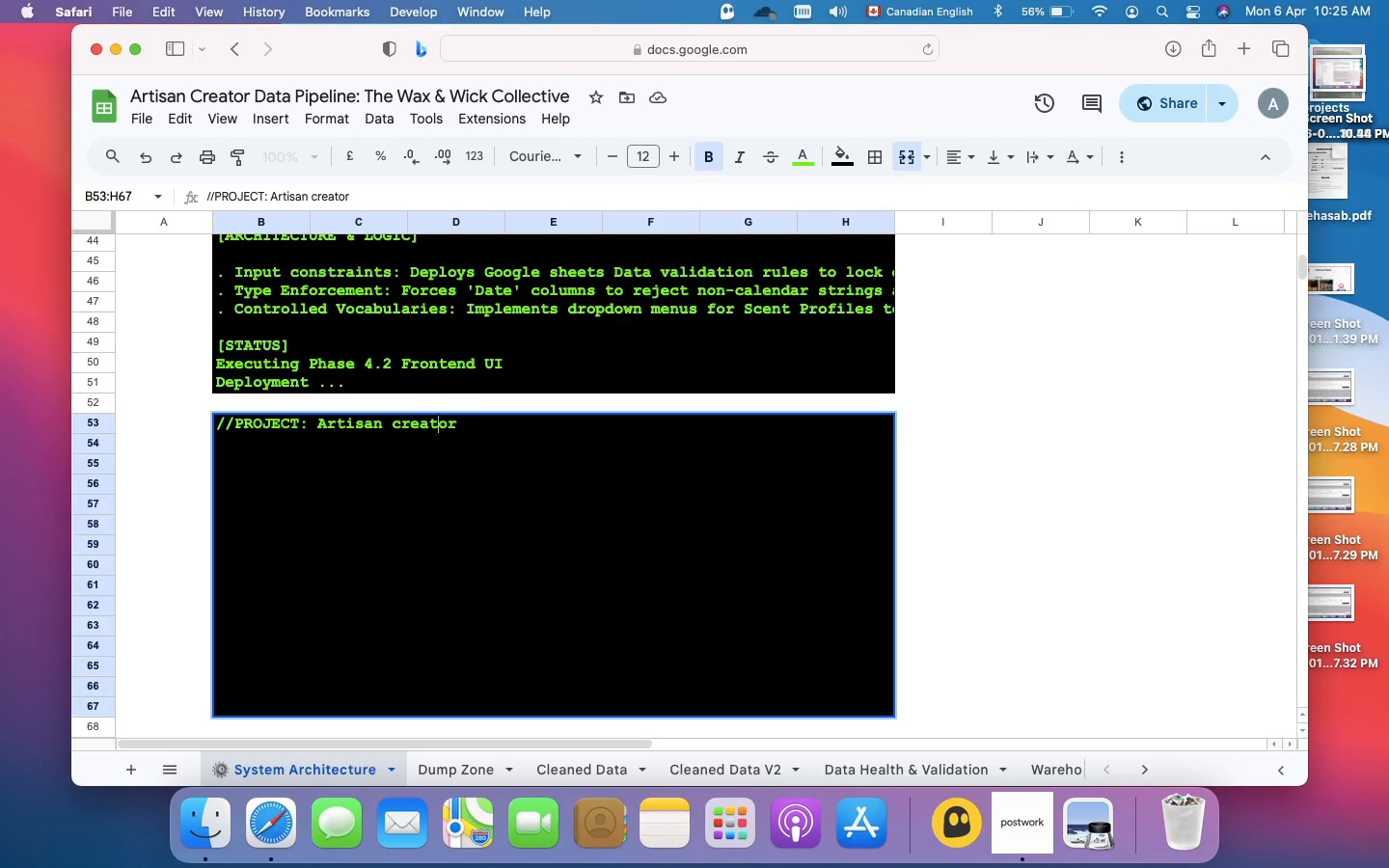 
key(ArrowLeft)
 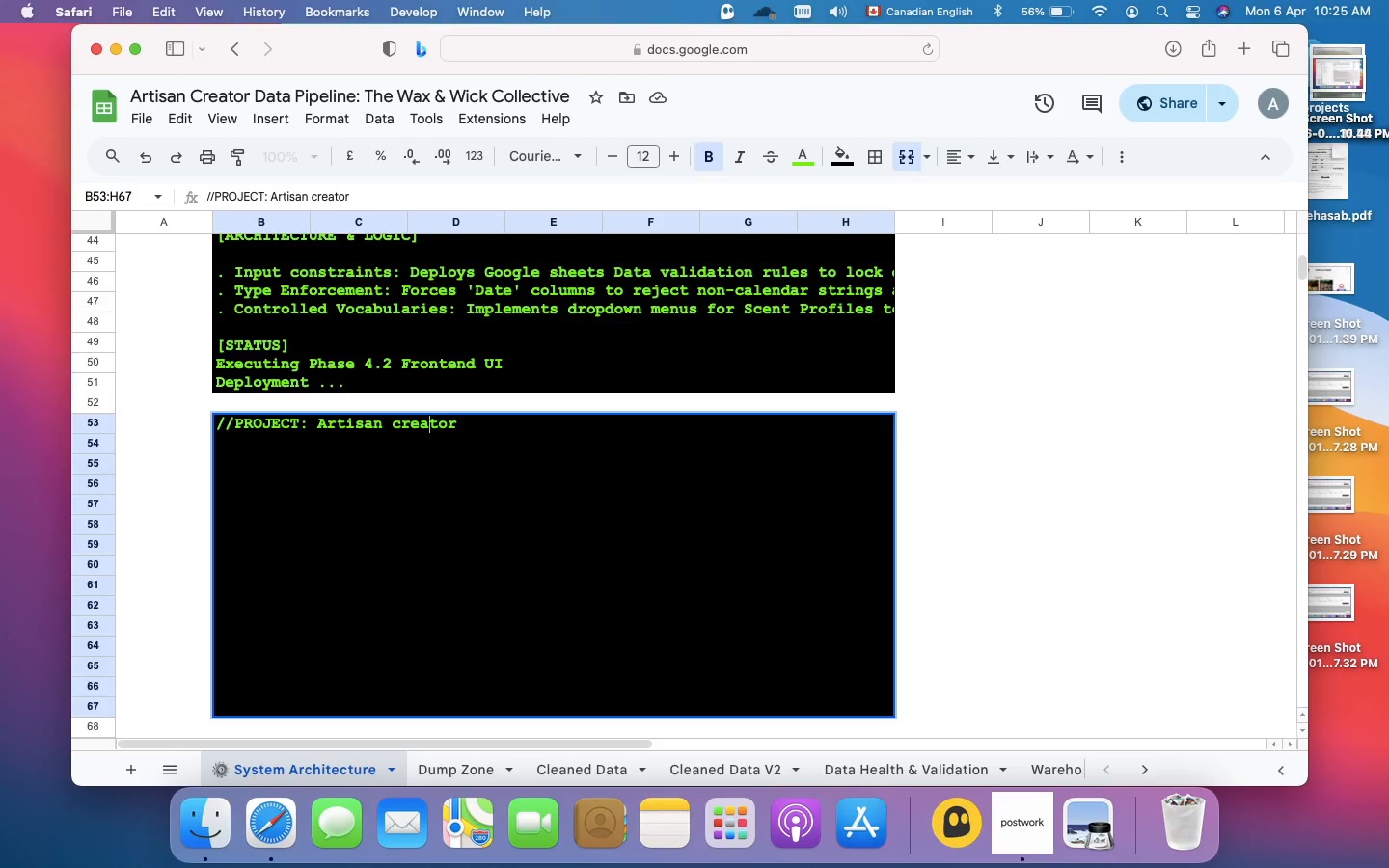 
key(ArrowLeft)
 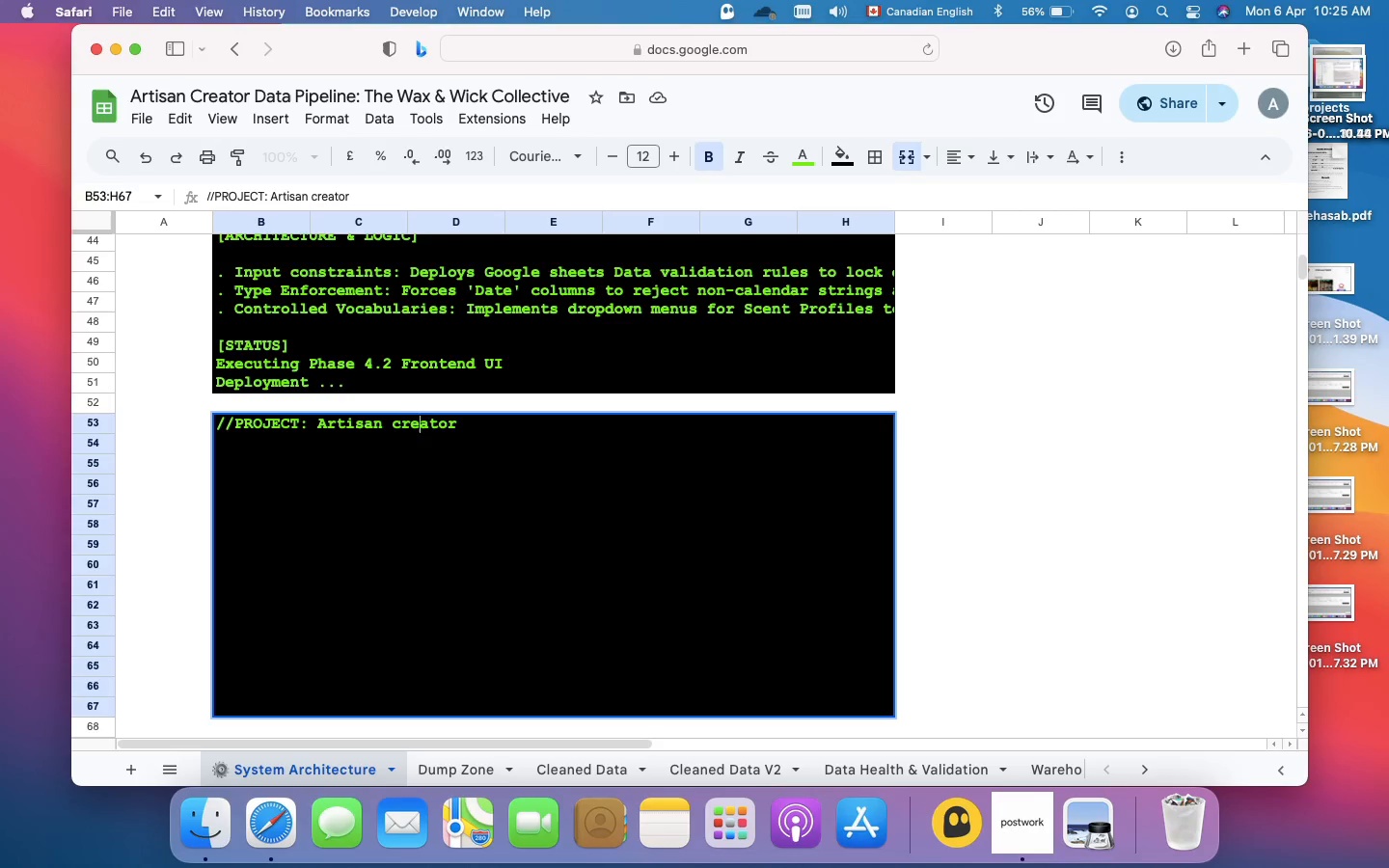 
key(ArrowLeft)
 